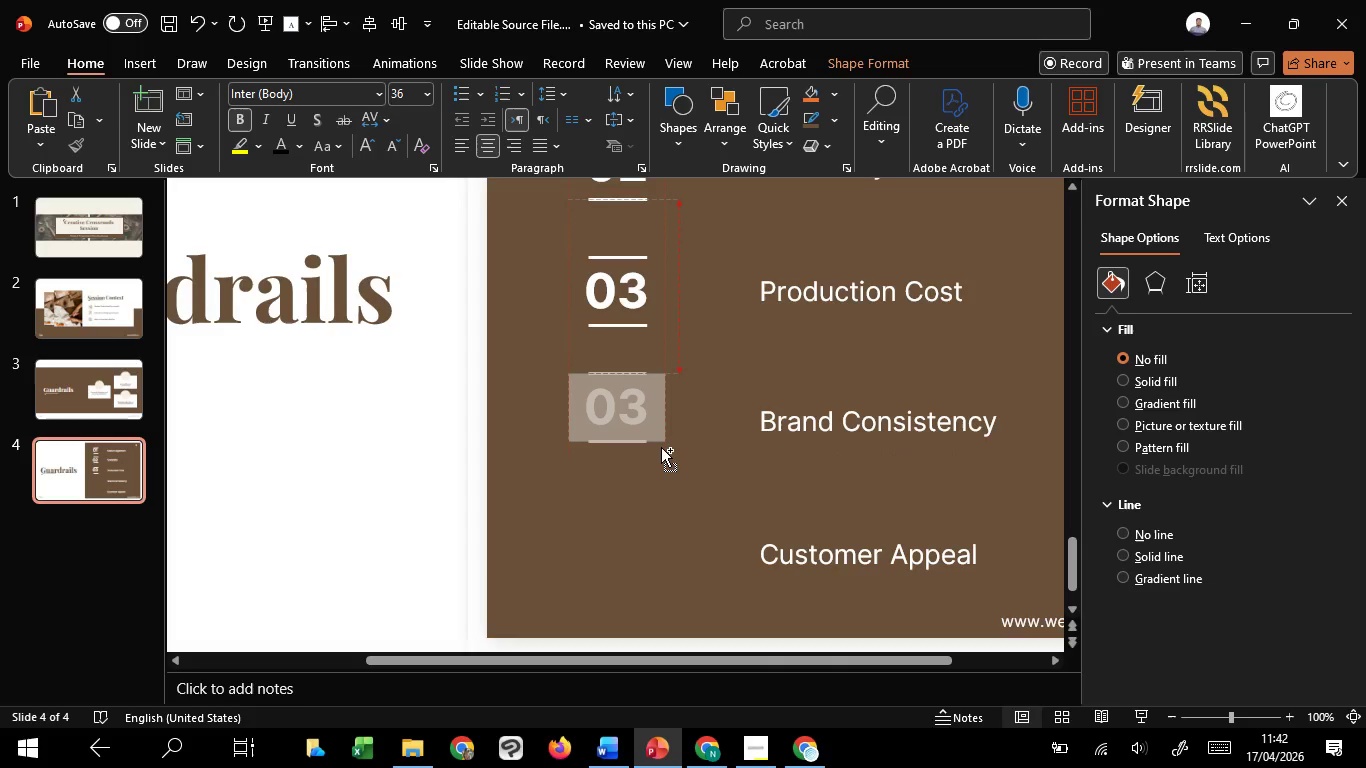 
hold_key(key=ShiftLeft, duration=1.5)
 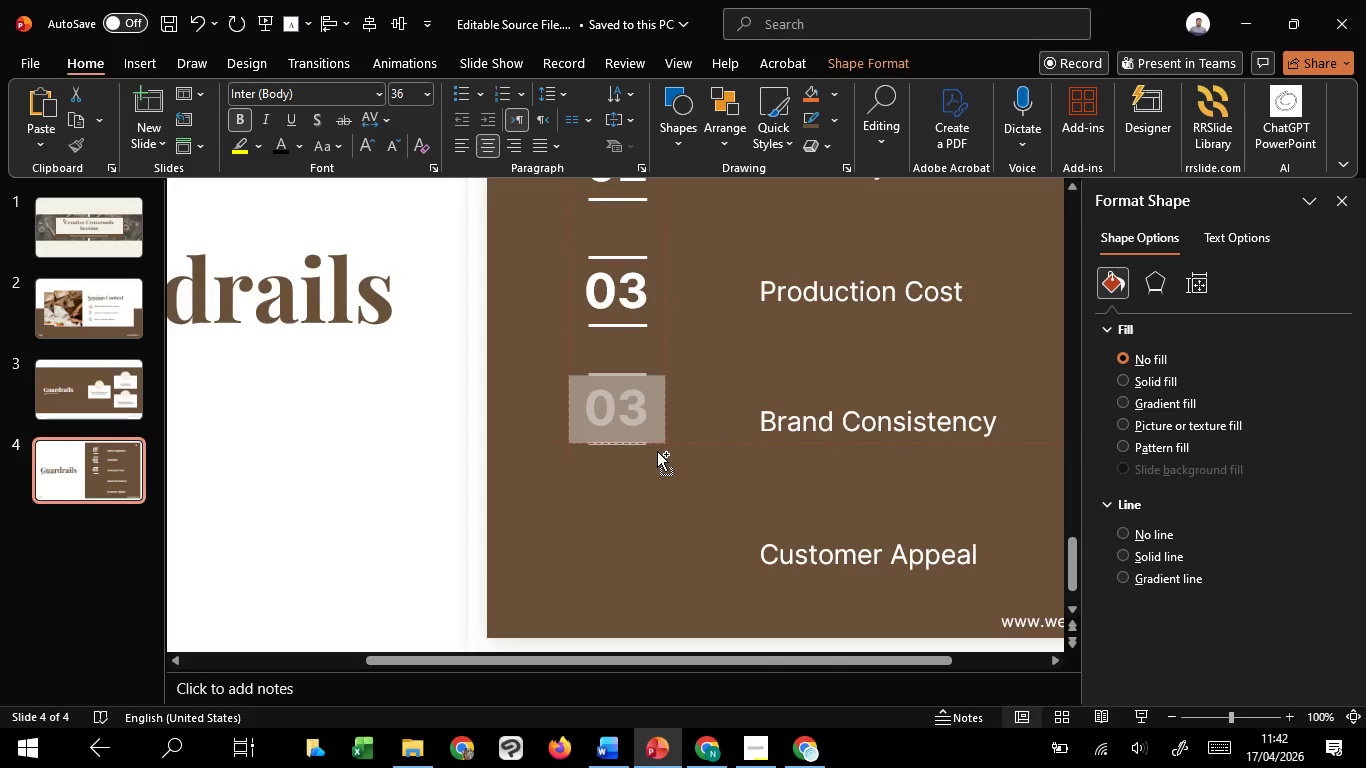 
hold_key(key=ShiftLeft, duration=1.53)
 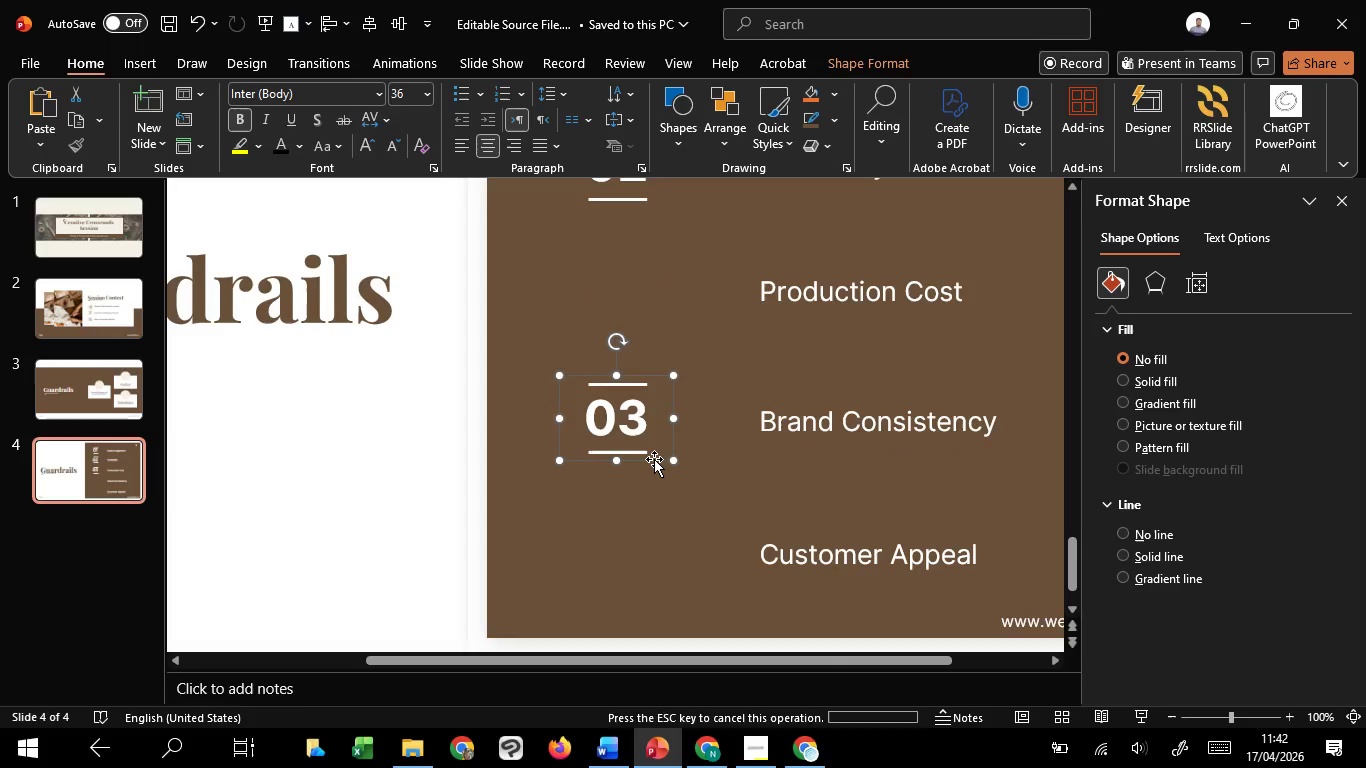 
hold_key(key=ShiftLeft, duration=0.7)
 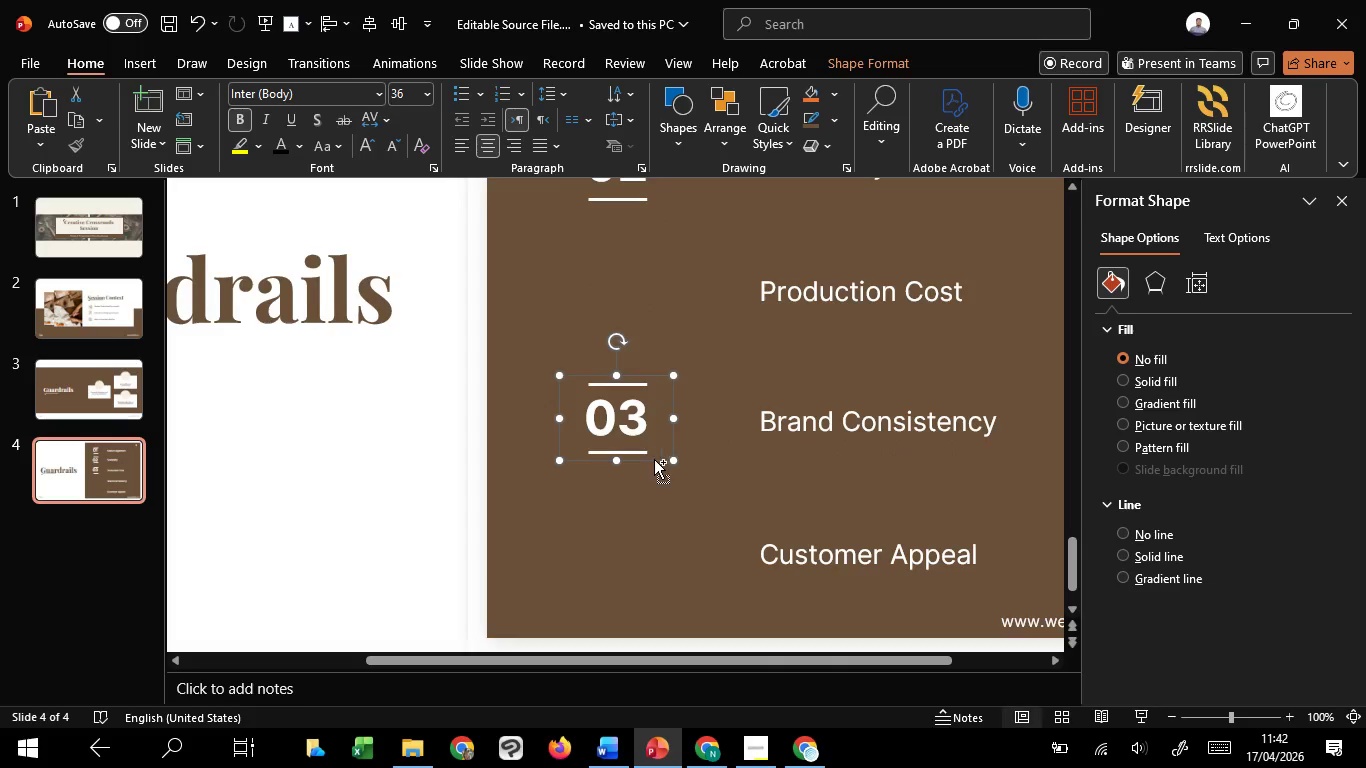 
key(Control+Z)
 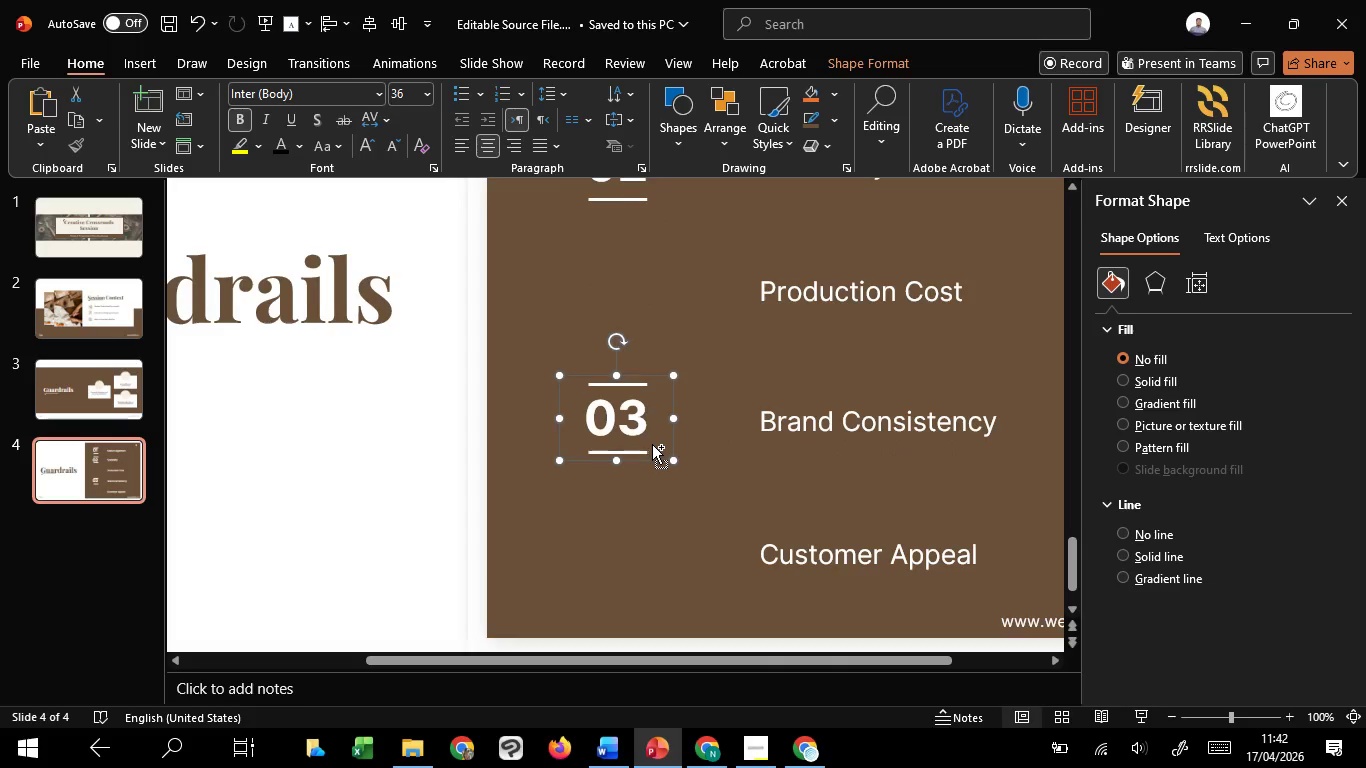 
key(Control+Z)
 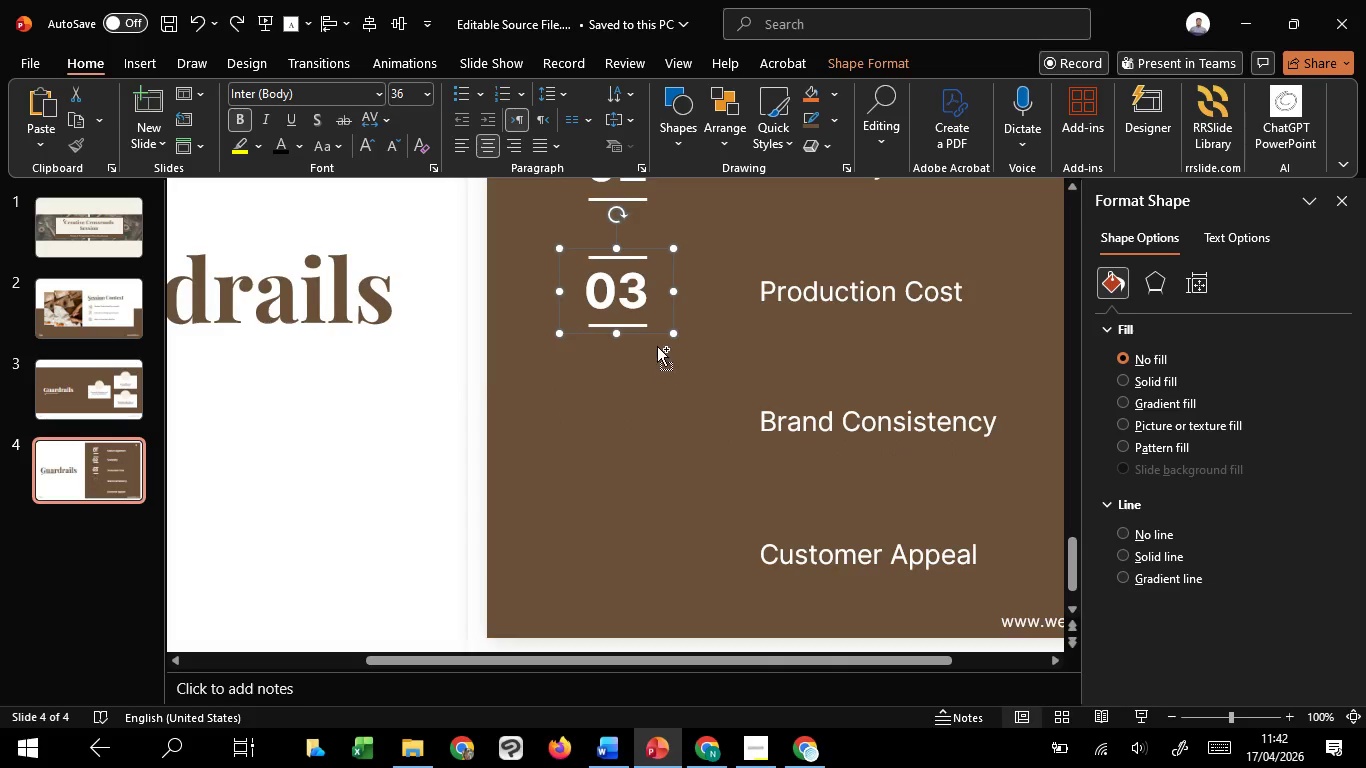 
key(Control+Shift+ShiftLeft)
 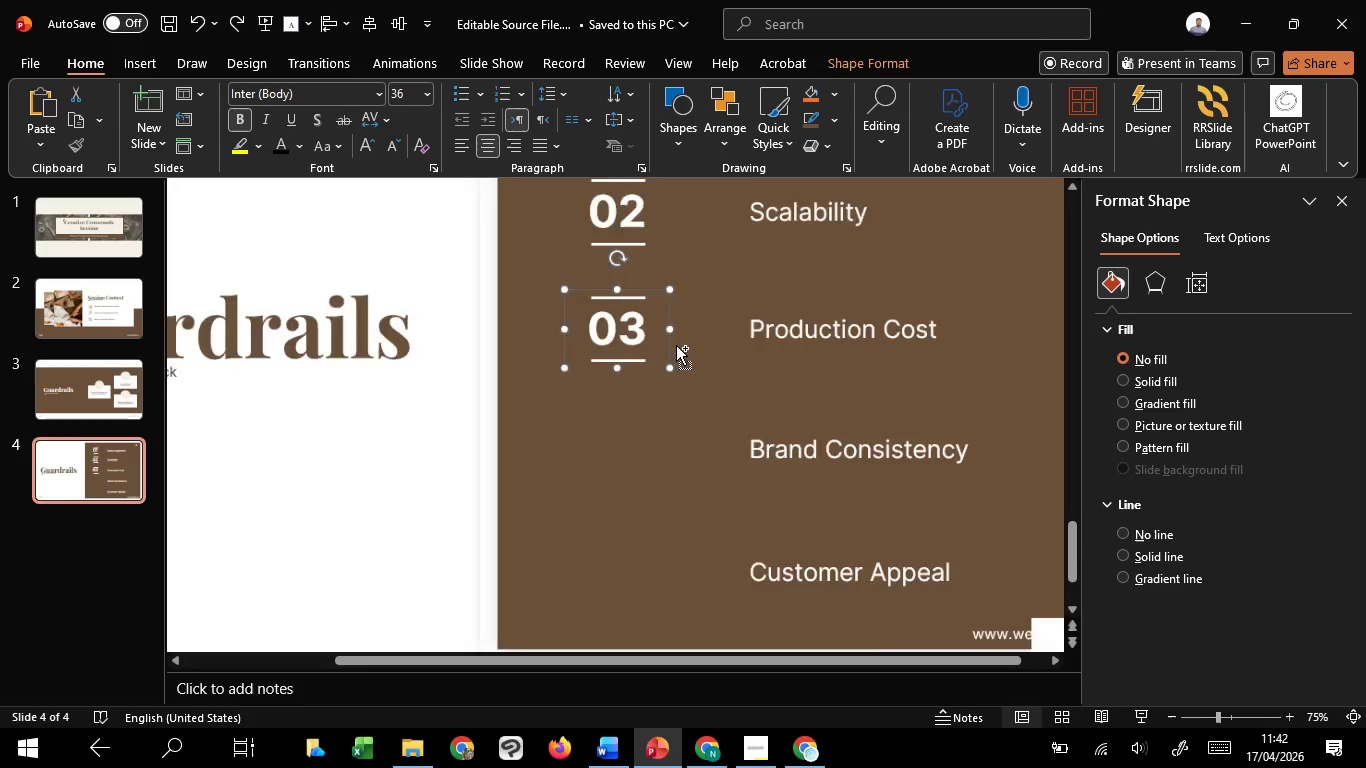 
scroll: coordinate [676, 345], scroll_direction: down, amount: 2.0
 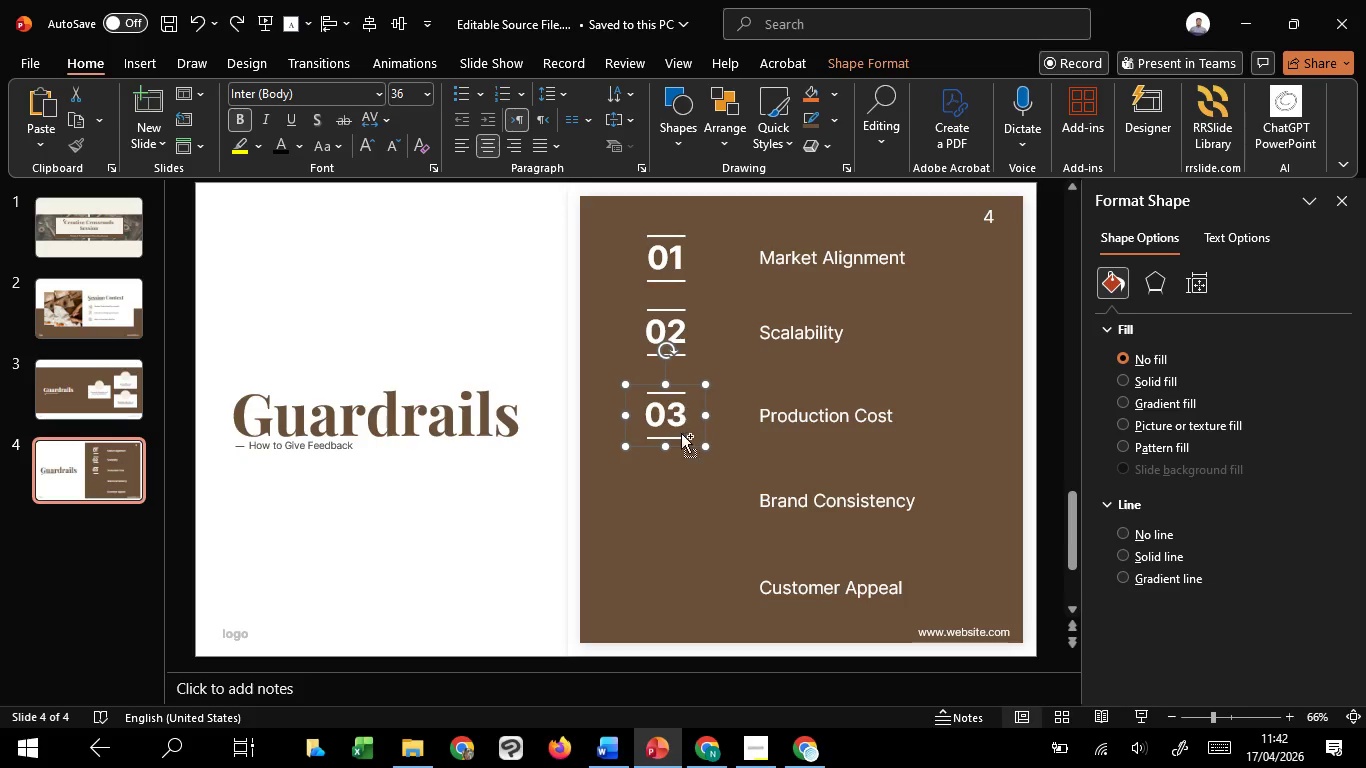 
hold_key(key=ShiftLeft, duration=1.5)
left_click_drag(start_coordinate=[687, 442], to_coordinate=[686, 477])
 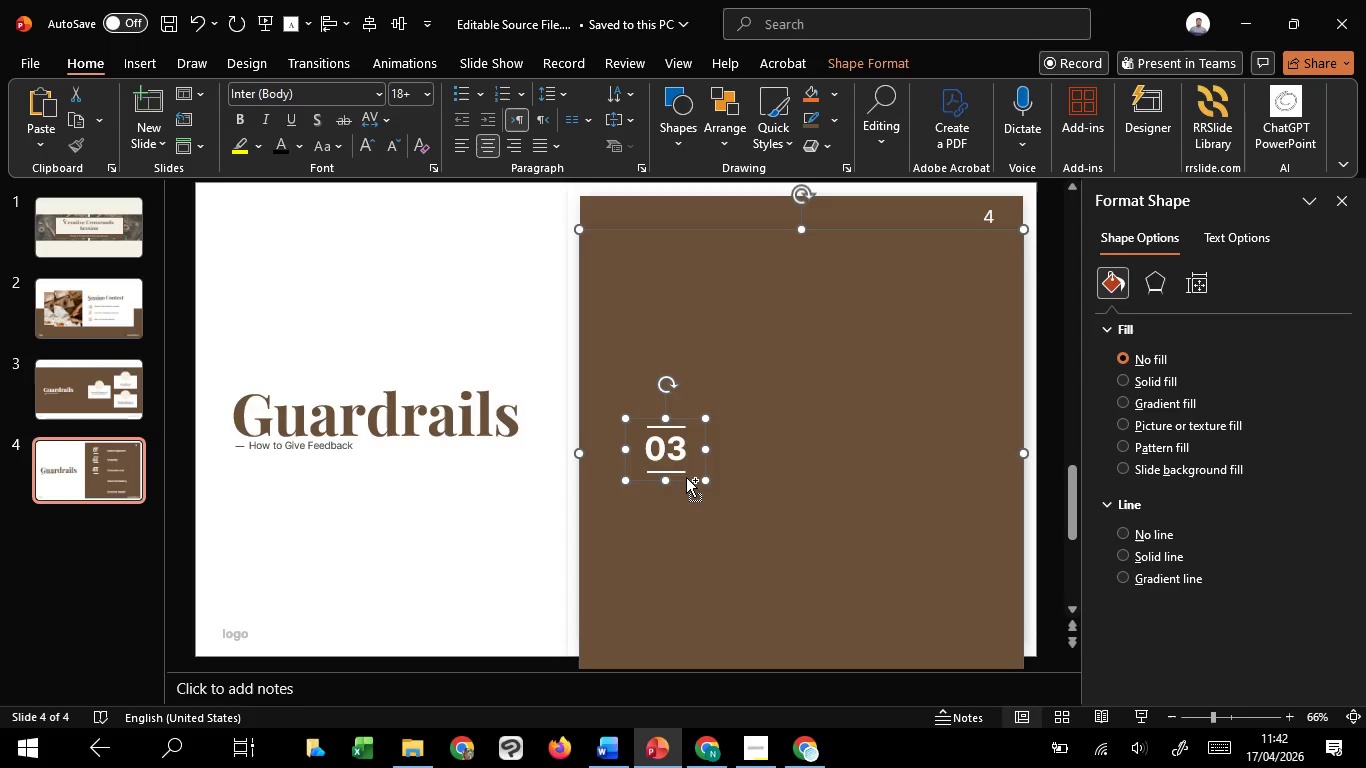 
hold_key(key=ShiftLeft, duration=3.3)
 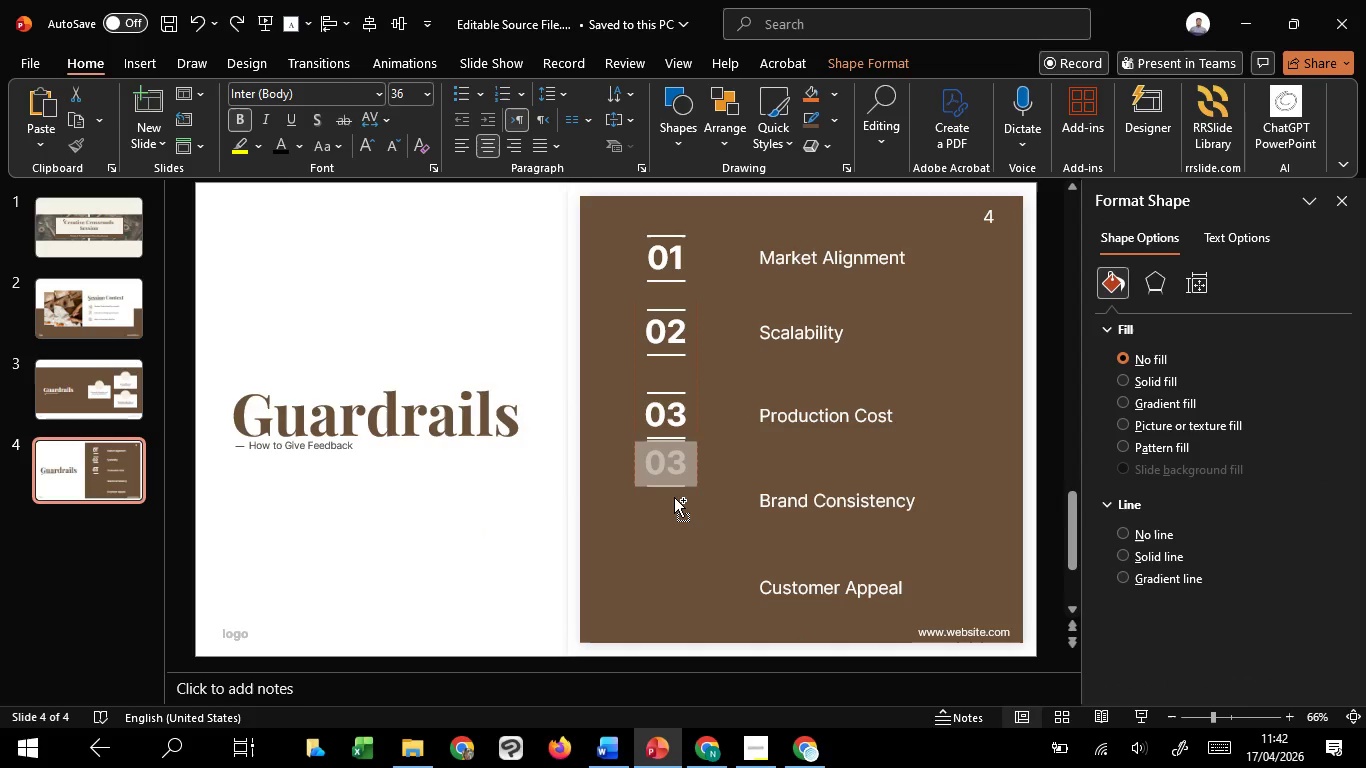 
key(Control+Z)
 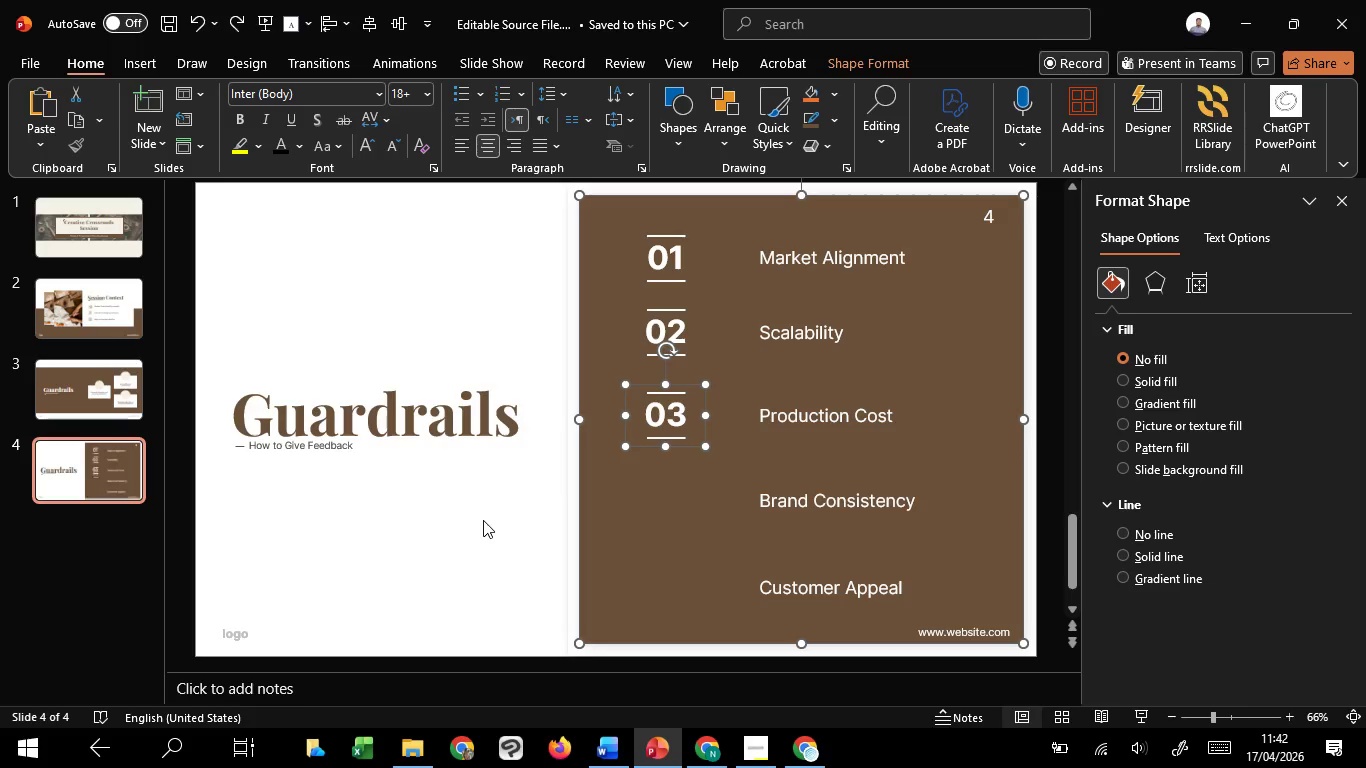 
left_click([483, 520])
 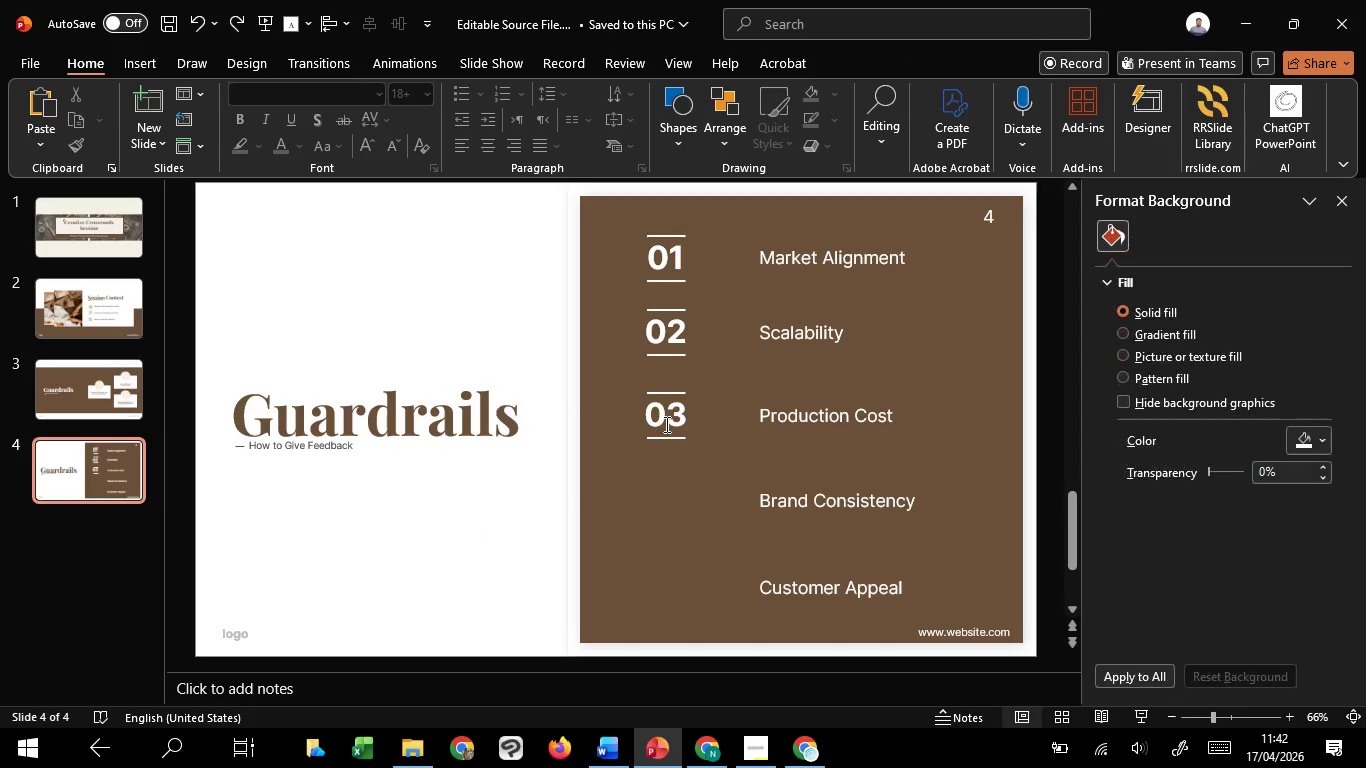 
left_click([665, 424])
 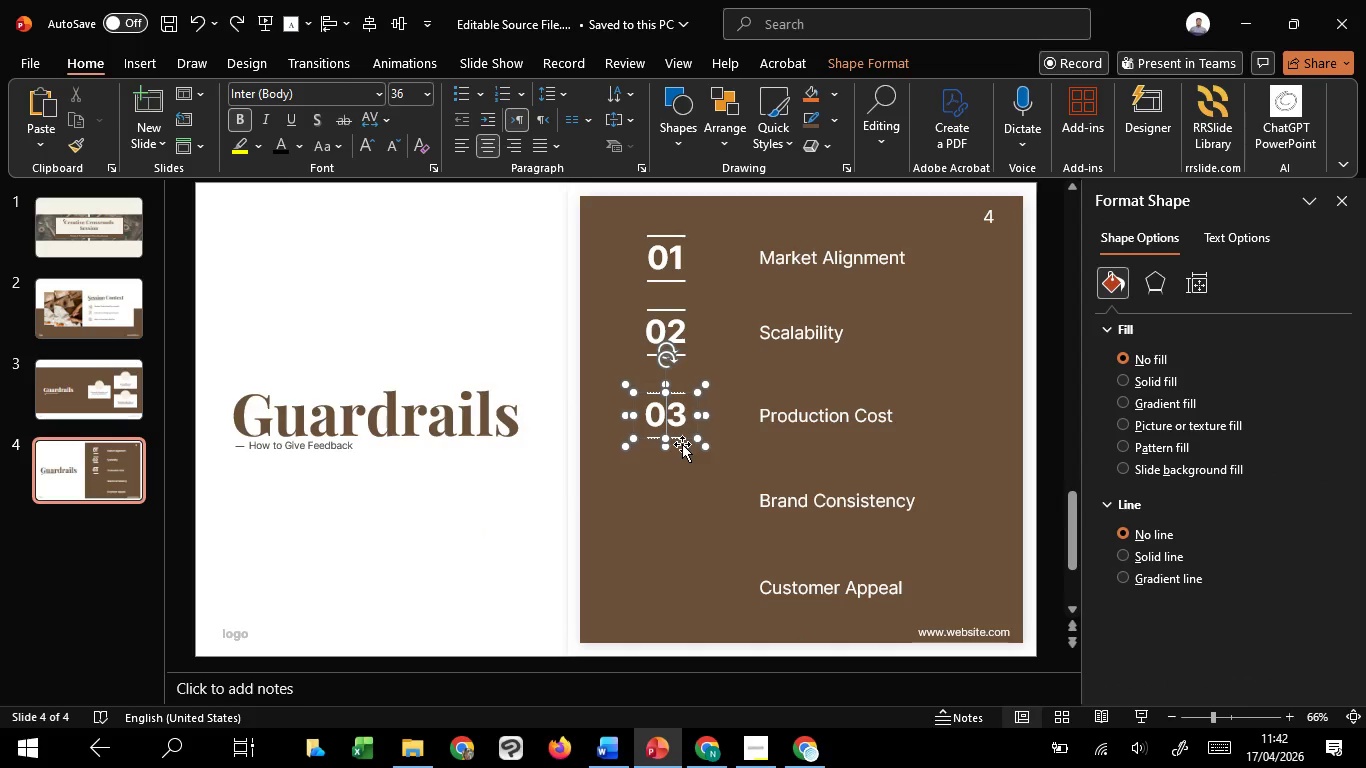 
left_click([682, 444])
 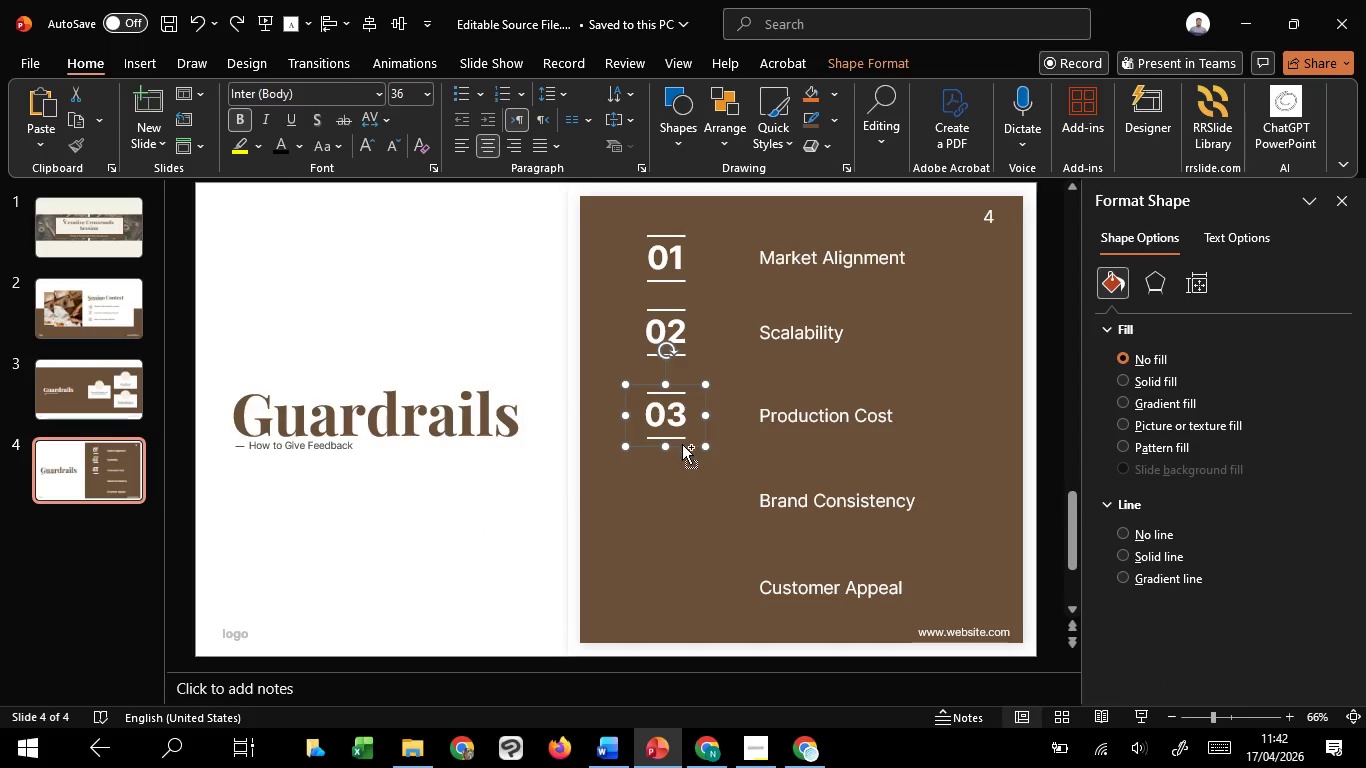 
hold_key(key=ControlLeft, duration=7.88)
hold_key(key=ShiftLeft, duration=1.51)
left_click_drag(start_coordinate=[682, 444], to_coordinate=[663, 529])
 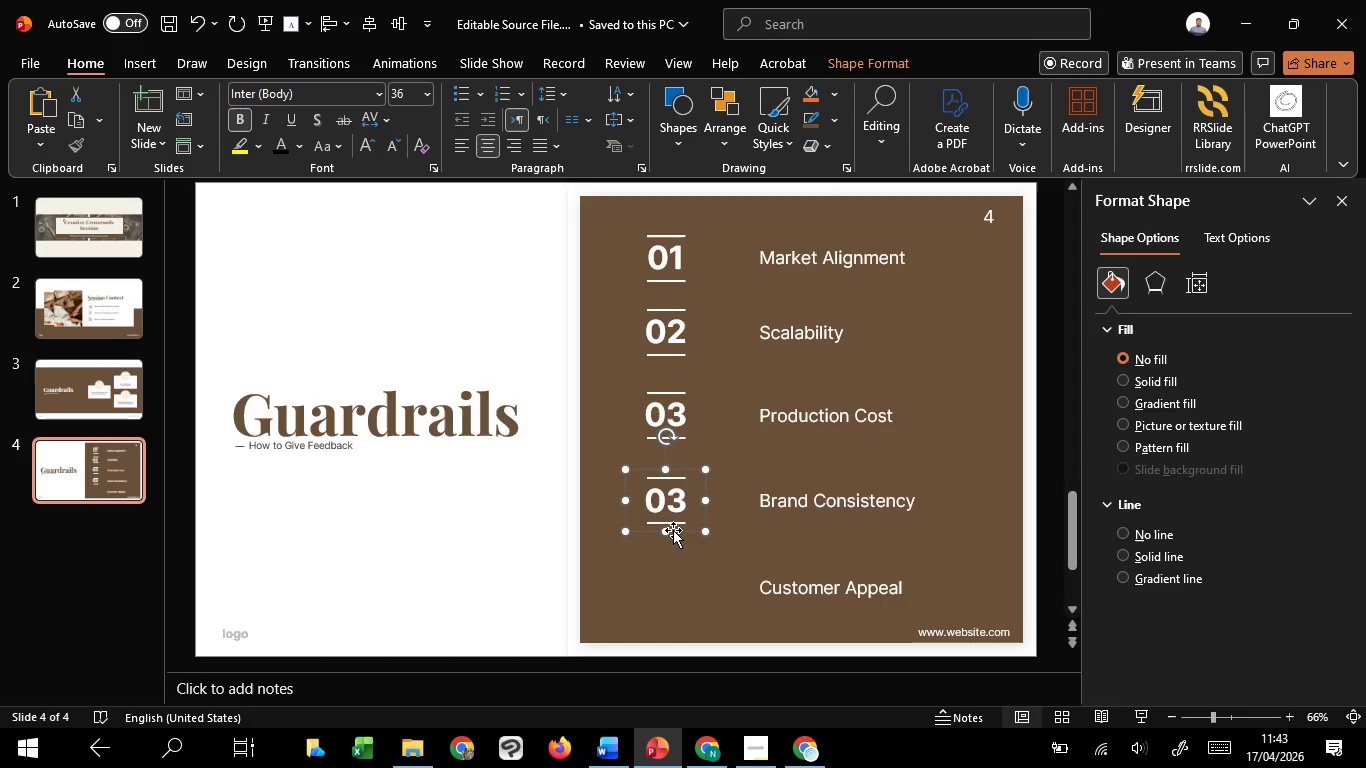 
hold_key(key=ShiftLeft, duration=1.52)
 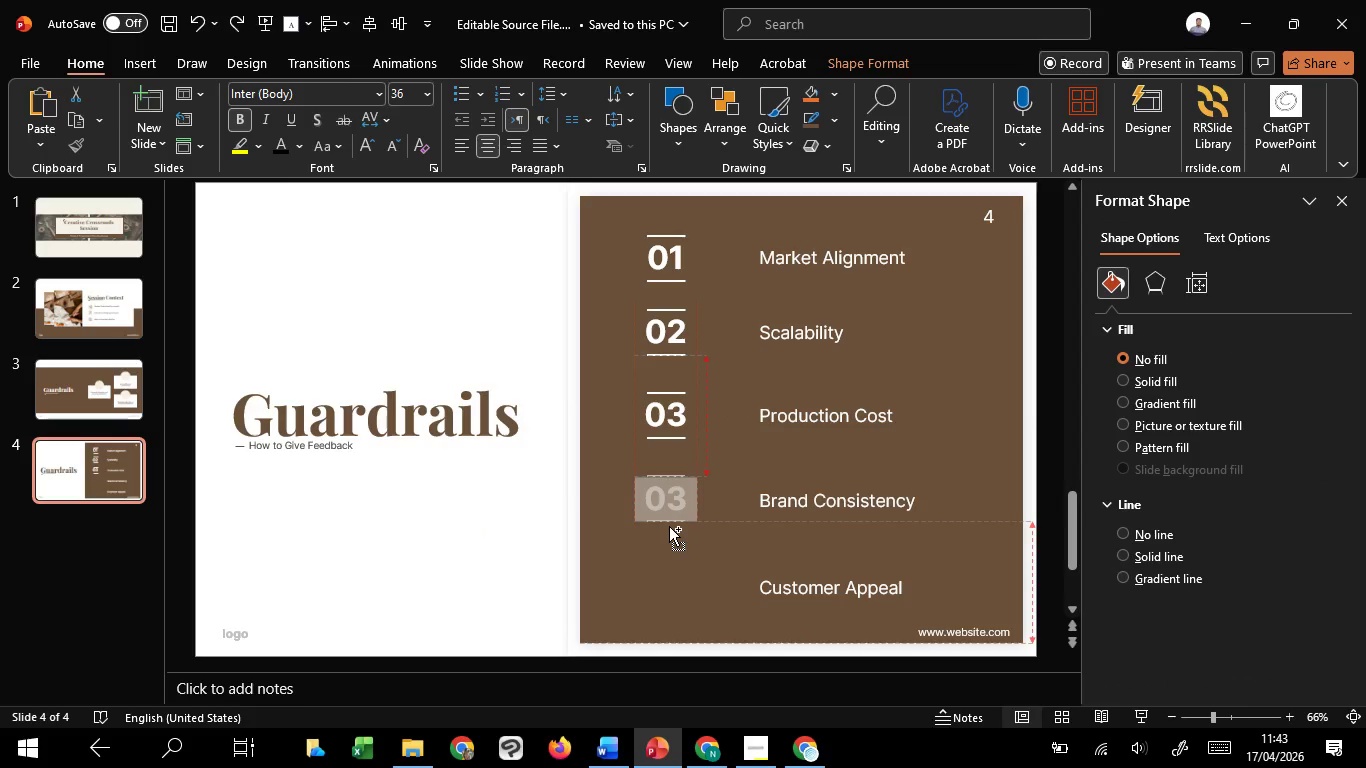 
hold_key(key=ShiftLeft, duration=1.5)
 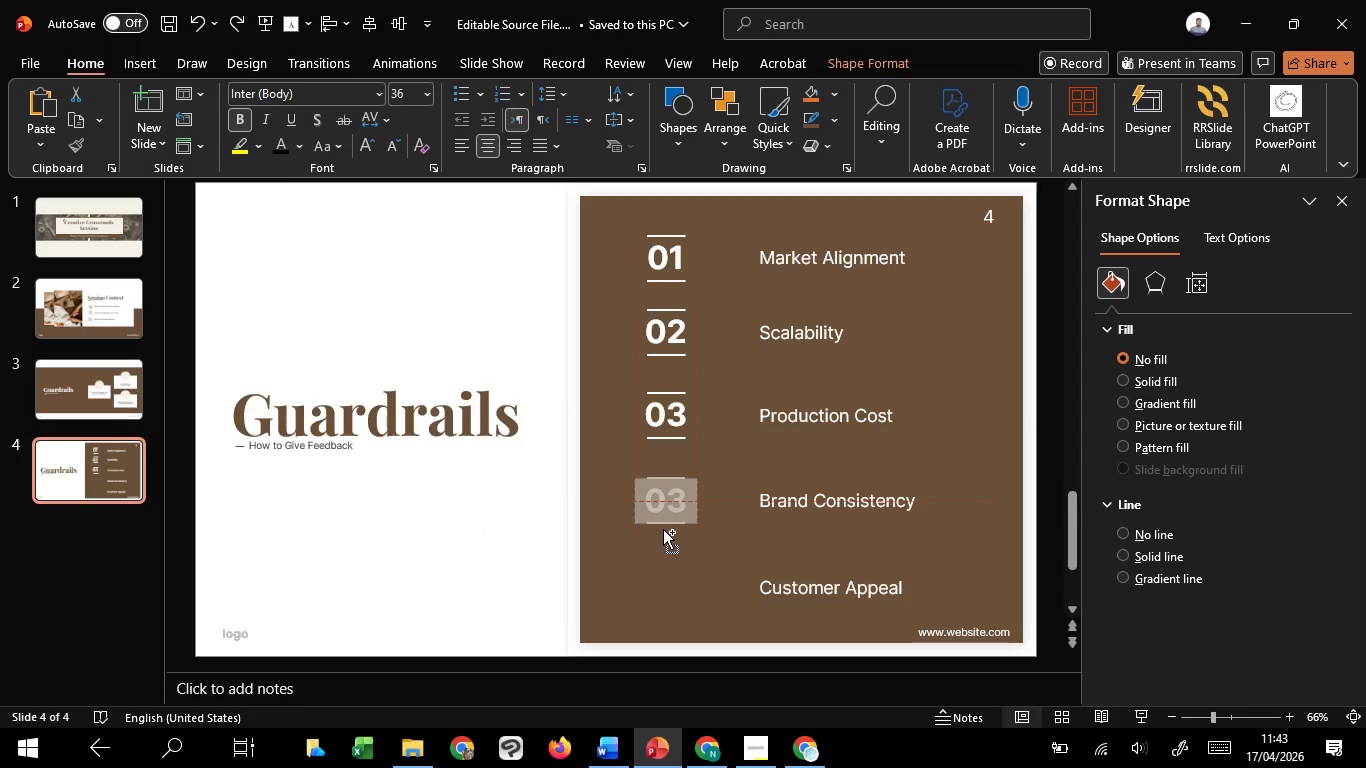 
hold_key(key=ShiftLeft, duration=1.53)
 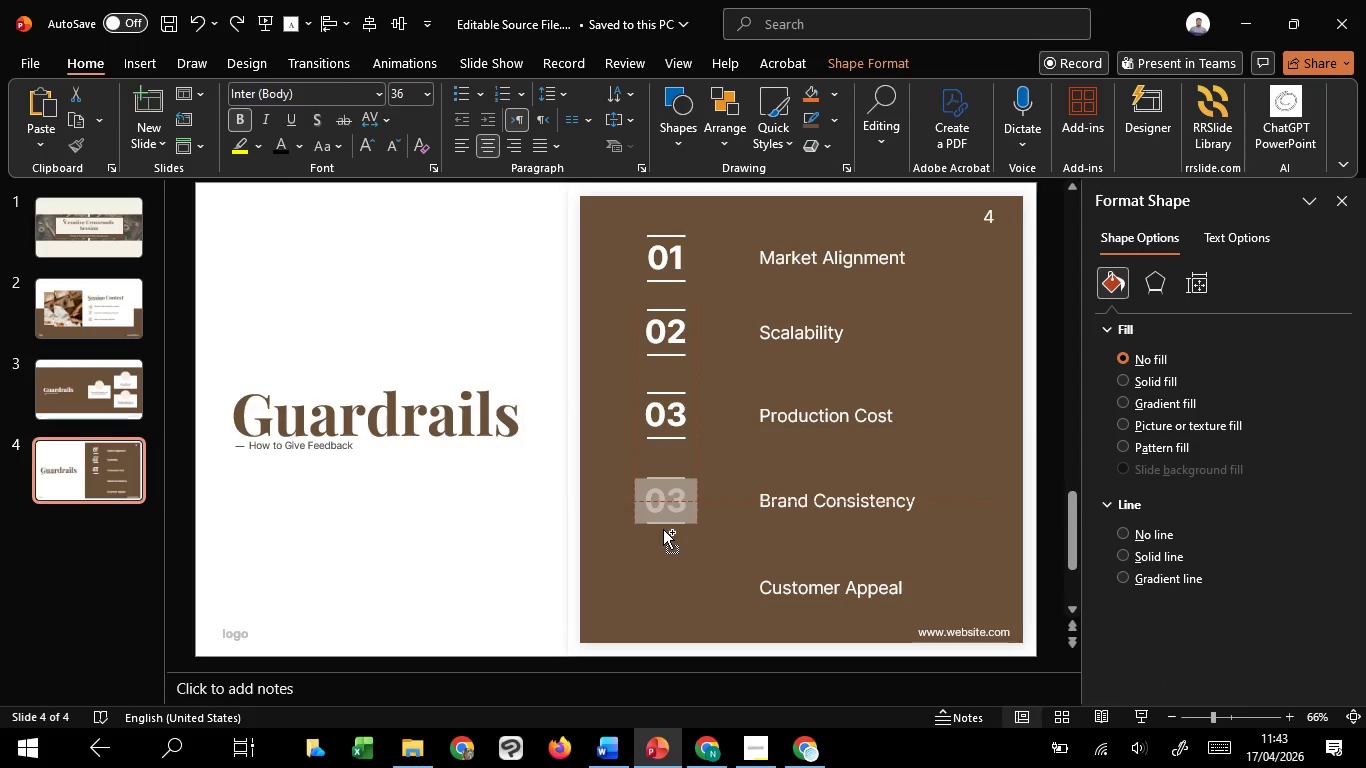 
hold_key(key=ShiftLeft, duration=1.52)
 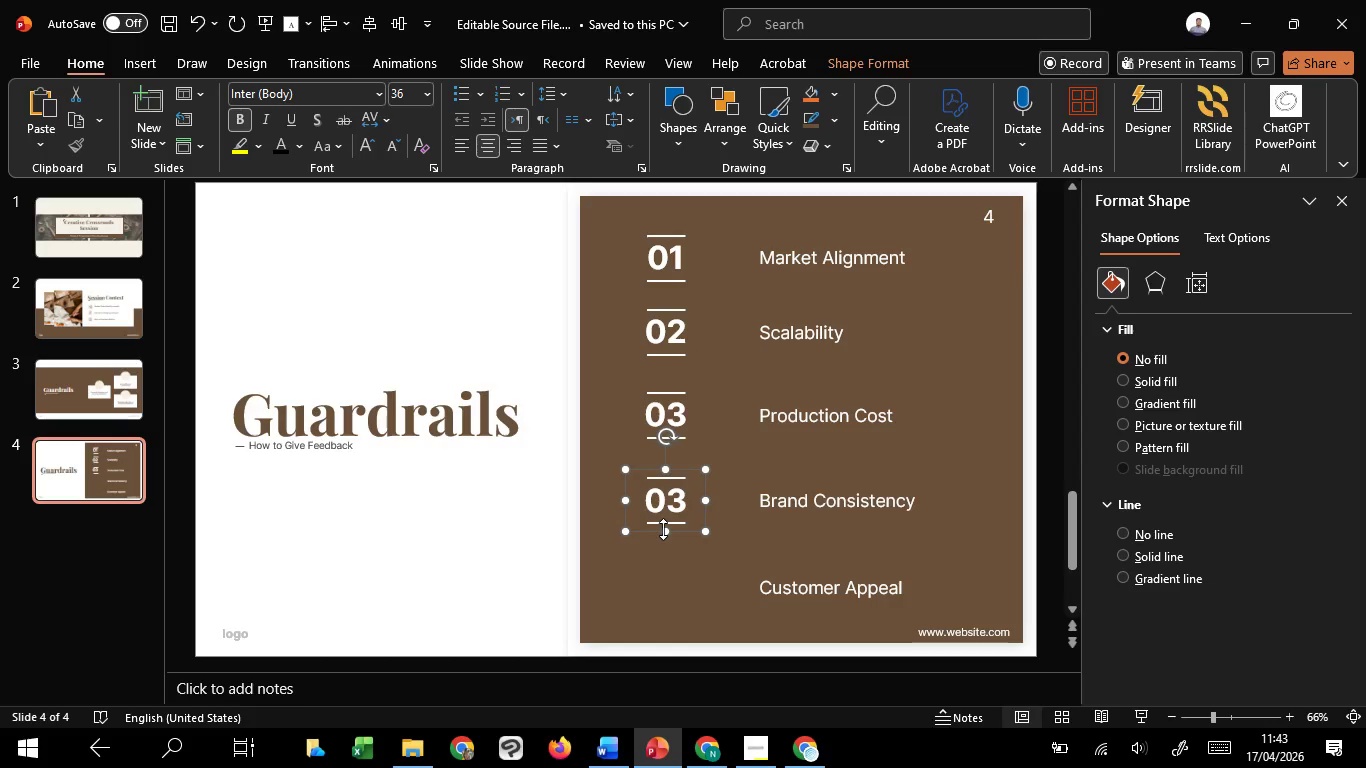 
key(Control+Shift+ShiftLeft)
 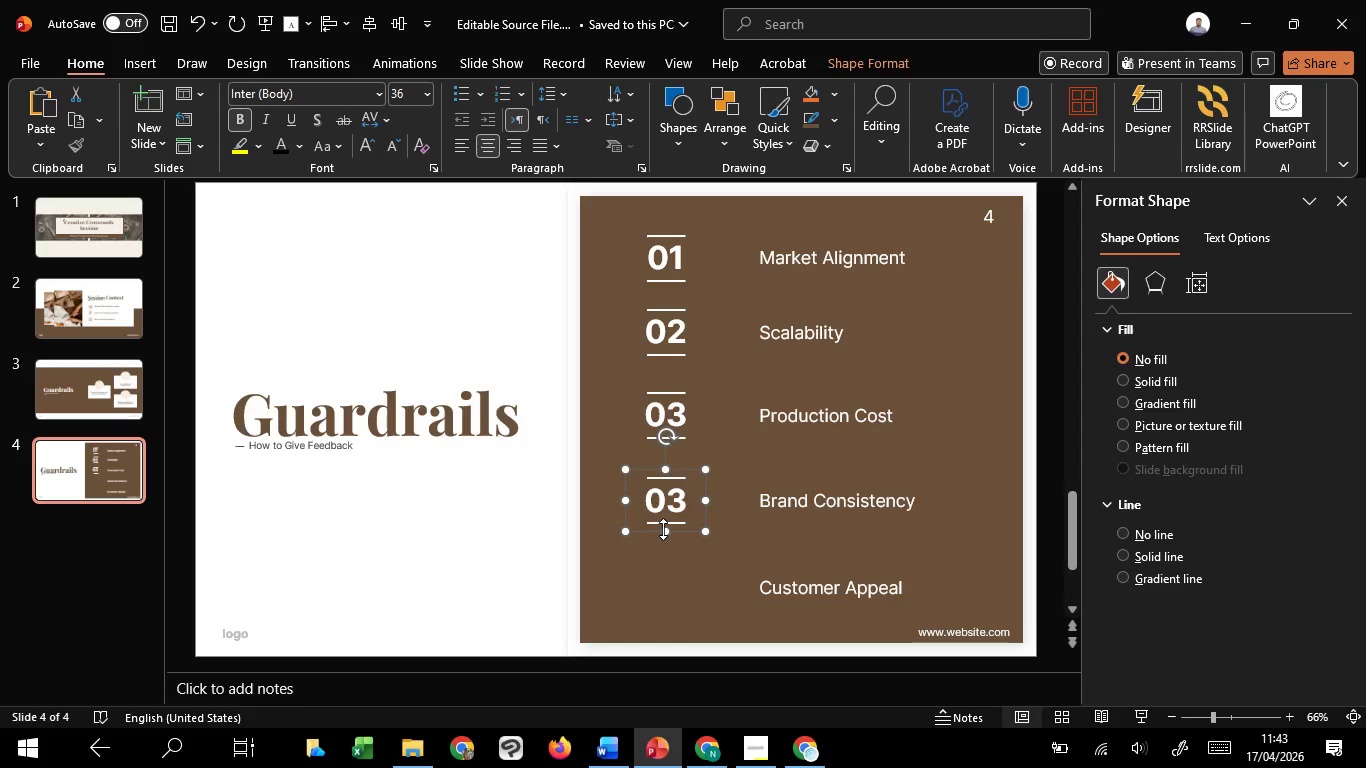 
key(Control+Shift+ShiftLeft)
 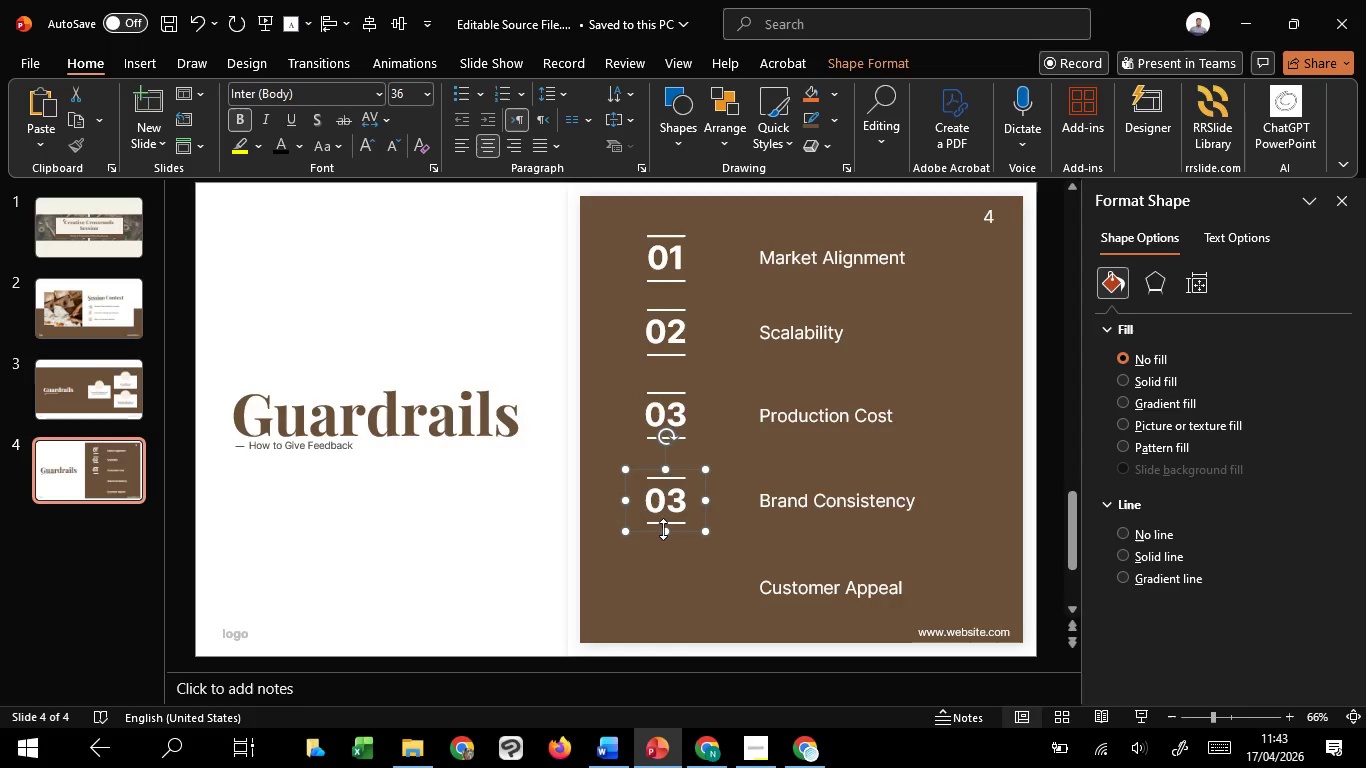 
key(Shift+ShiftLeft)
 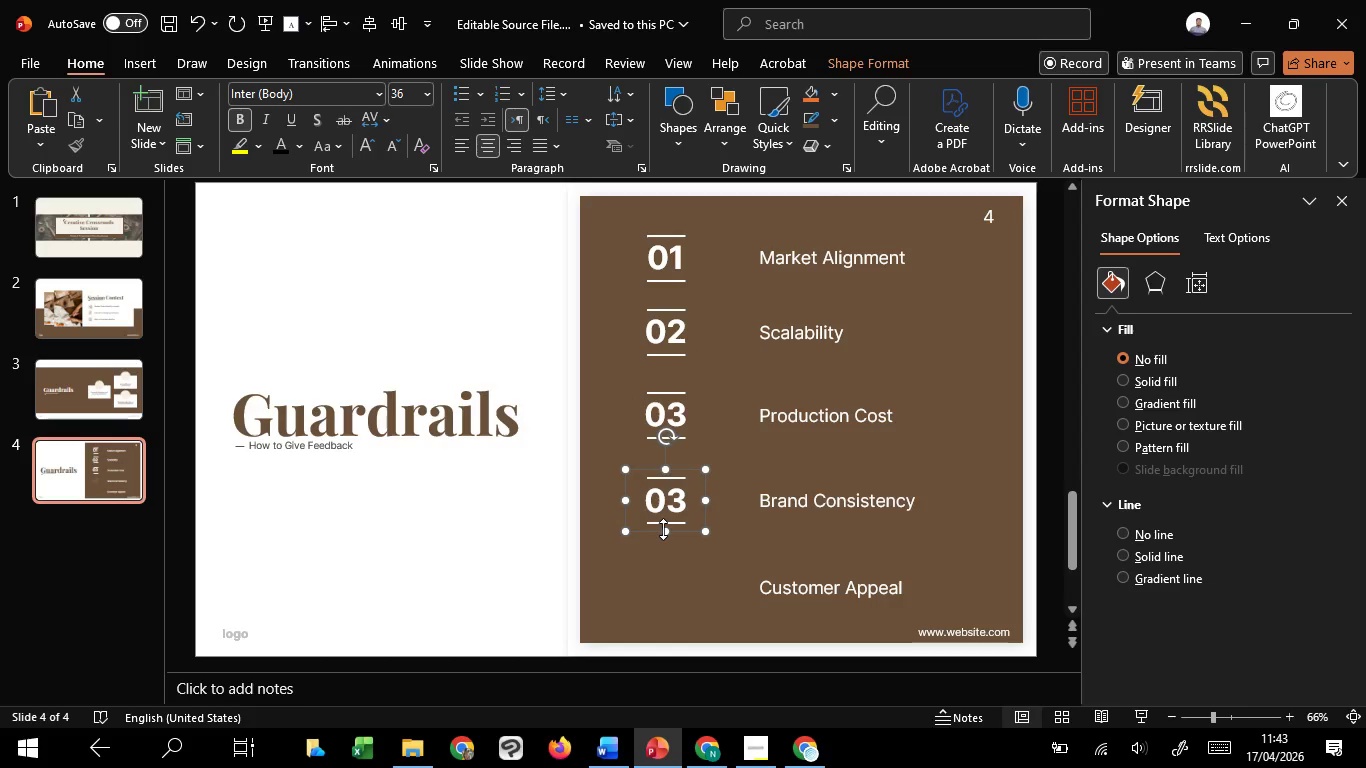 
key(Shift+ShiftLeft)
 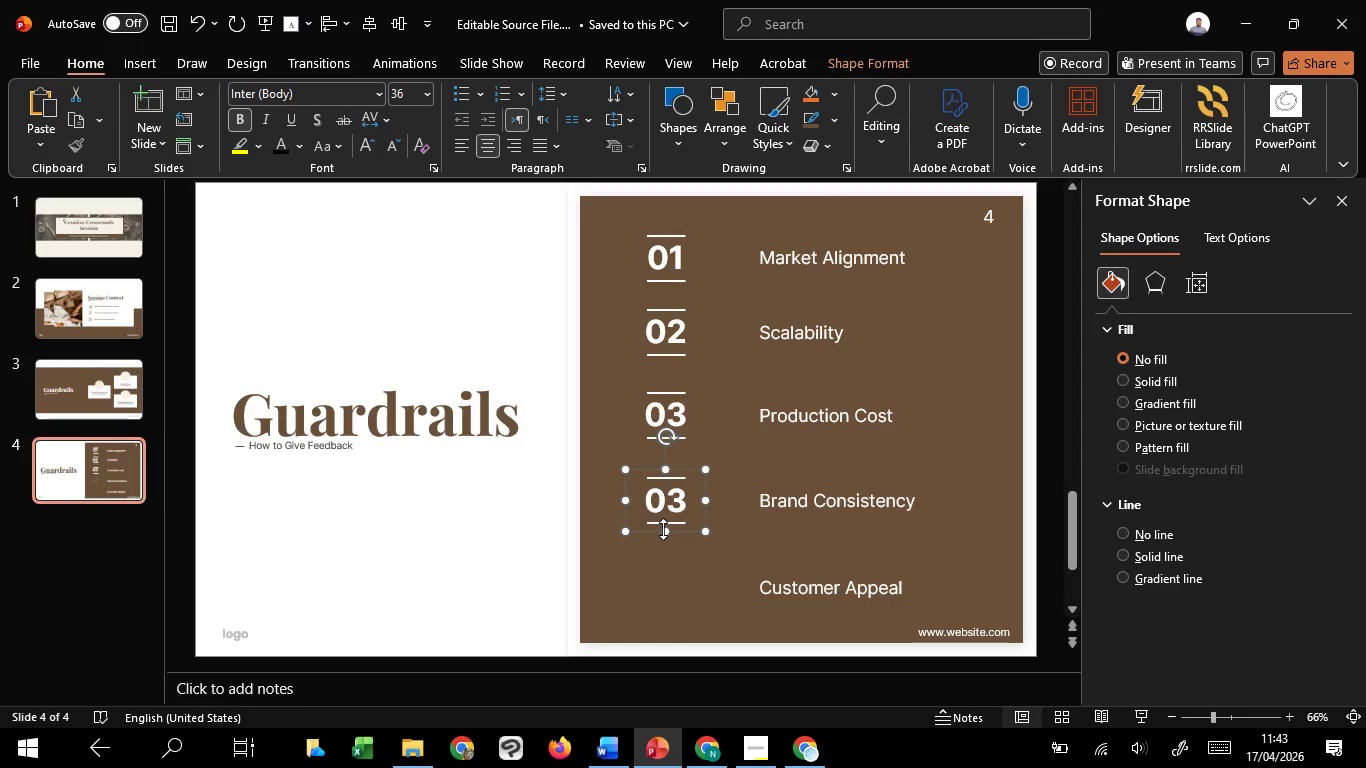 
key(Shift+ShiftLeft)
 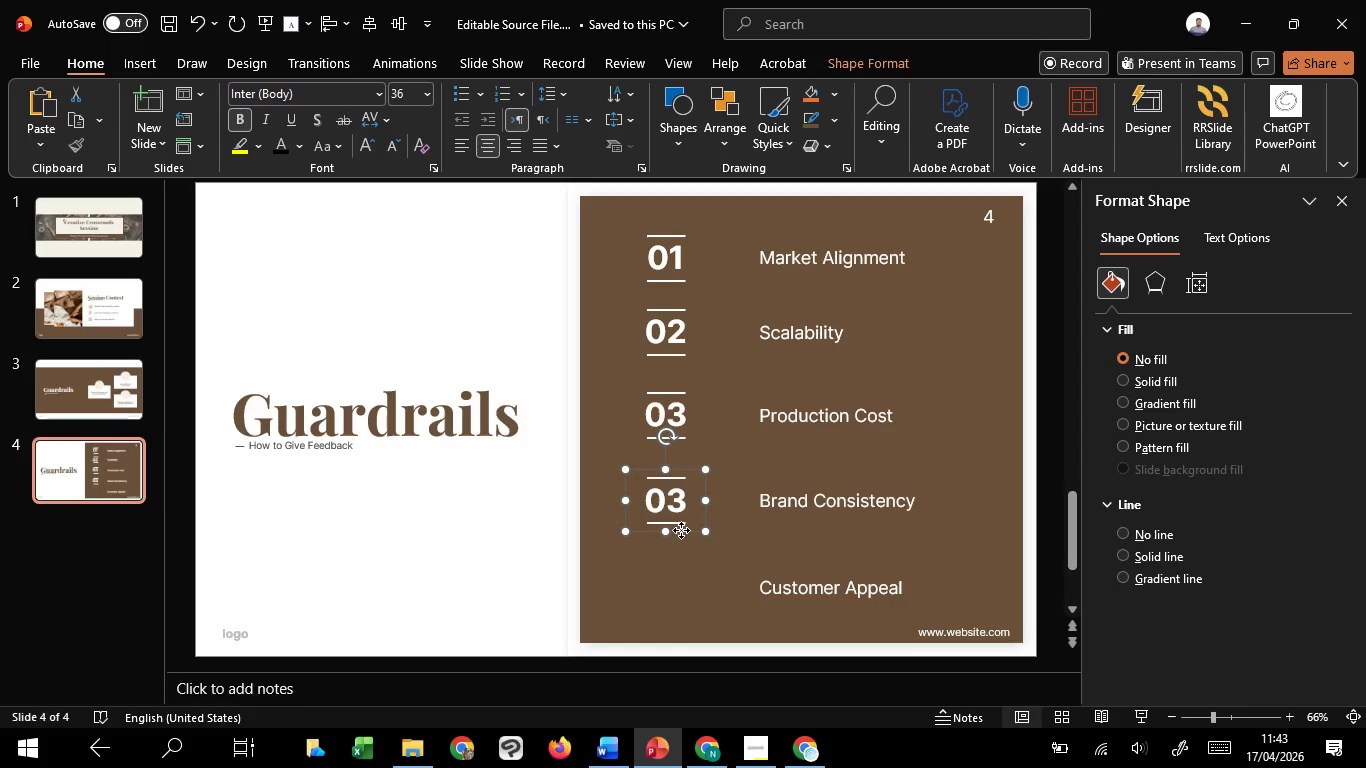 
hold_key(key=ShiftLeft, duration=1.52)
 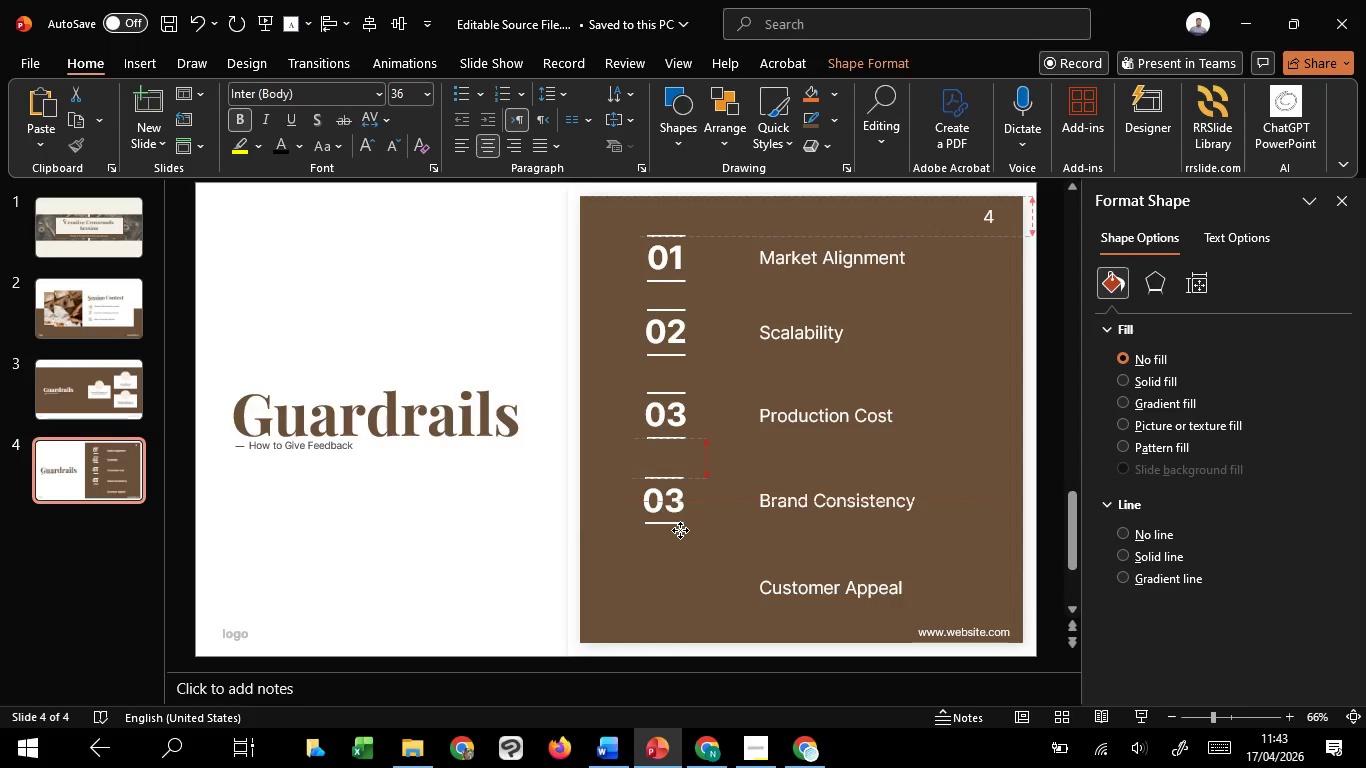 
hold_key(key=ShiftLeft, duration=1.5)
 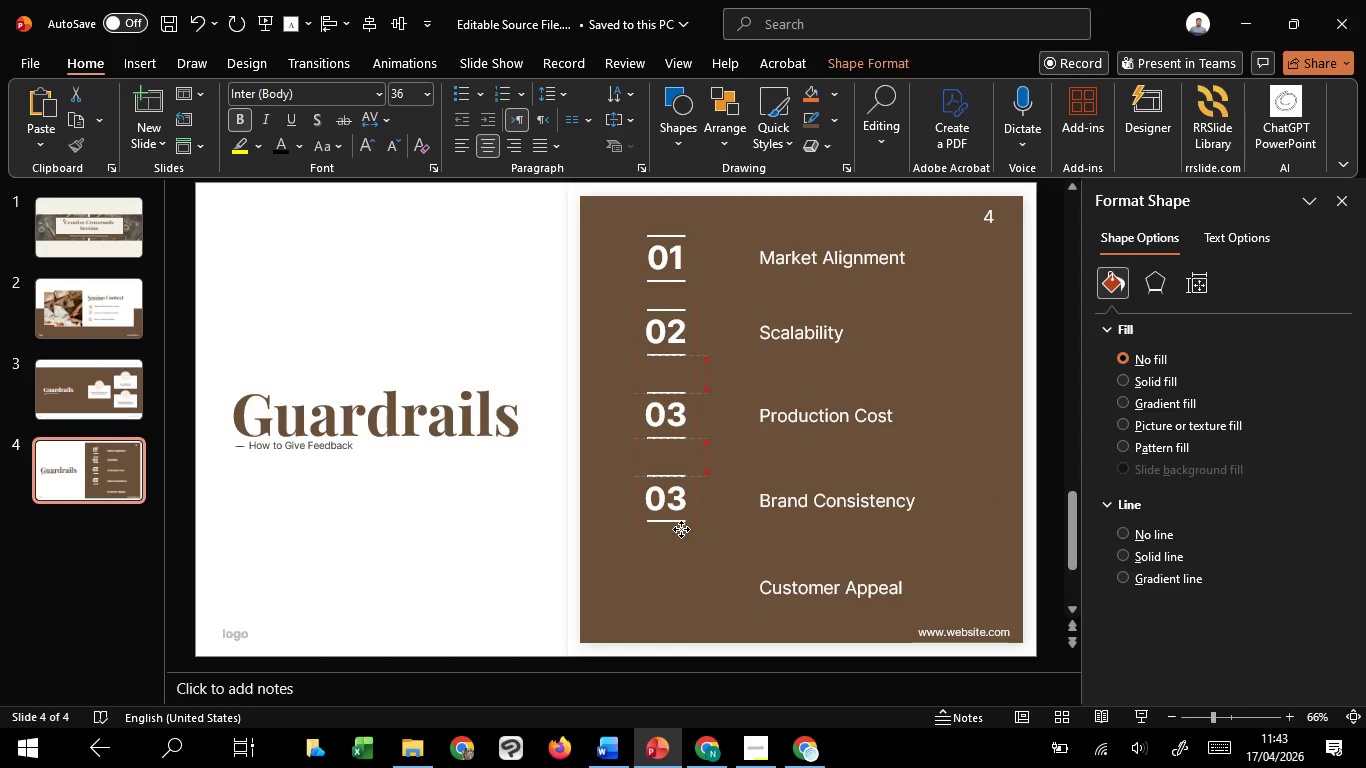 
hold_key(key=ShiftLeft, duration=1.51)
 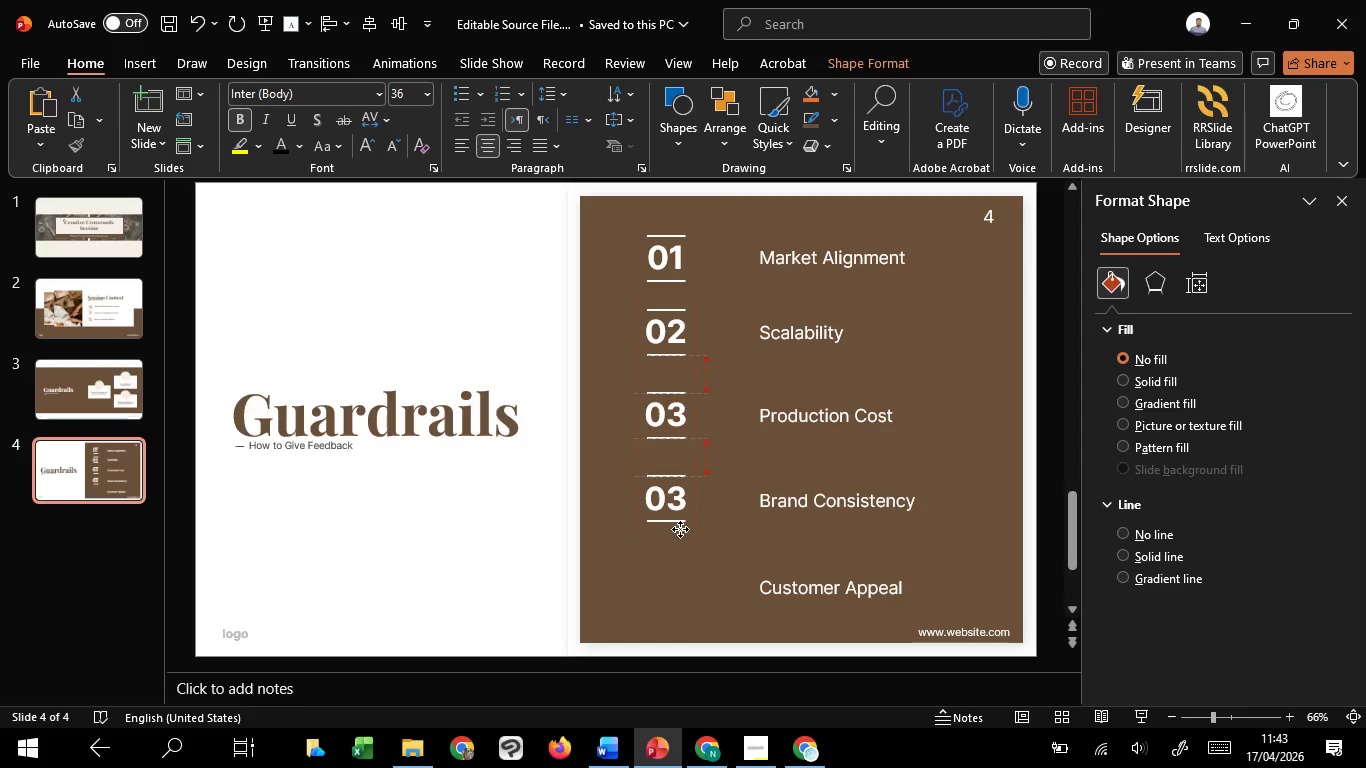 
hold_key(key=ShiftLeft, duration=1.5)
 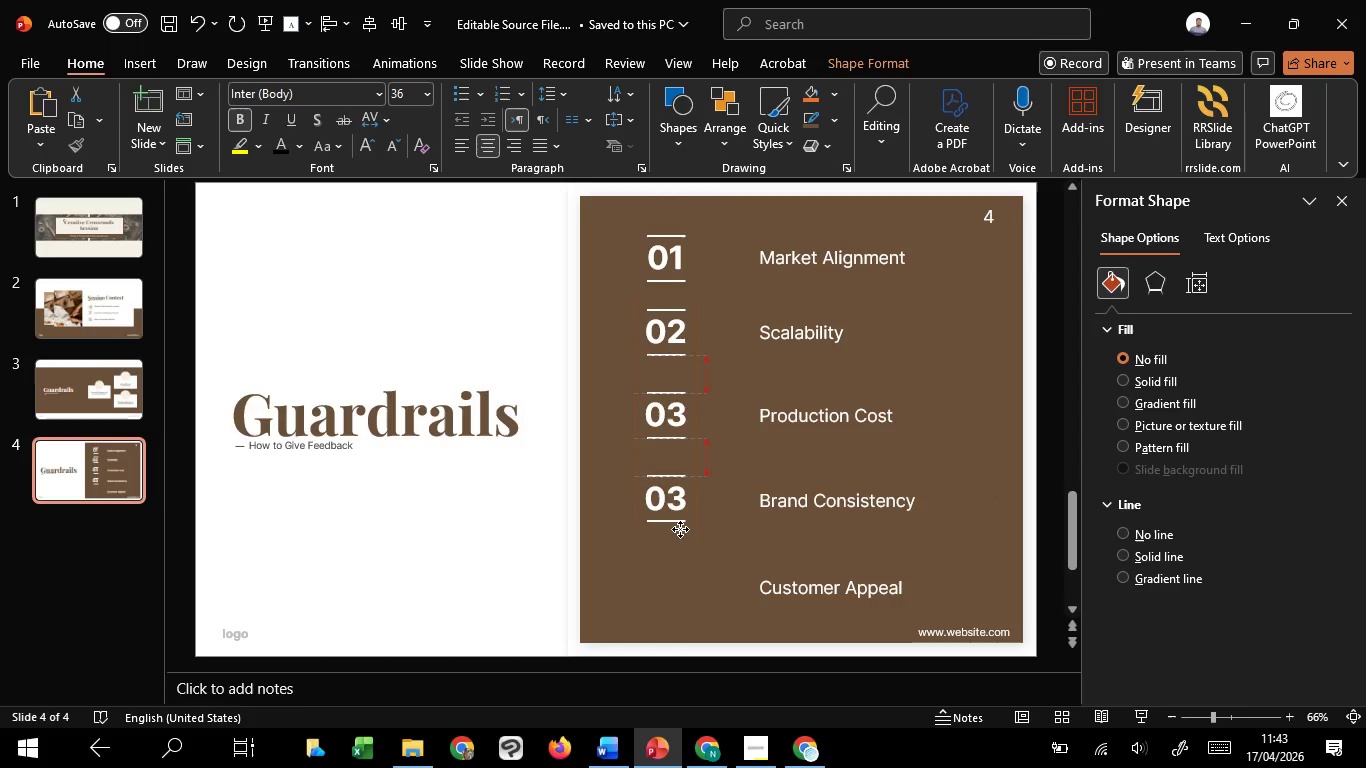 
hold_key(key=ShiftLeft, duration=1.53)
 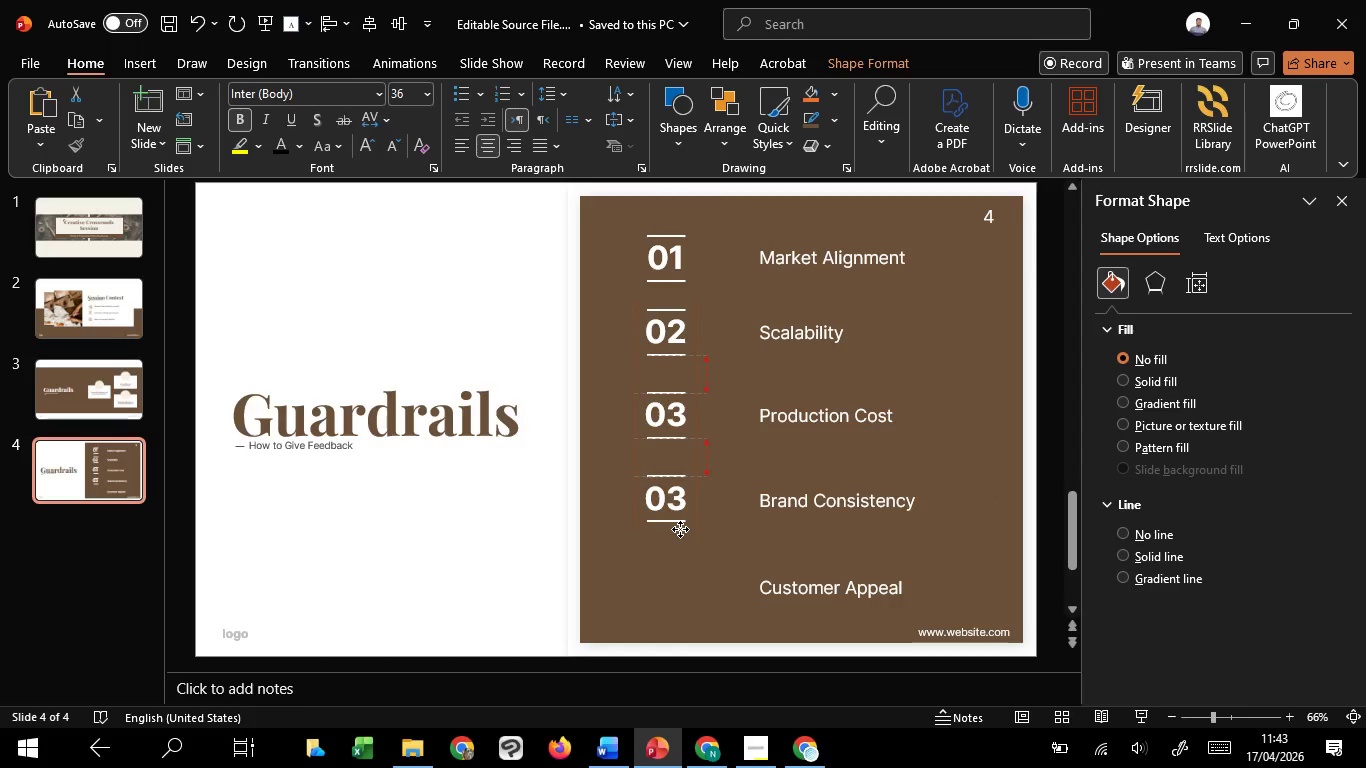 
hold_key(key=ShiftLeft, duration=1.47)
 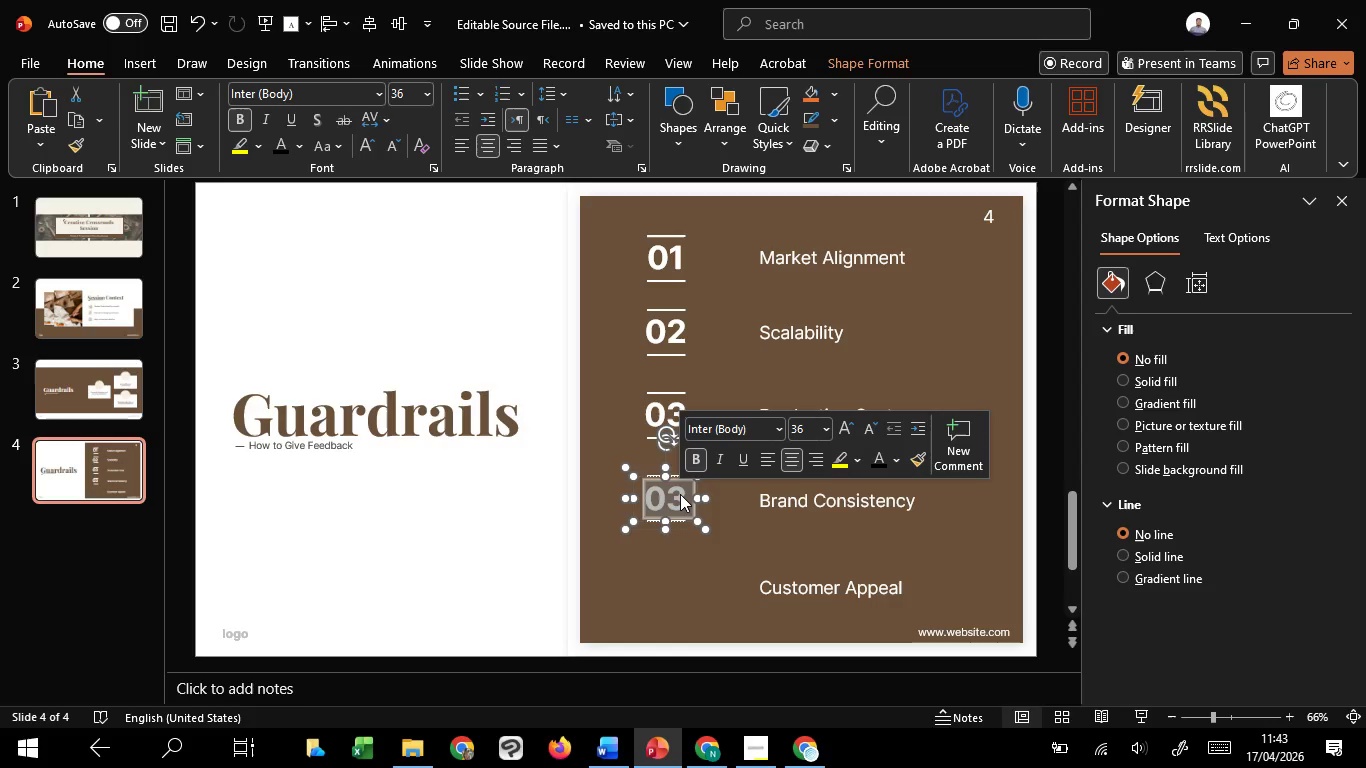 
type(04)
 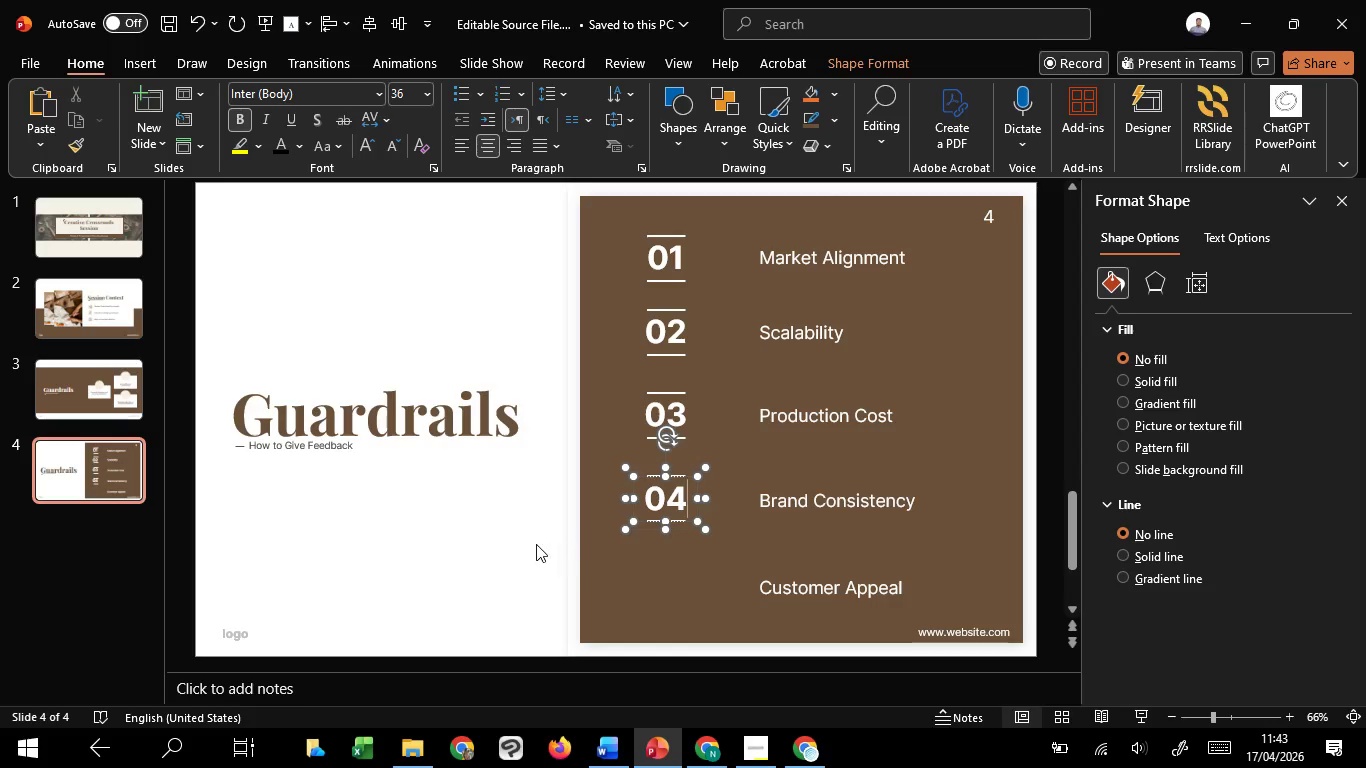 
left_click([533, 544])
 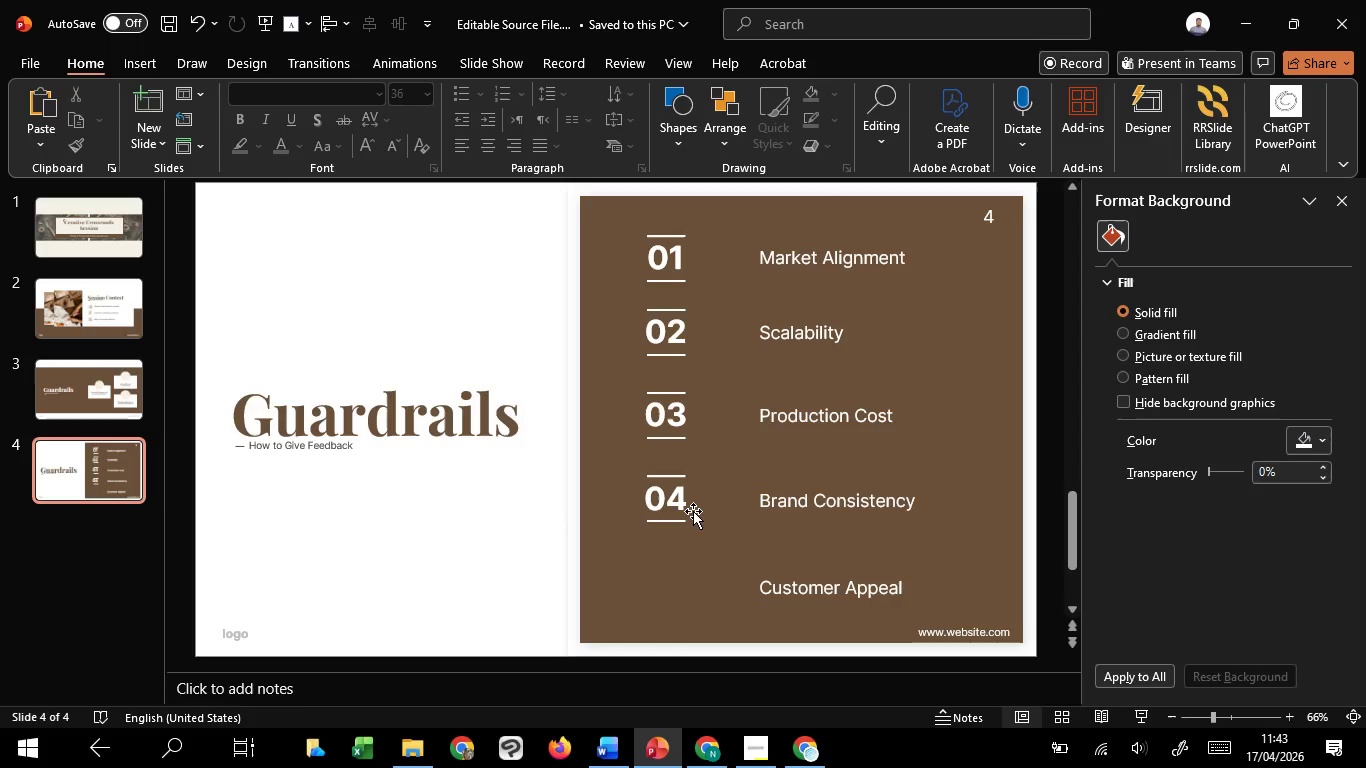 
left_click([693, 511])
 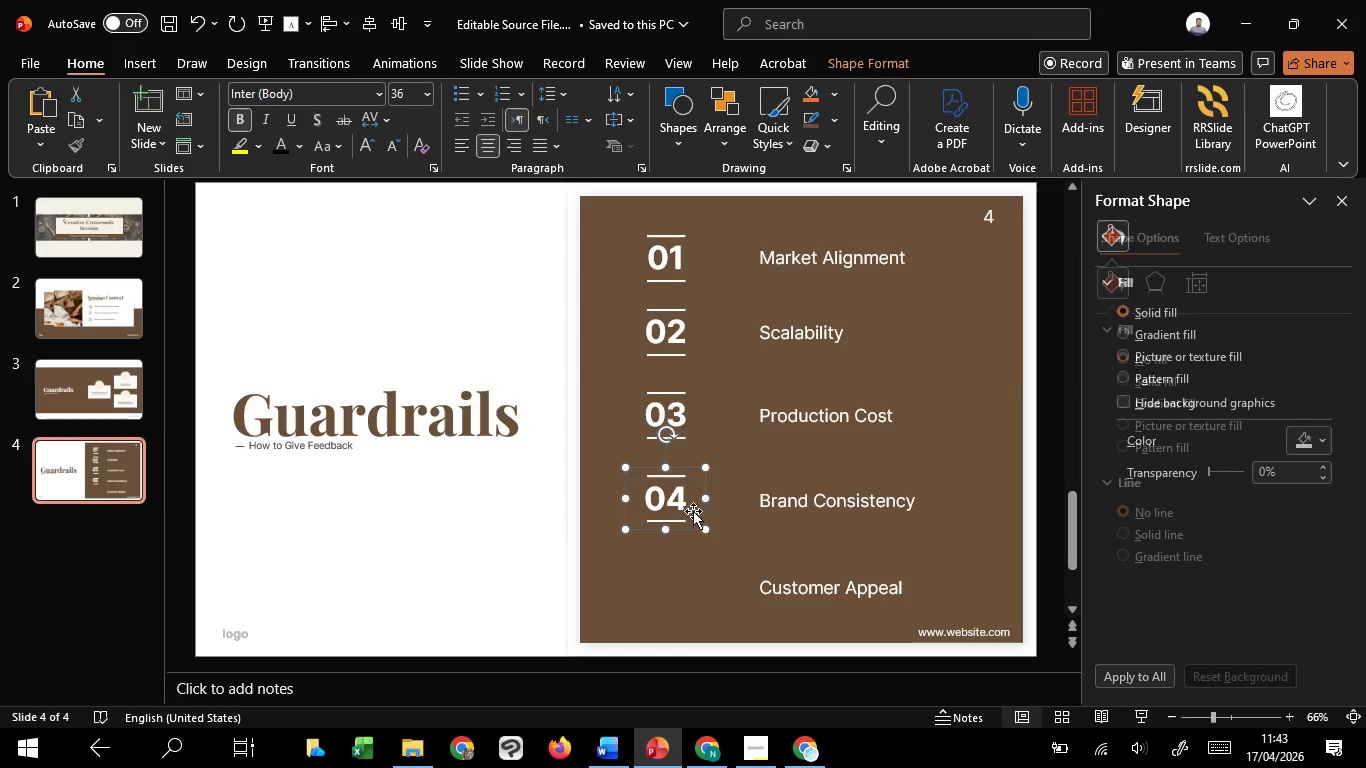 
hold_key(key=ControlLeft, duration=7.67)
scroll: coordinate [693, 511], scroll_direction: up, amount: 3.0
 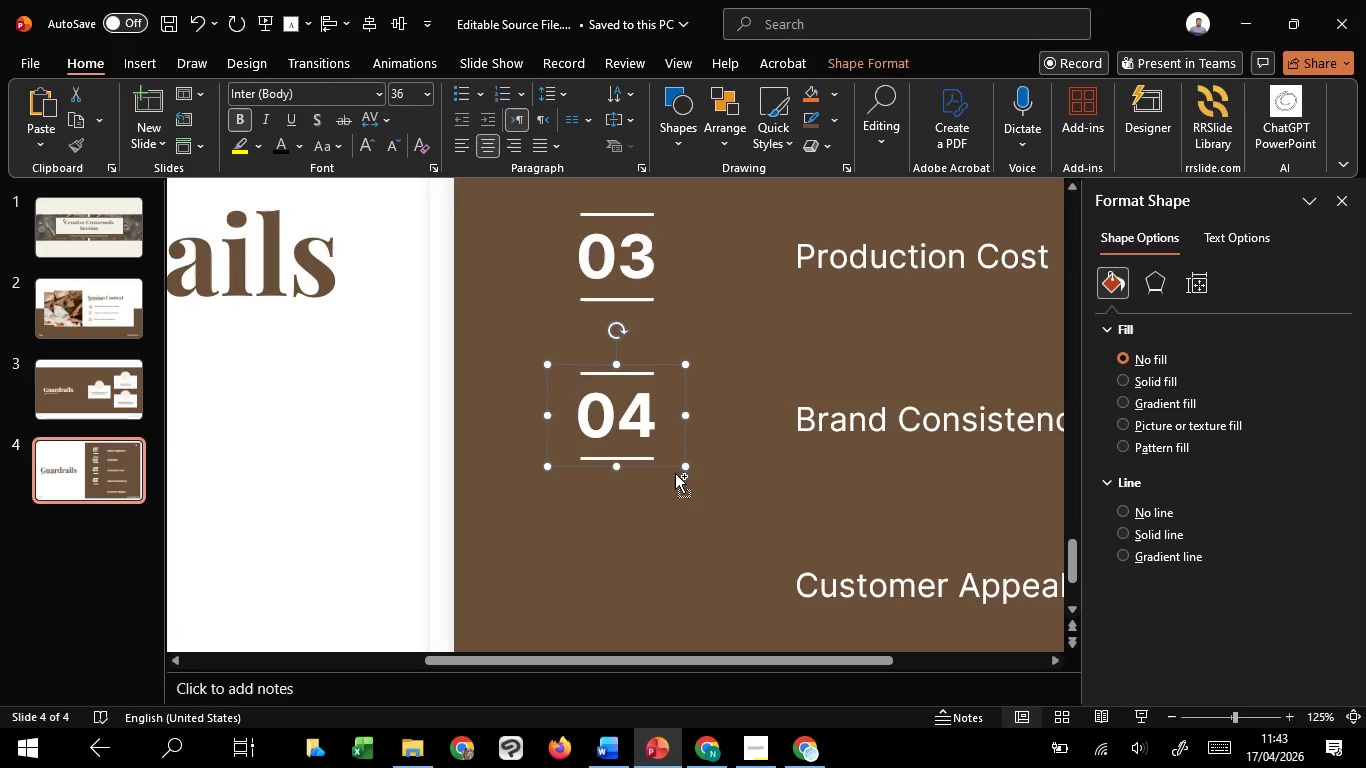 
hold_key(key=ShiftLeft, duration=1.5)
left_click_drag(start_coordinate=[665, 466], to_coordinate=[659, 629])
 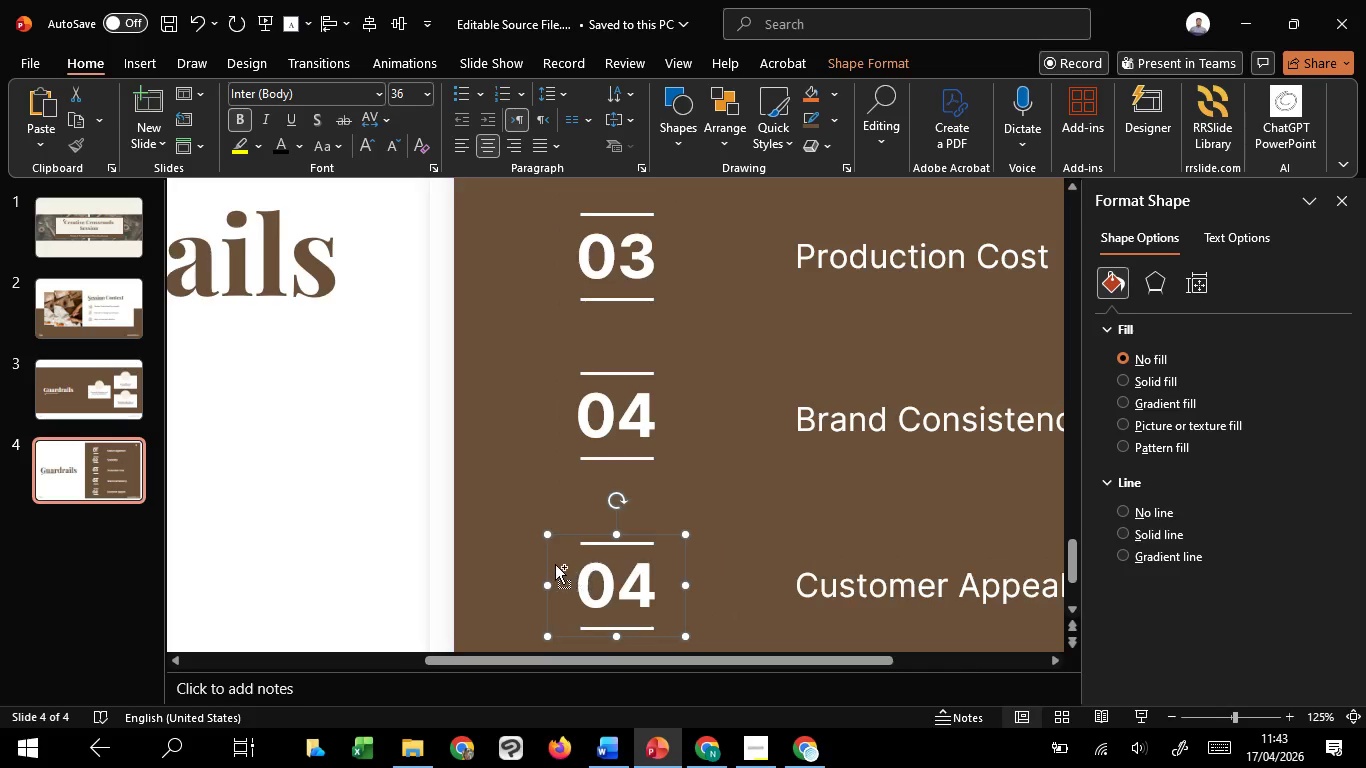 
hold_key(key=ShiftLeft, duration=1.5)
 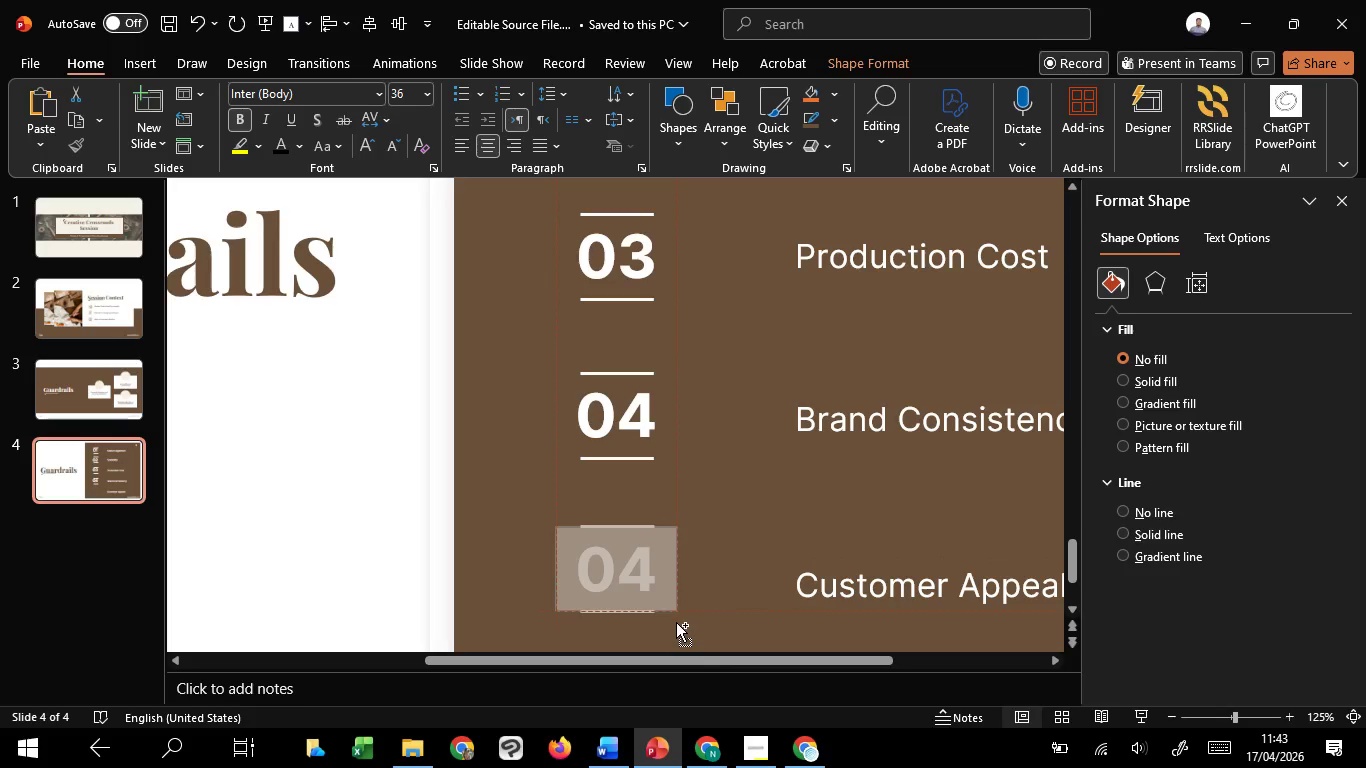 
hold_key(key=ShiftLeft, duration=1.5)
 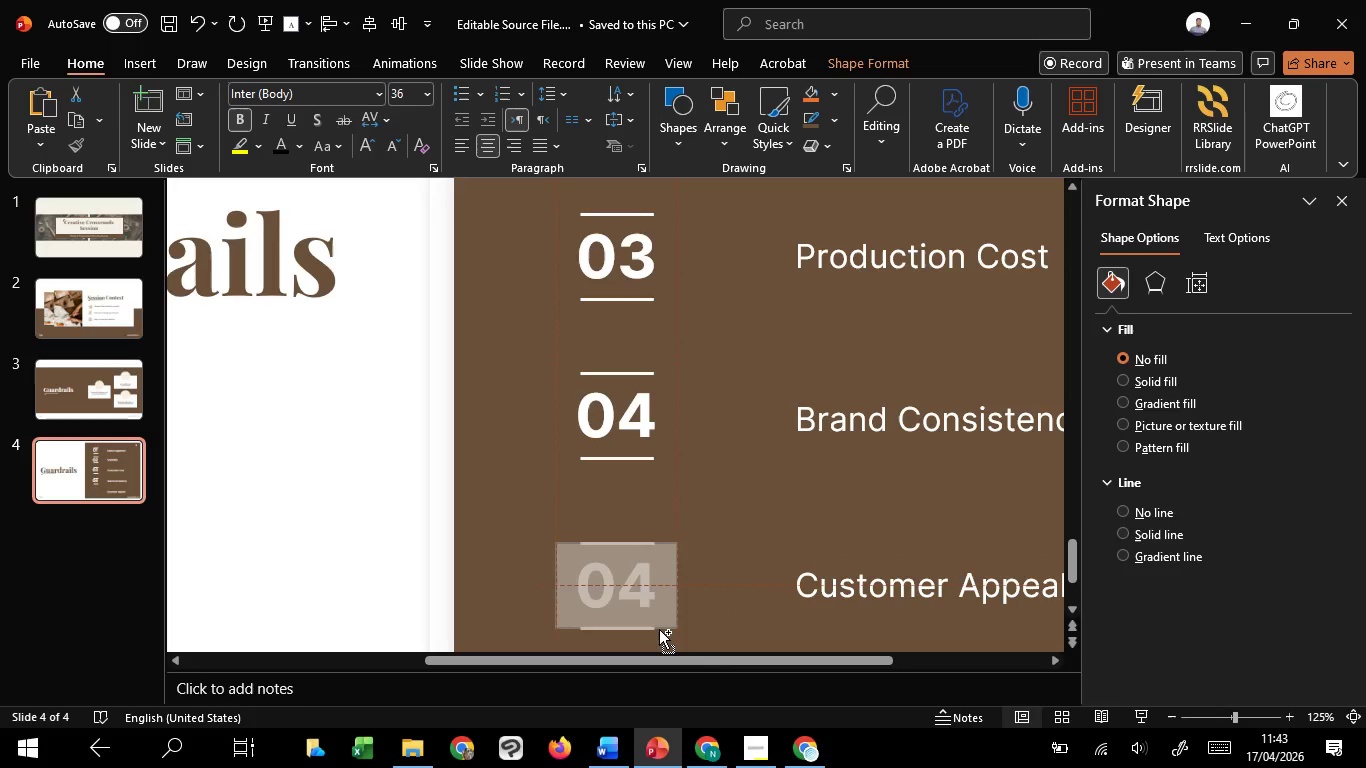 
hold_key(key=ShiftLeft, duration=0.78)
 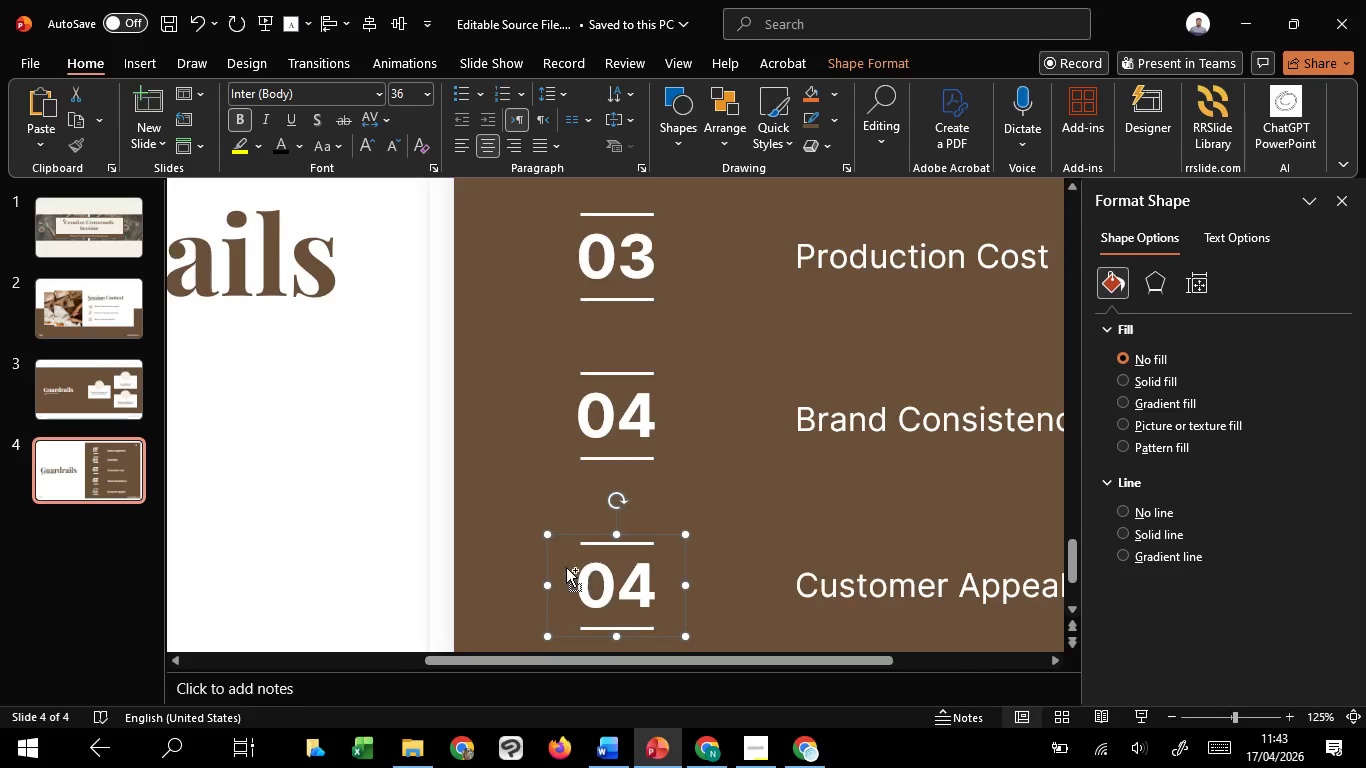 
scroll: coordinate [558, 565], scroll_direction: down, amount: 1.0
 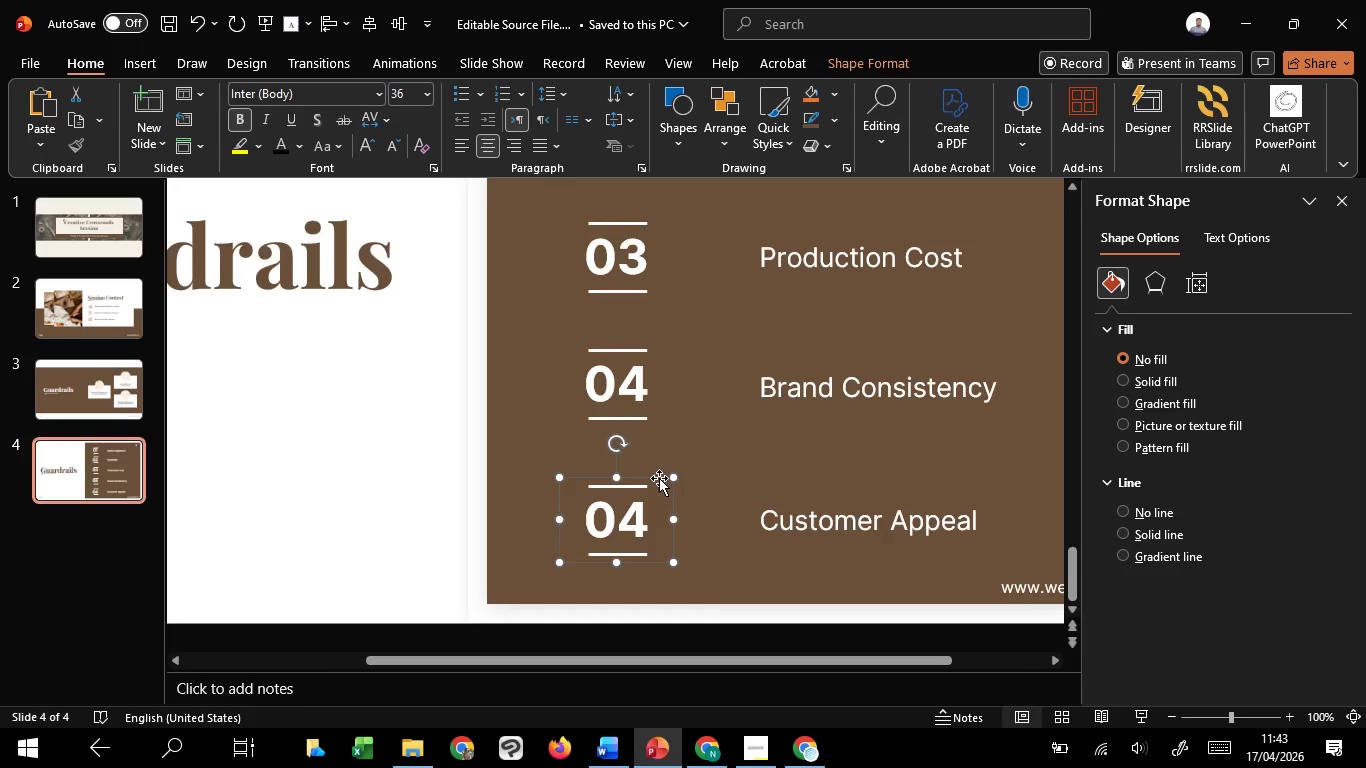 
hold_key(key=ShiftLeft, duration=1.51)
left_click_drag(start_coordinate=[659, 478], to_coordinate=[673, 451])
 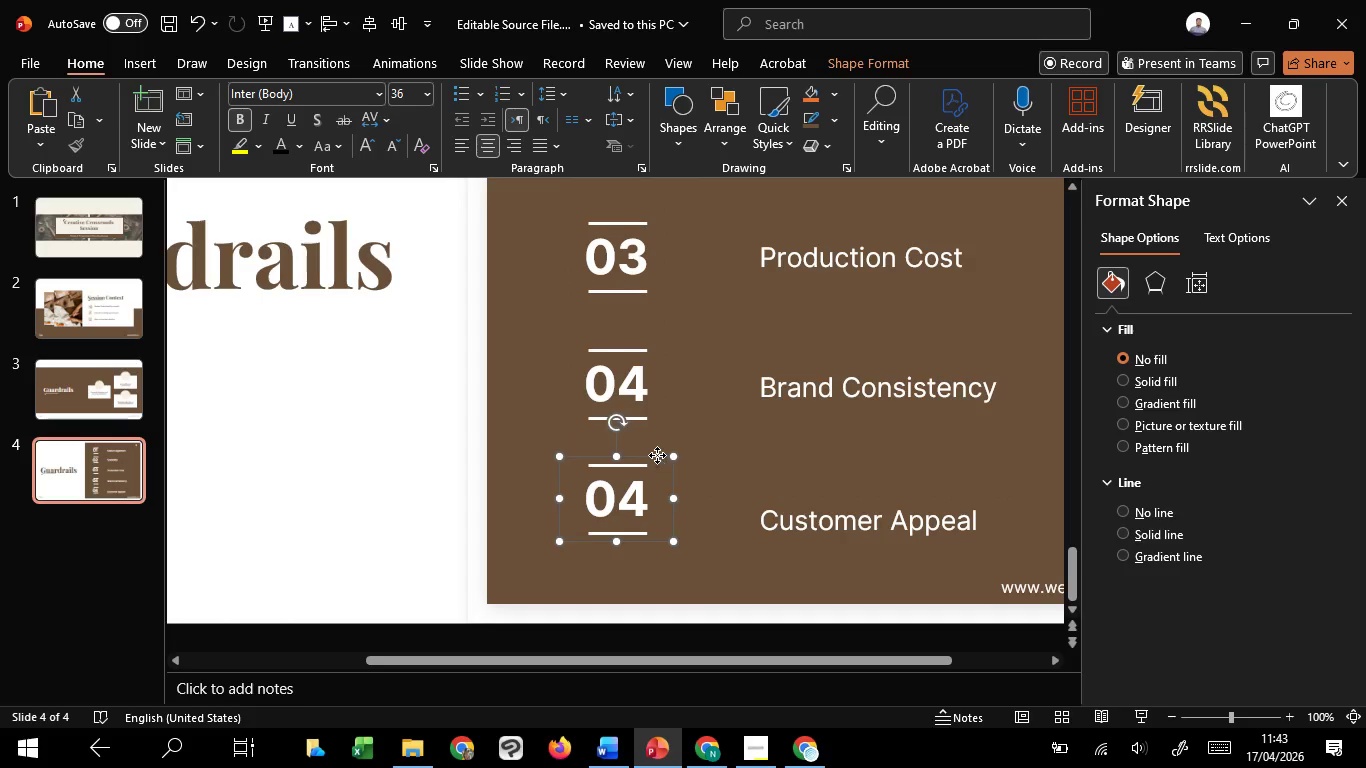 
hold_key(key=ShiftLeft, duration=1.5)
 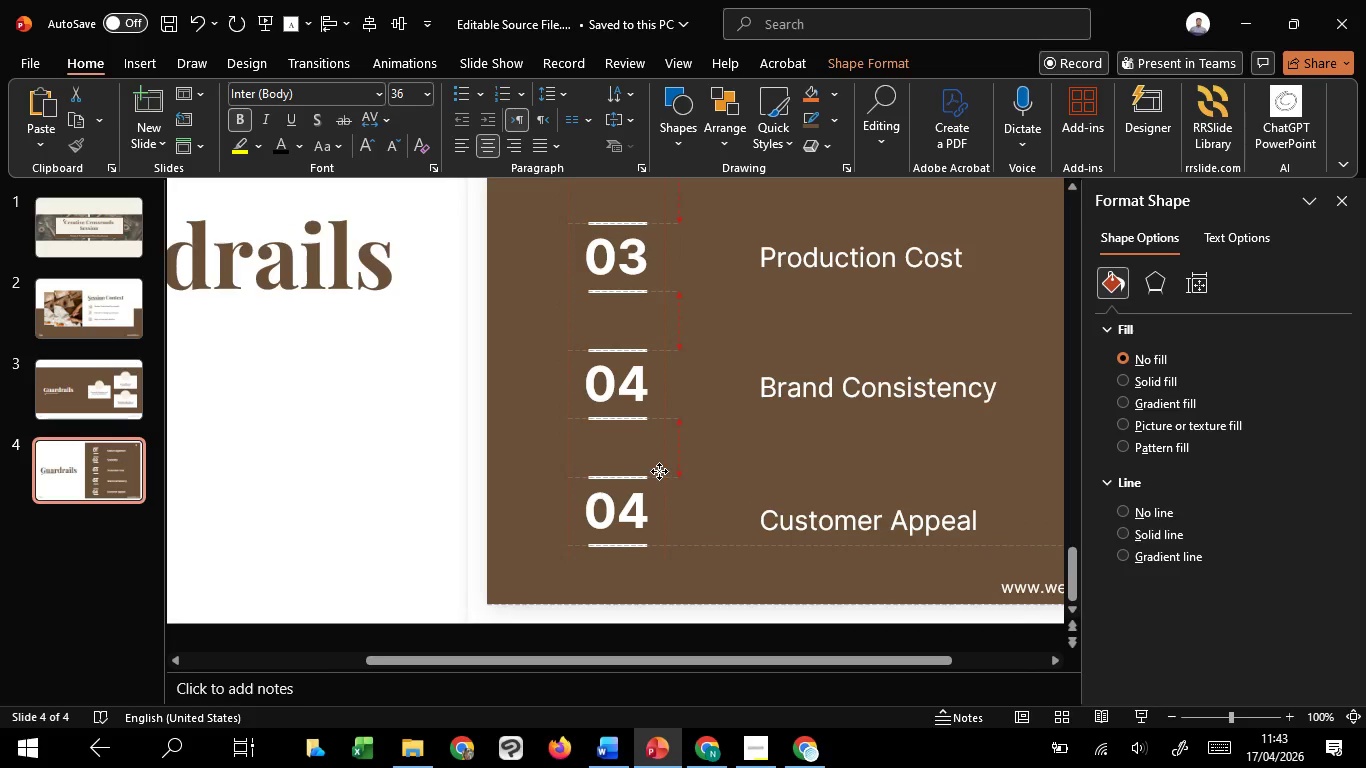 
hold_key(key=ShiftLeft, duration=1.52)
 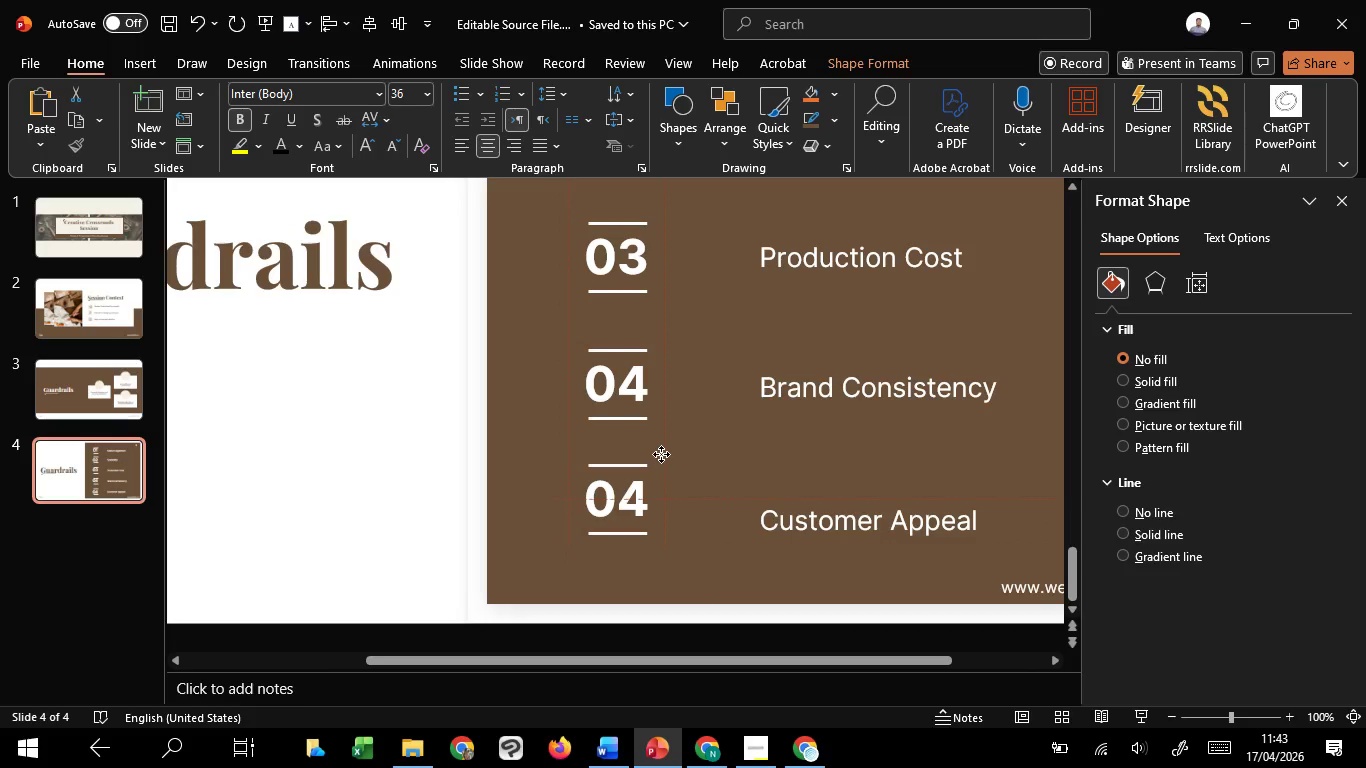 
hold_key(key=ShiftLeft, duration=1.5)
 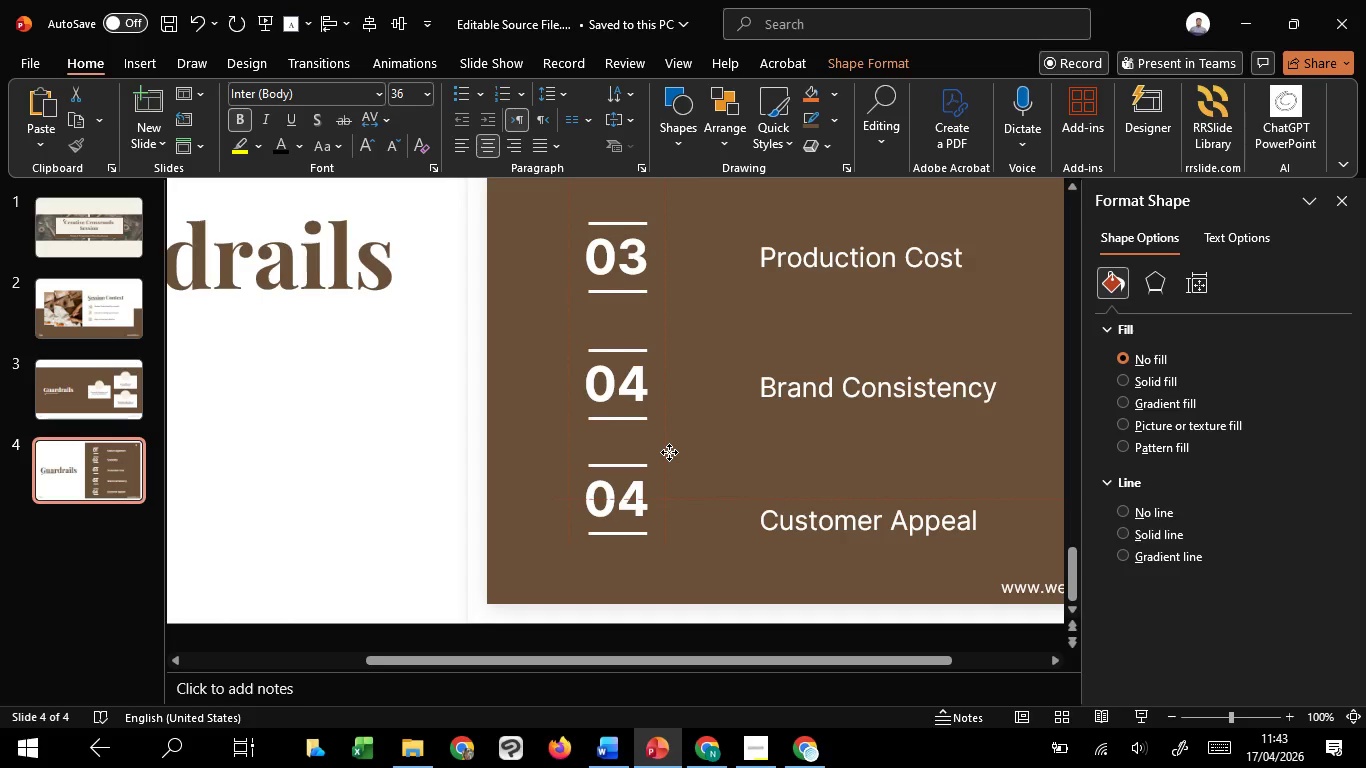 
hold_key(key=ShiftLeft, duration=1.3)
 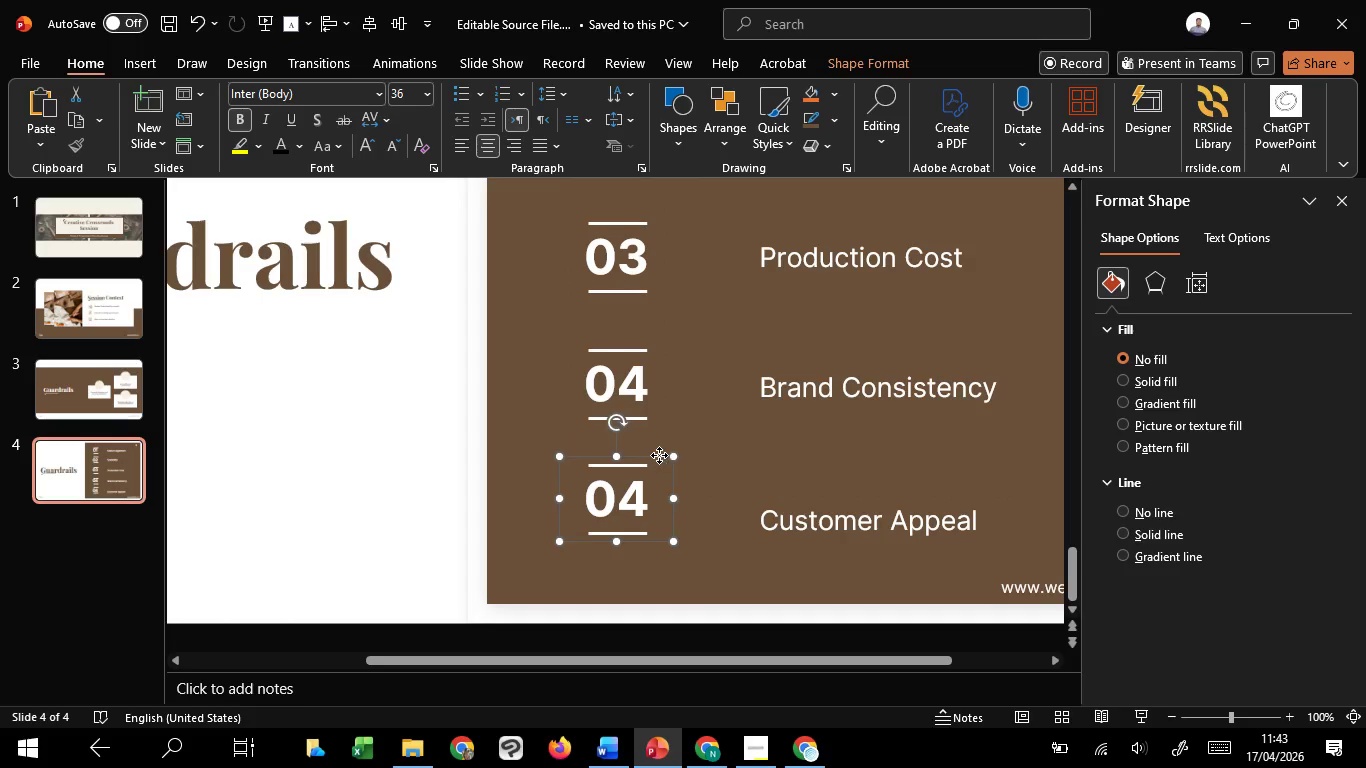 
hold_key(key=ShiftLeft, duration=1.52)
 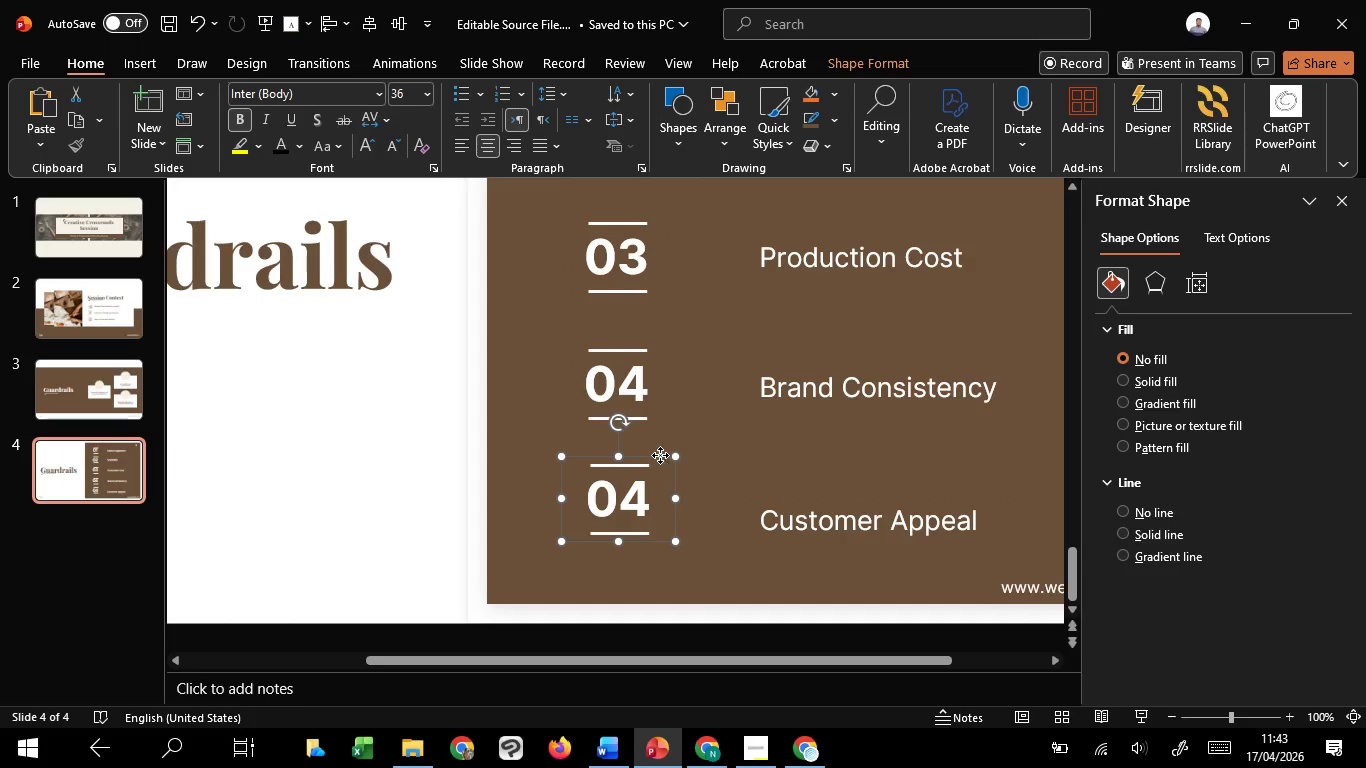 
hold_key(key=ShiftLeft, duration=0.41)
 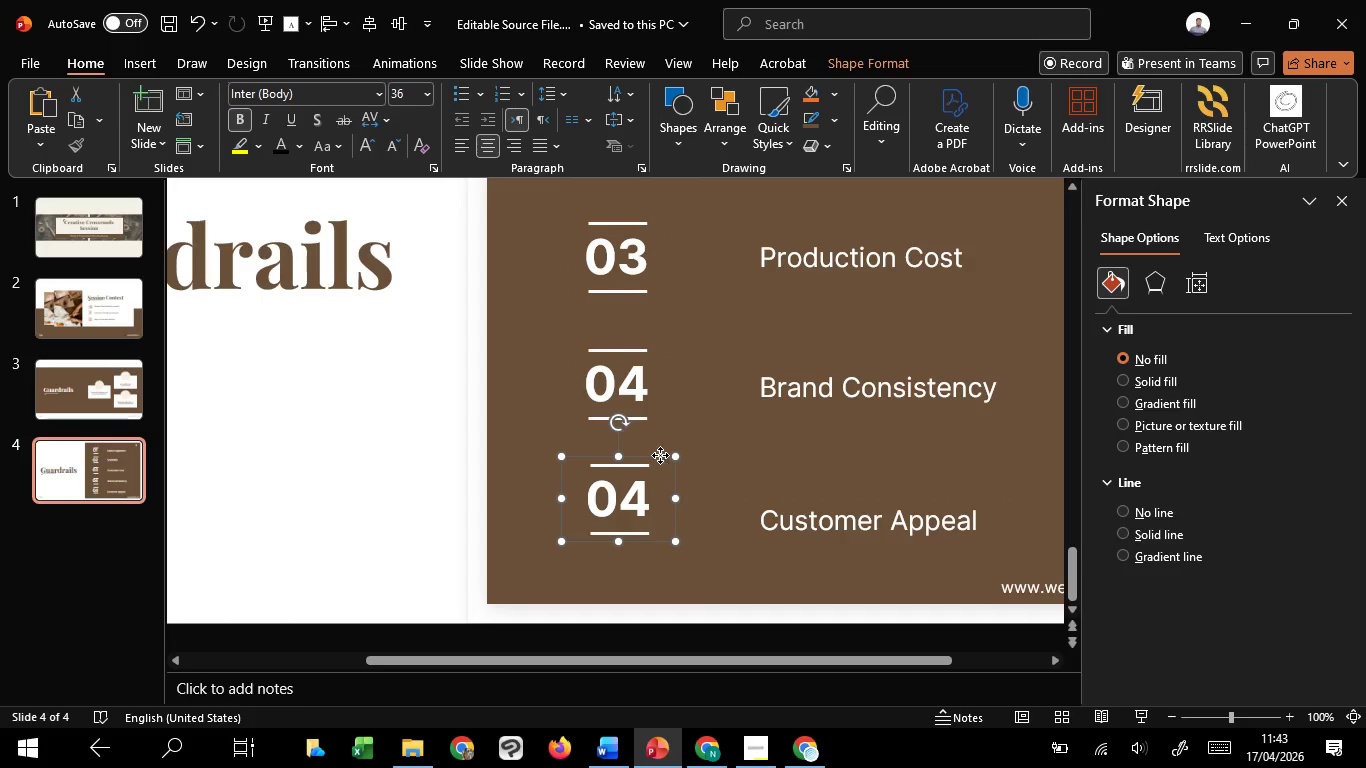 
left_click_drag(start_coordinate=[660, 455], to_coordinate=[658, 471])
 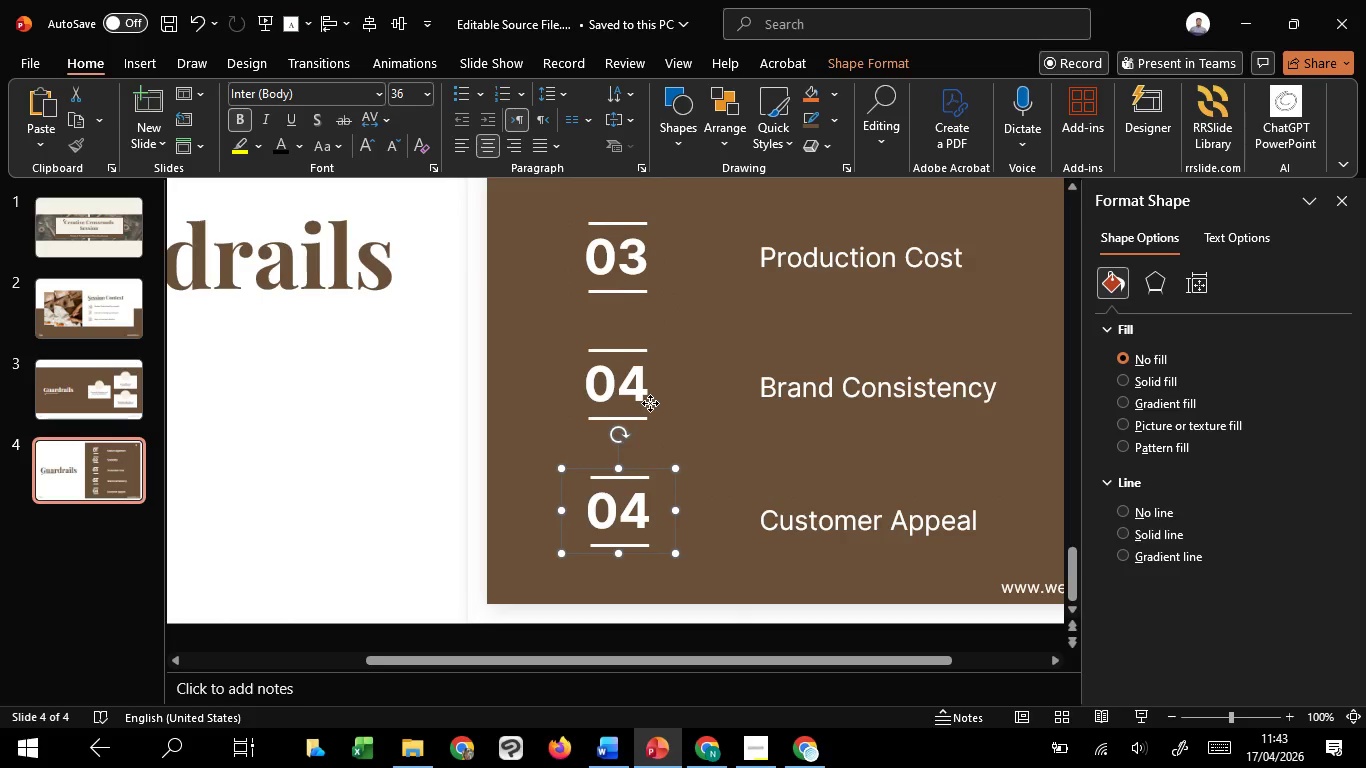 
hold_key(key=ShiftLeft, duration=1.52)
 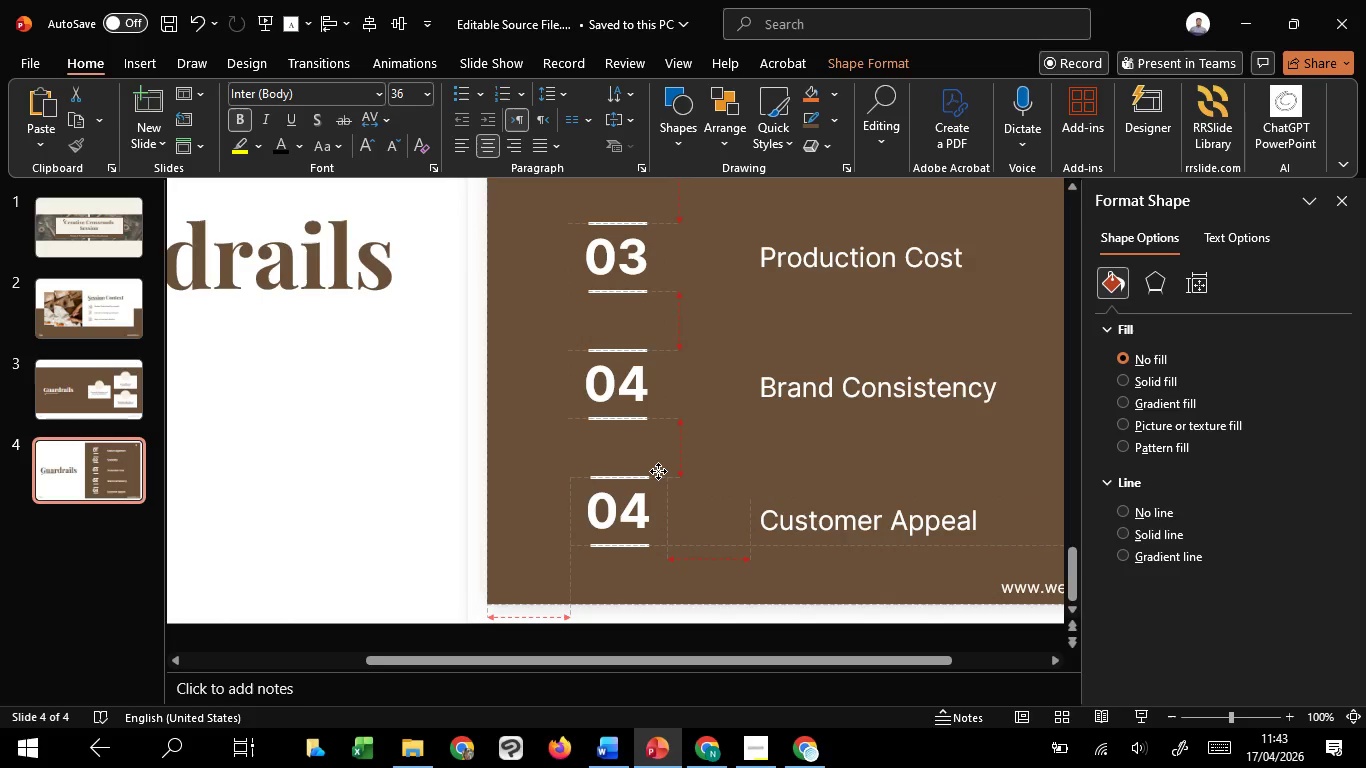 
hold_key(key=ShiftLeft, duration=1.5)
 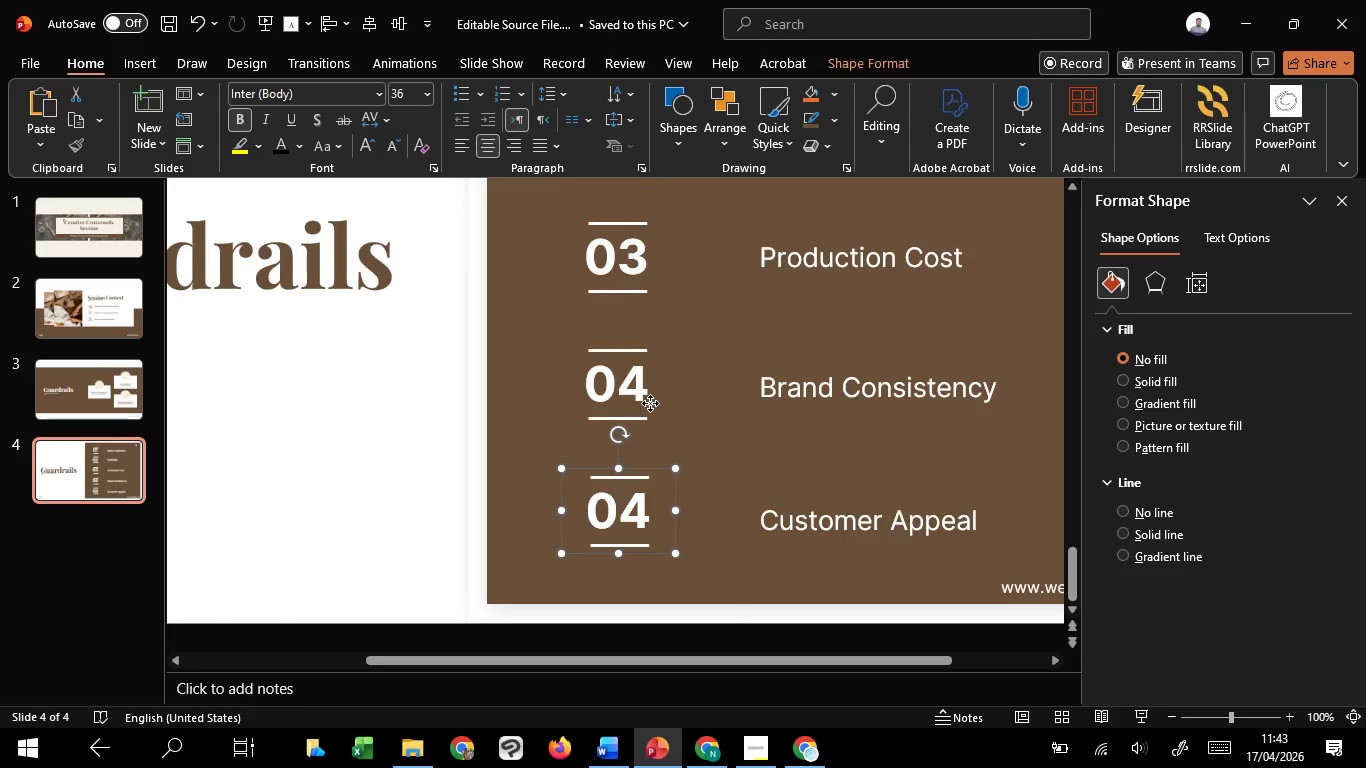 
hold_key(key=ShiftLeft, duration=1.51)
left_click([650, 403])
 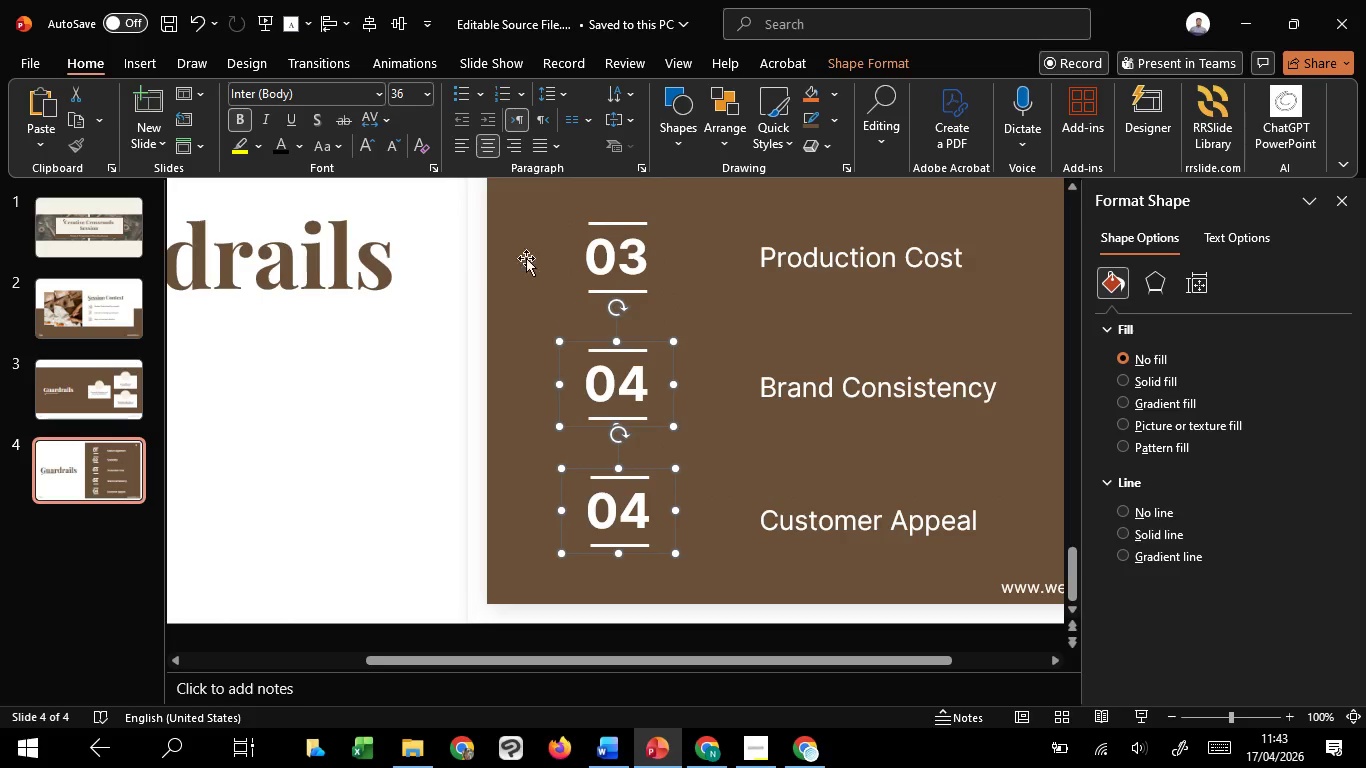 
hold_key(key=ShiftLeft, duration=0.36)
 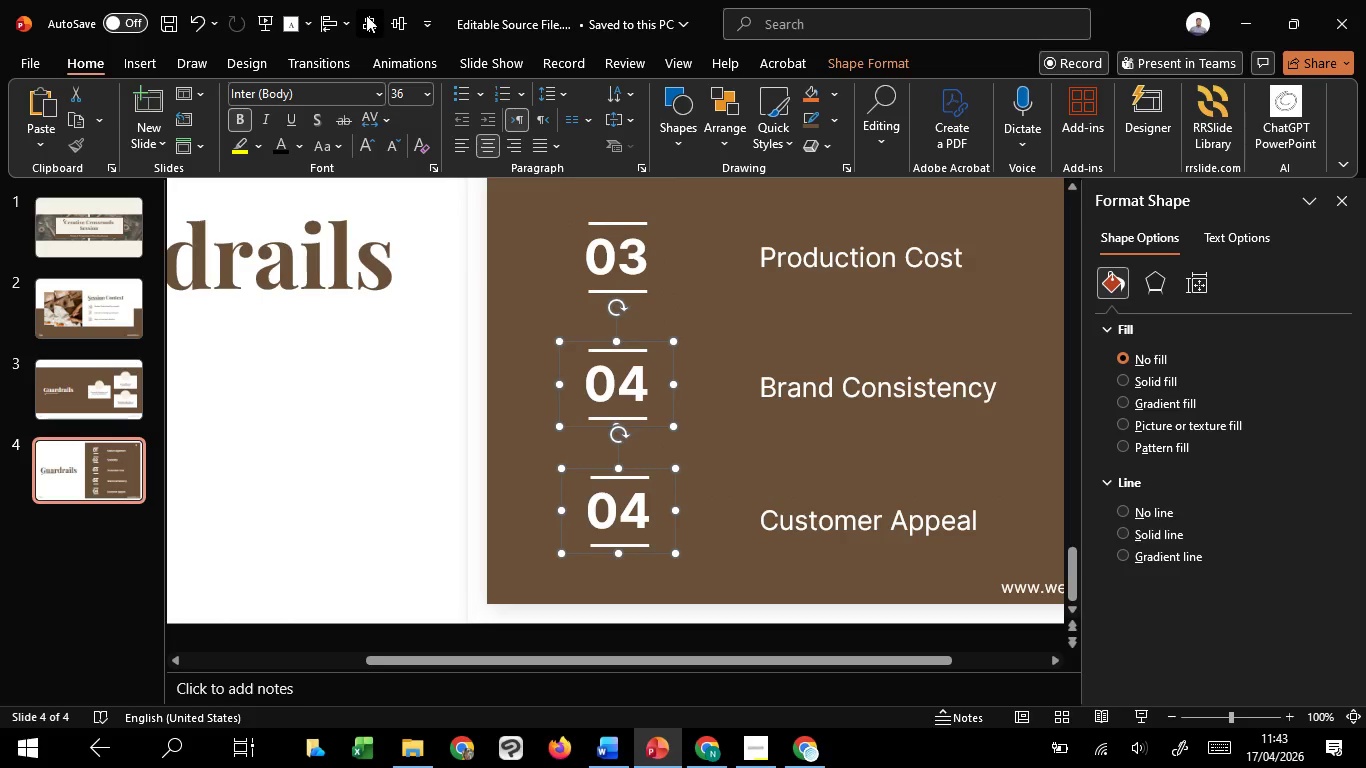 
left_click([366, 15])
 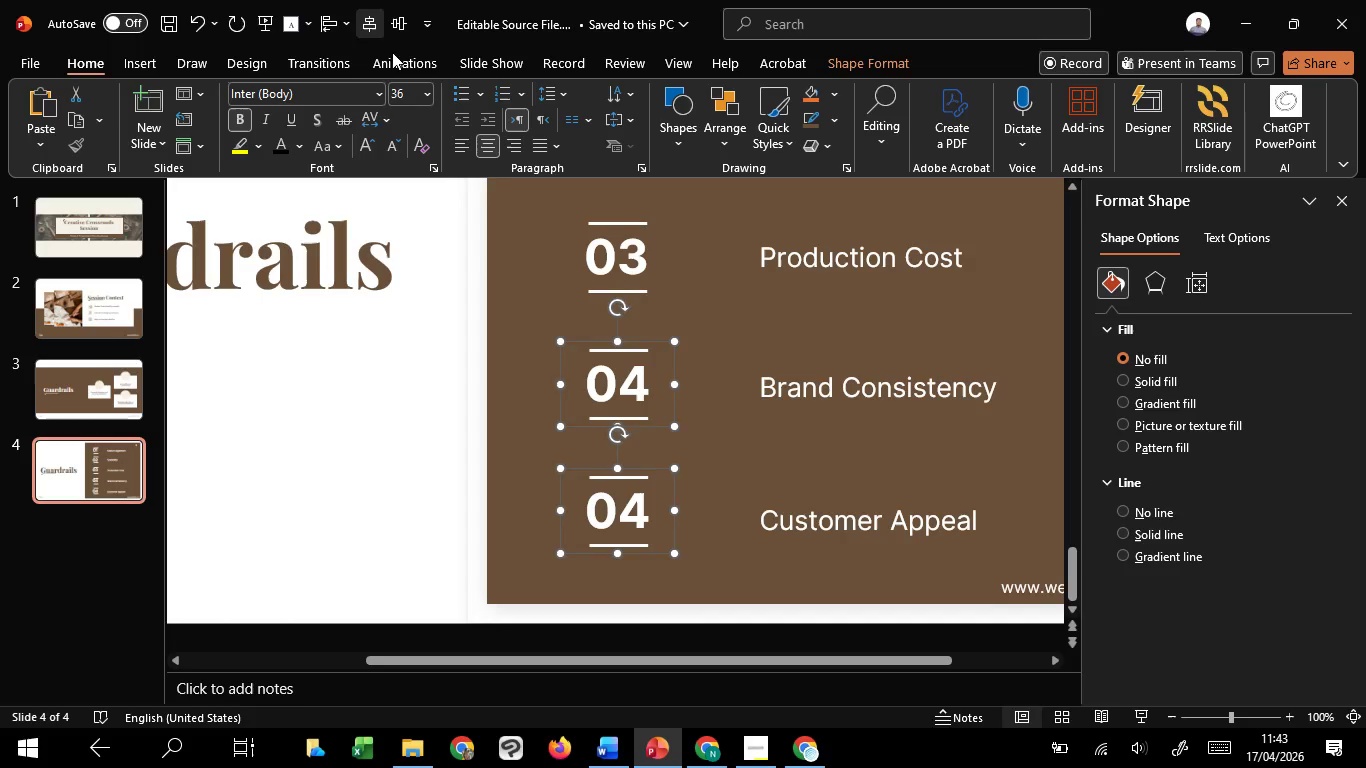 
hold_key(key=ShiftLeft, duration=0.62)
left_click([603, 244])
 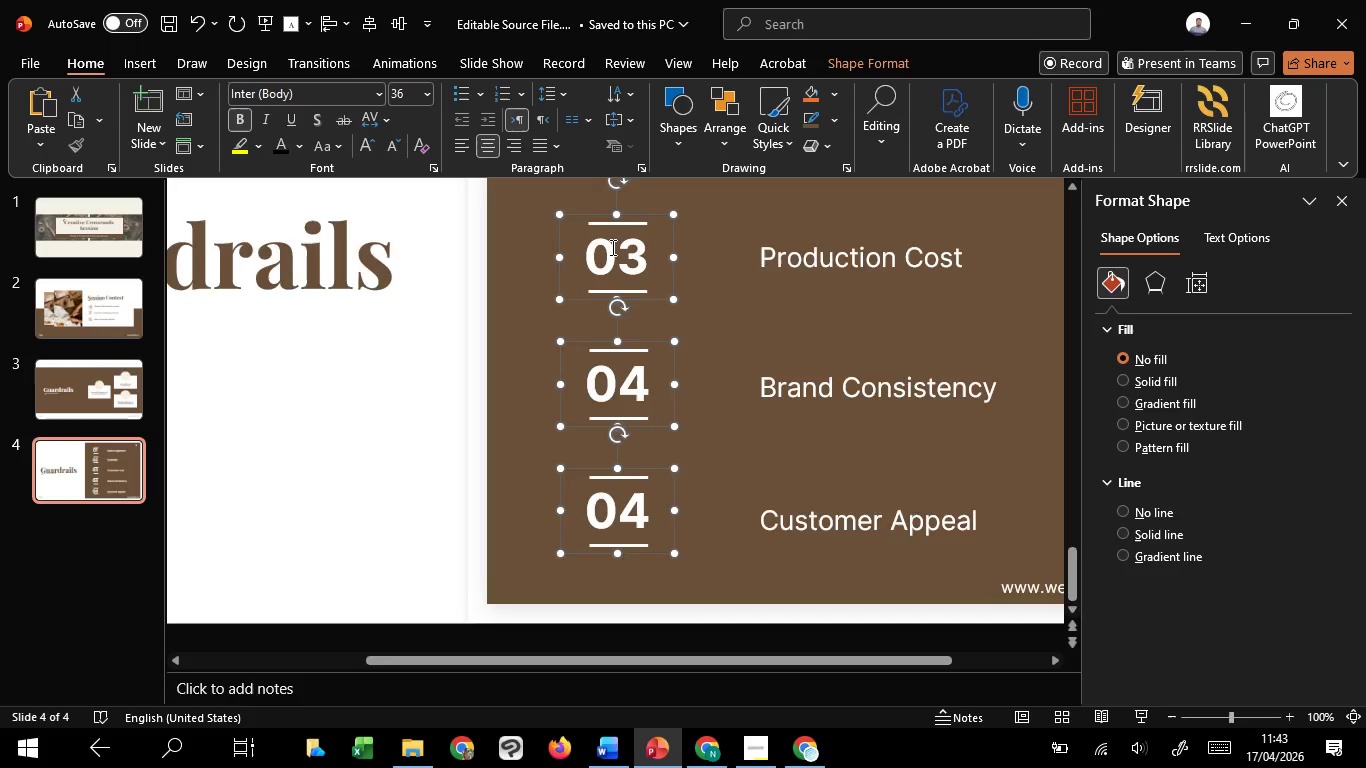 
hold_key(key=ControlLeft, duration=1.51)
hold_key(key=ControlLeft, duration=1.22)
scroll: coordinate [611, 247], scroll_direction: down, amount: 8.0
 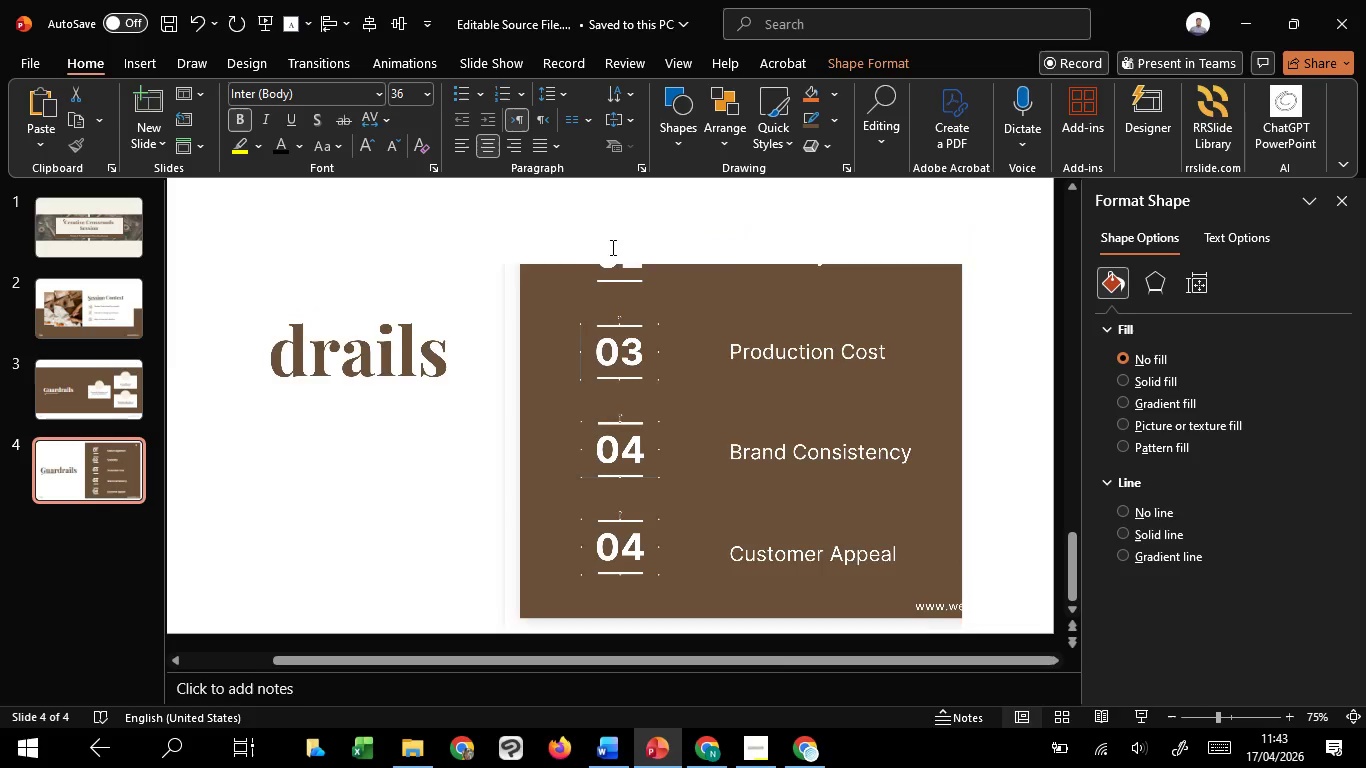 
hold_key(key=ControlLeft, duration=1.67)
 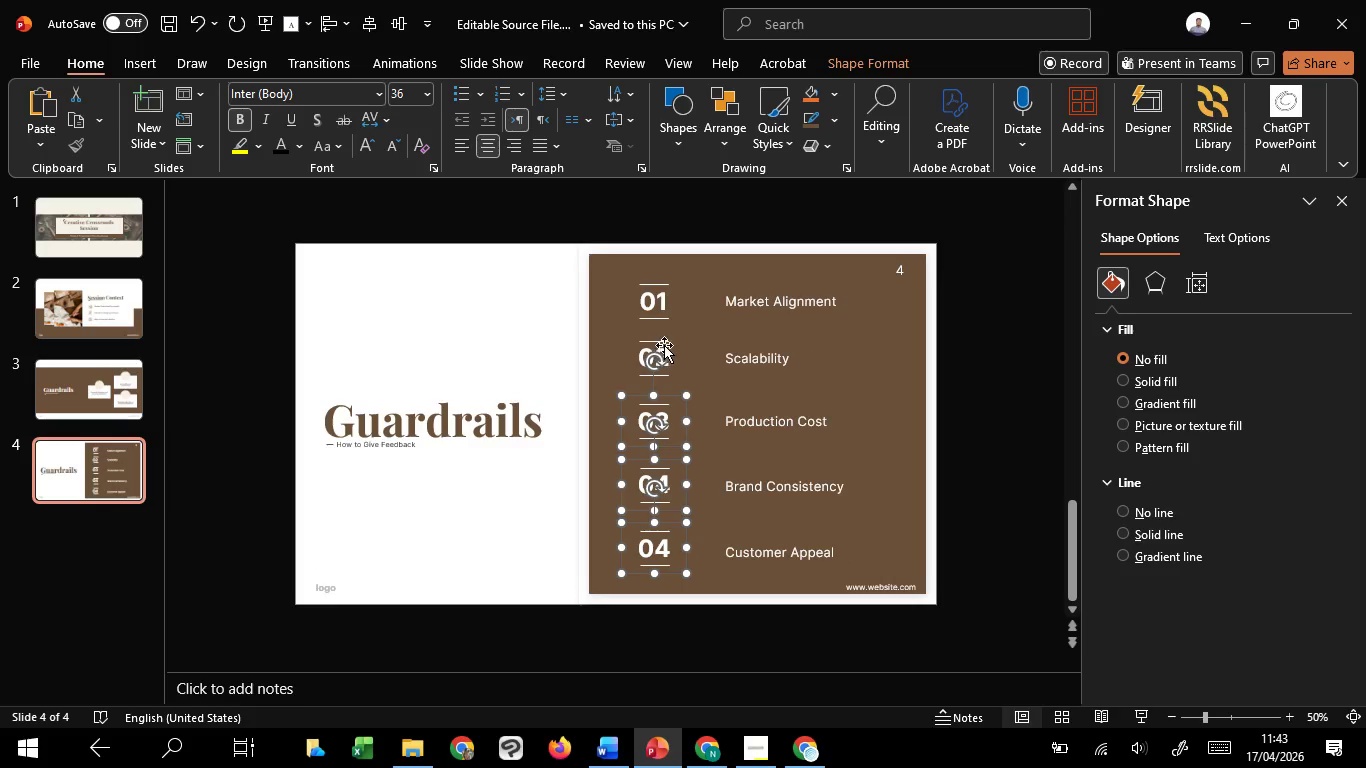 
hold_key(key=ShiftLeft, duration=0.48)
 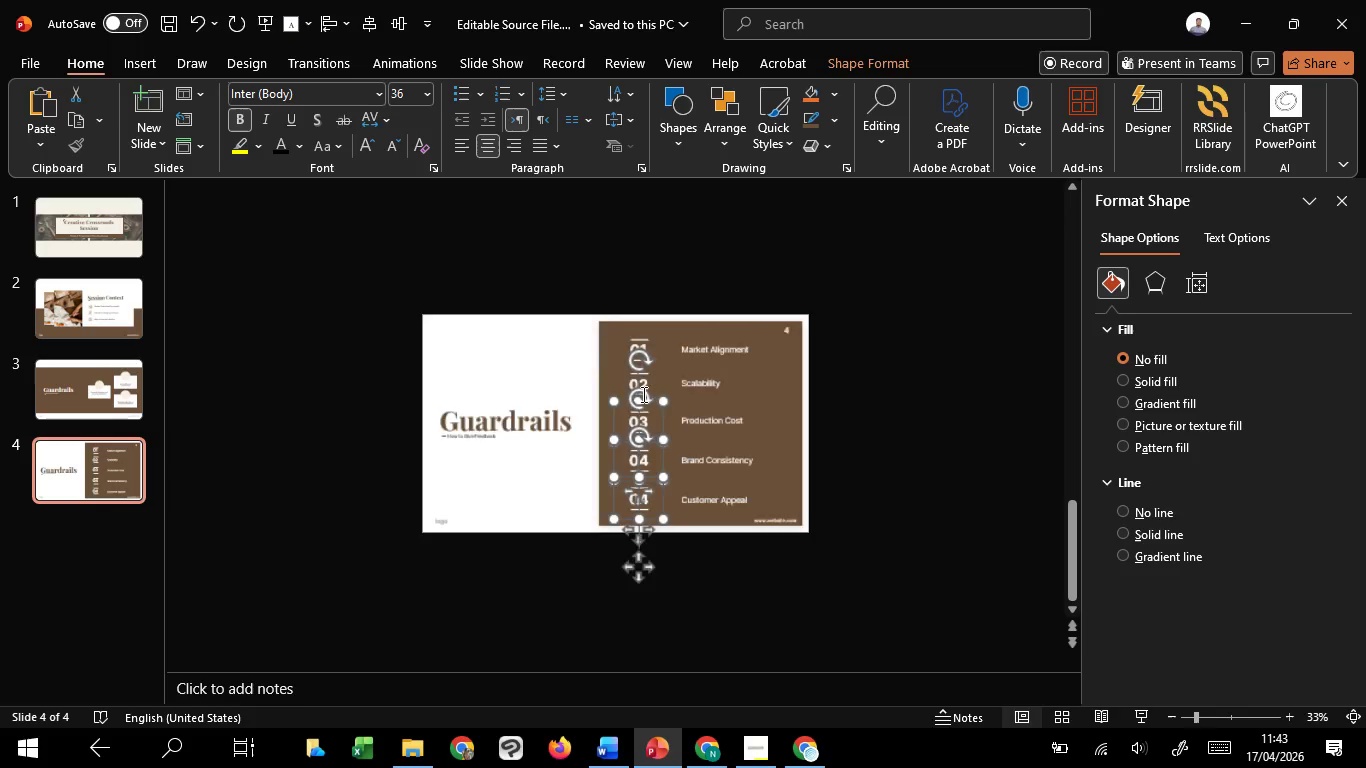 
key(Control+ControlLeft)
 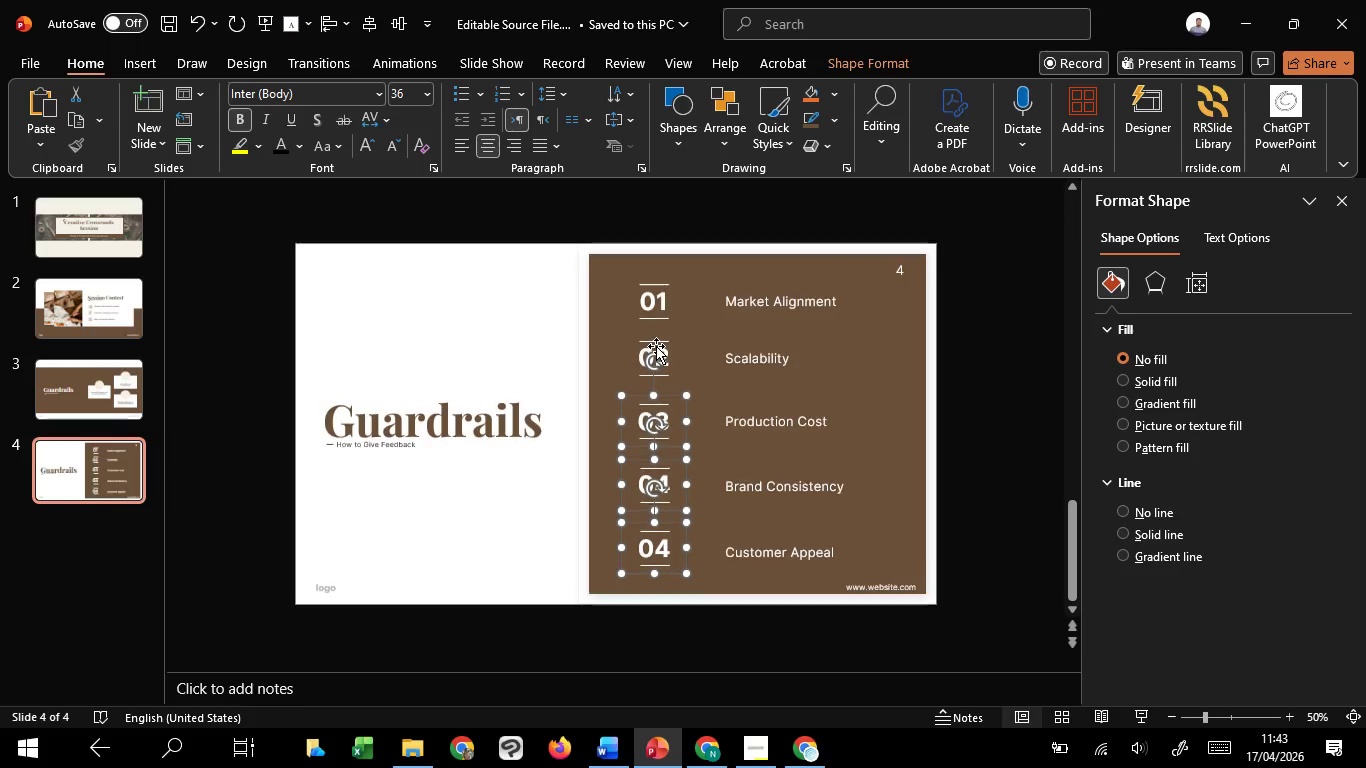 
scroll: coordinate [642, 394], scroll_direction: up, amount: 2.0
 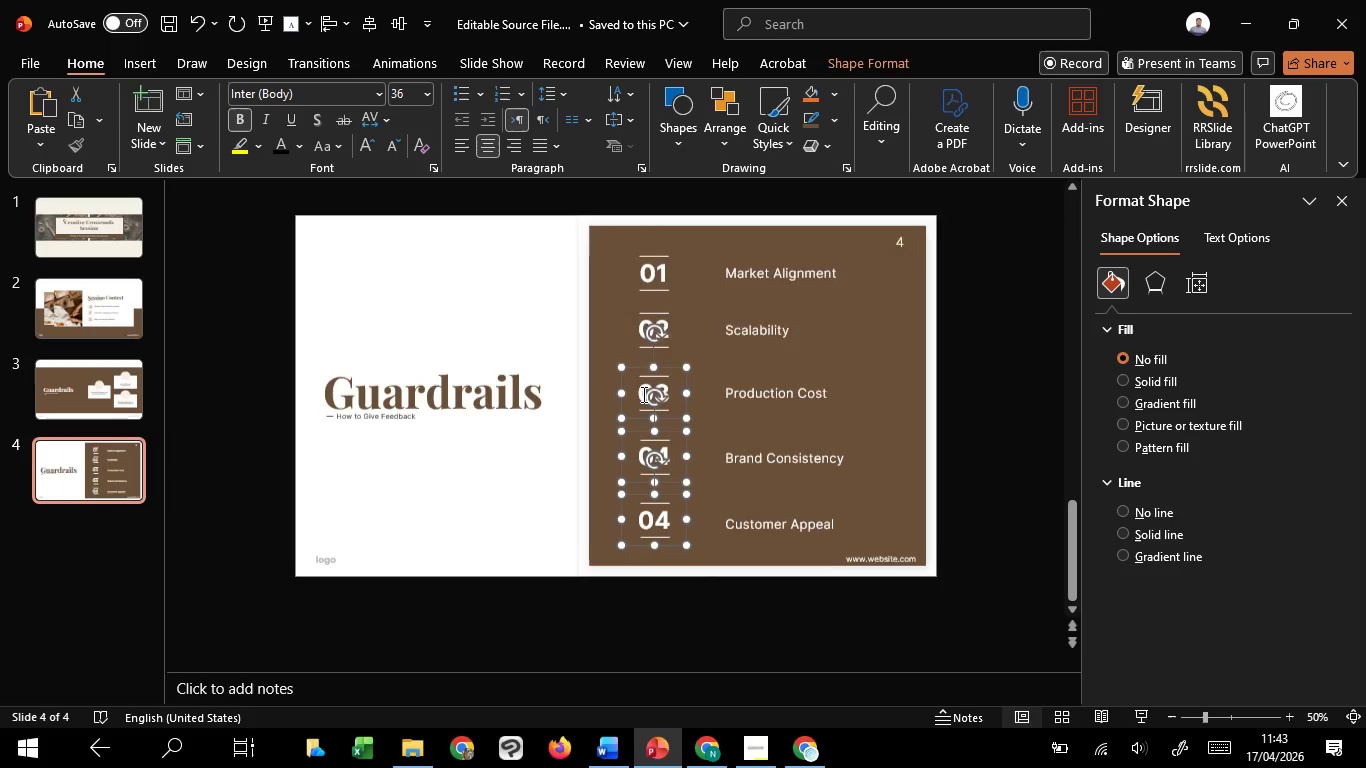 
hold_key(key=ShiftLeft, duration=1.52)
 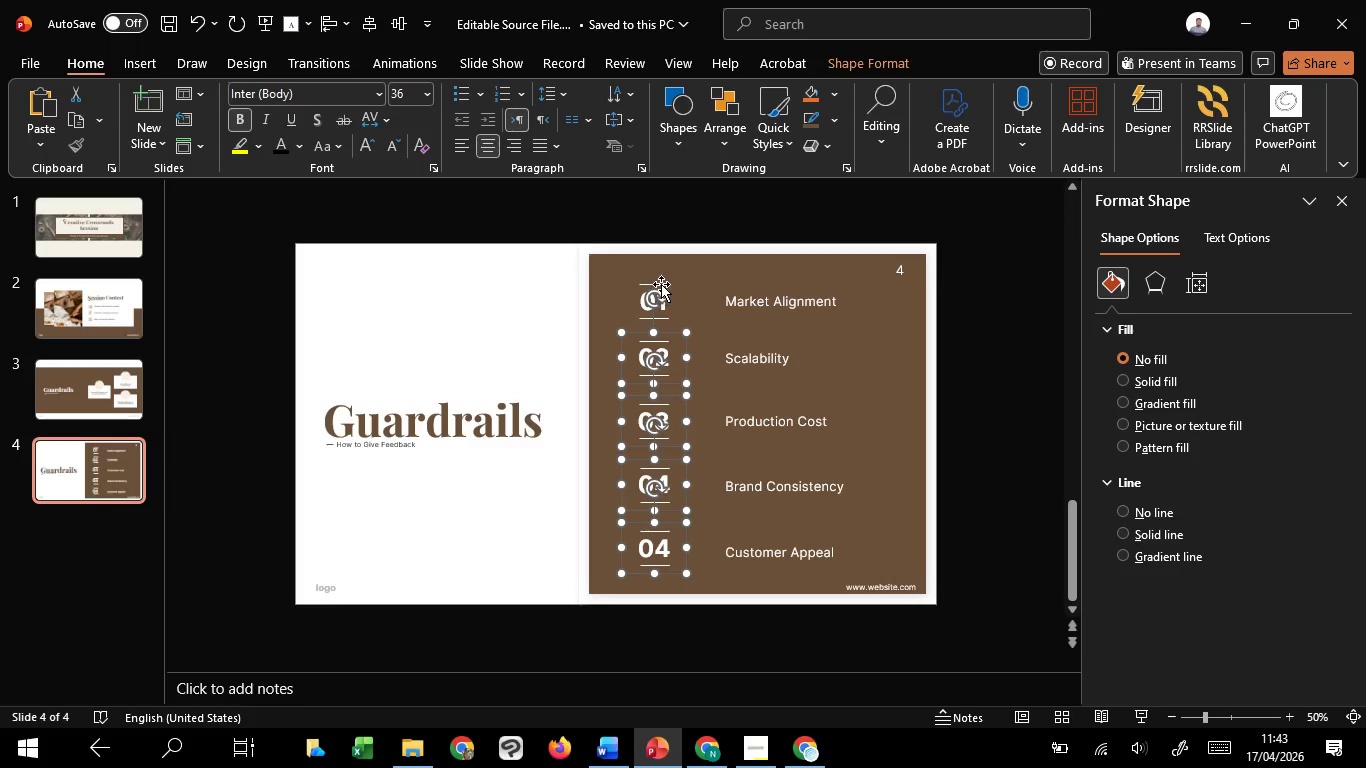 
hold_key(key=ShiftLeft, duration=1.52)
left_click([663, 341])
 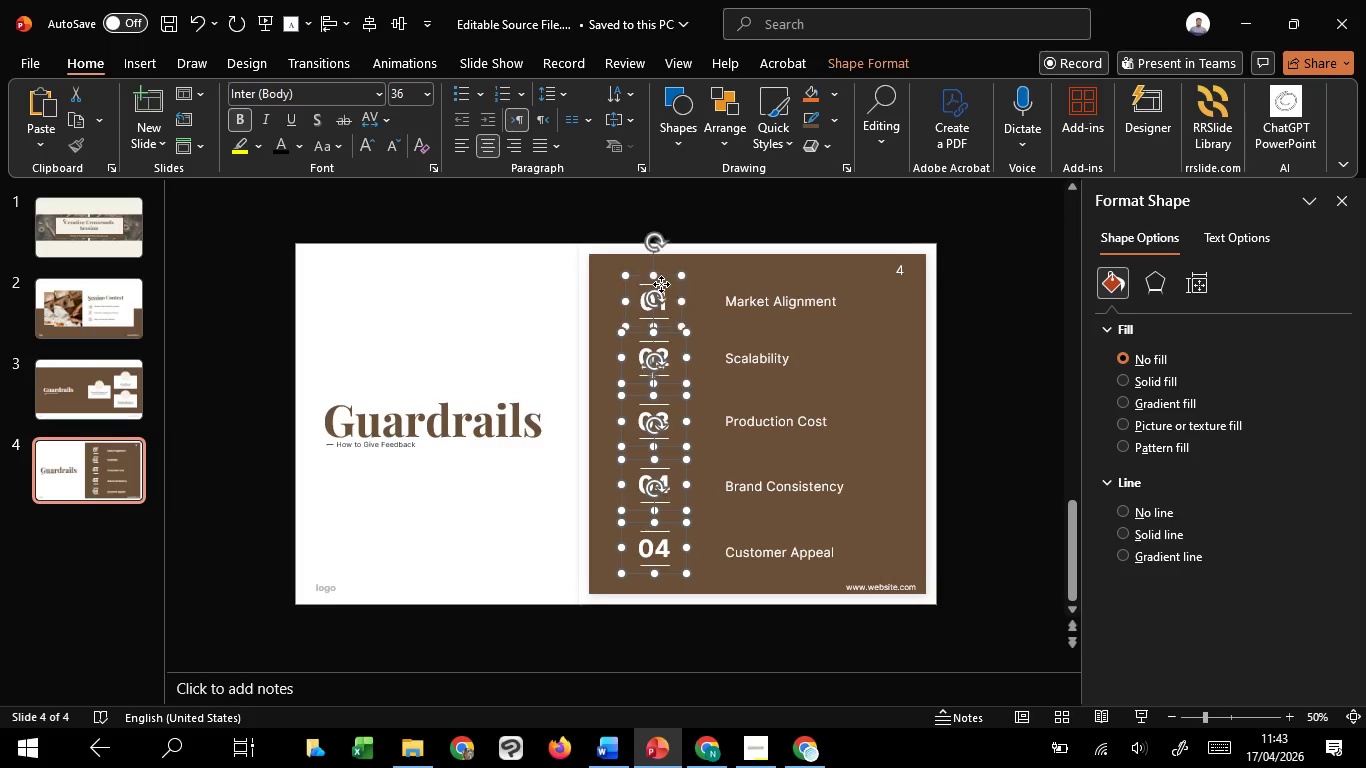 
left_click([661, 284])
 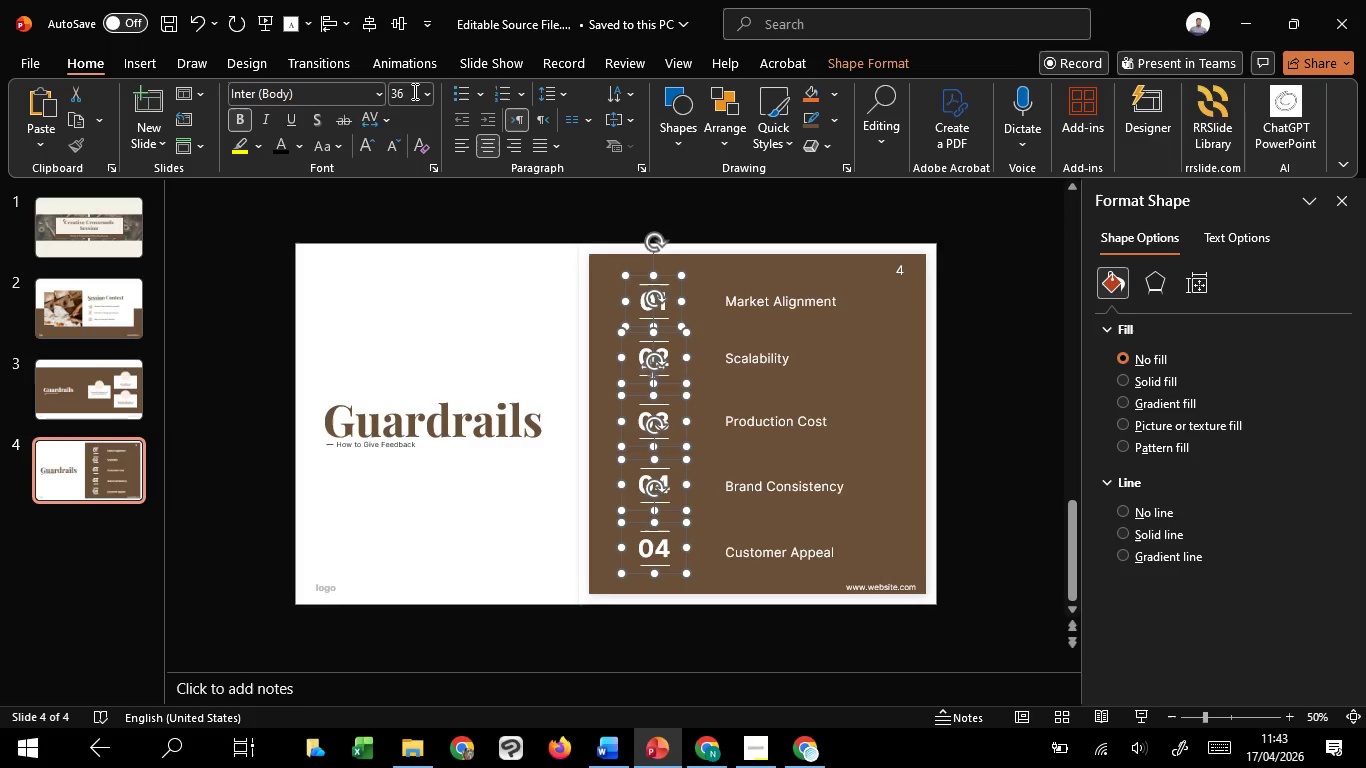 
key(Shift+ShiftLeft)
 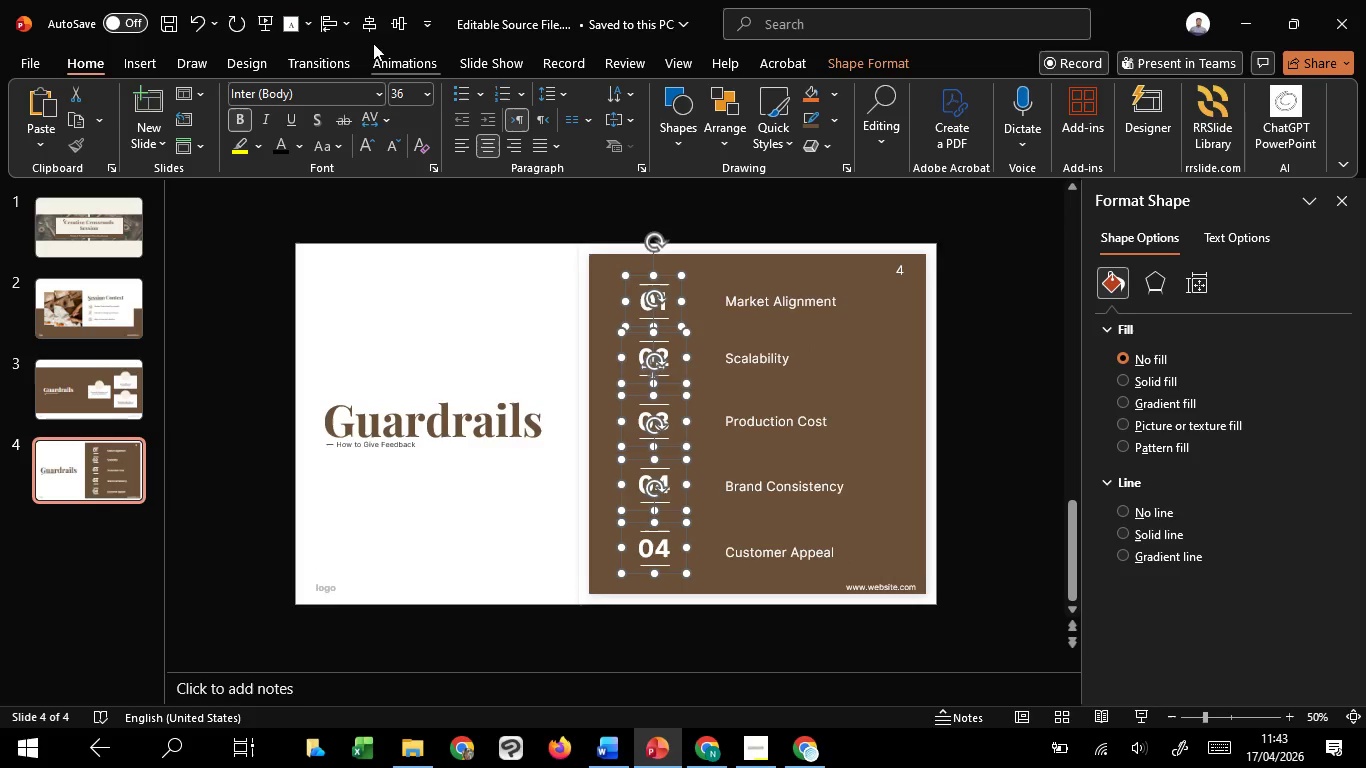 
key(Shift+ShiftLeft)
 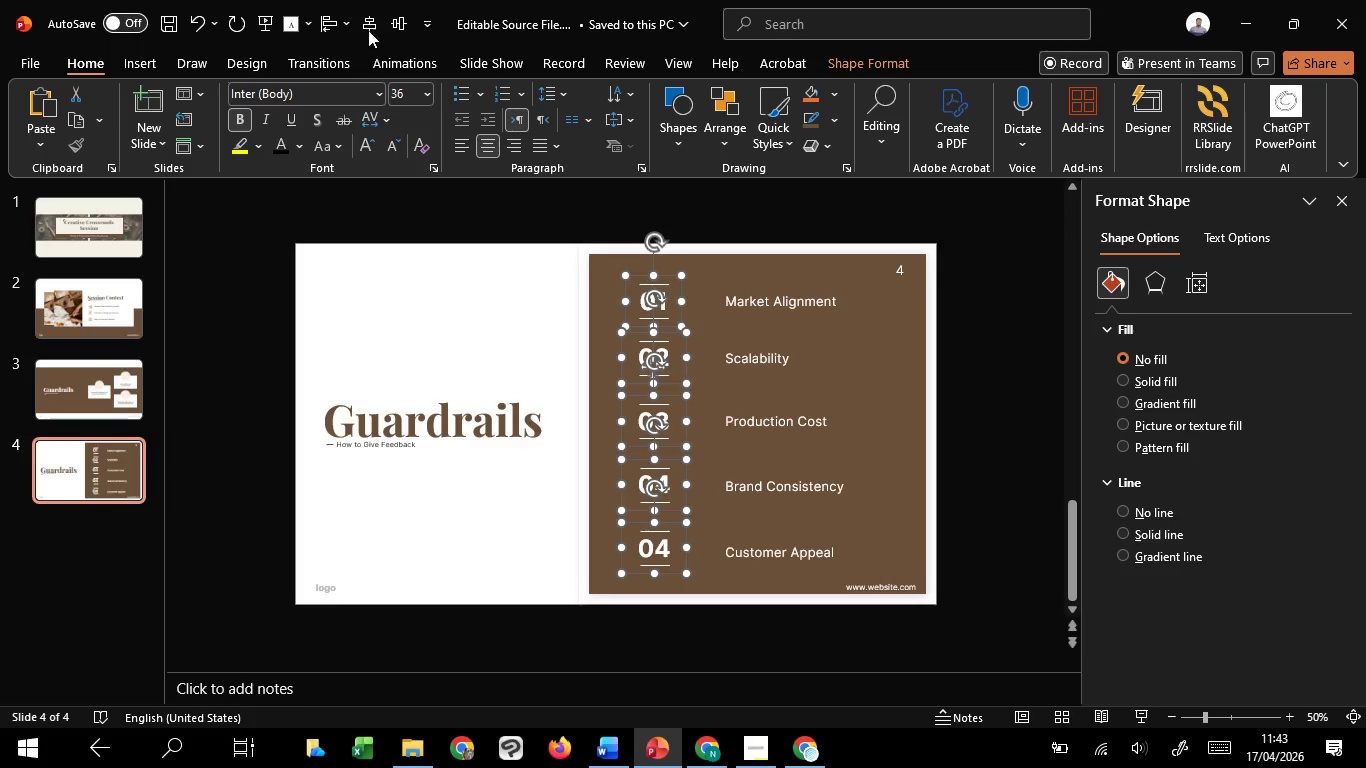 
key(Shift+ShiftLeft)
 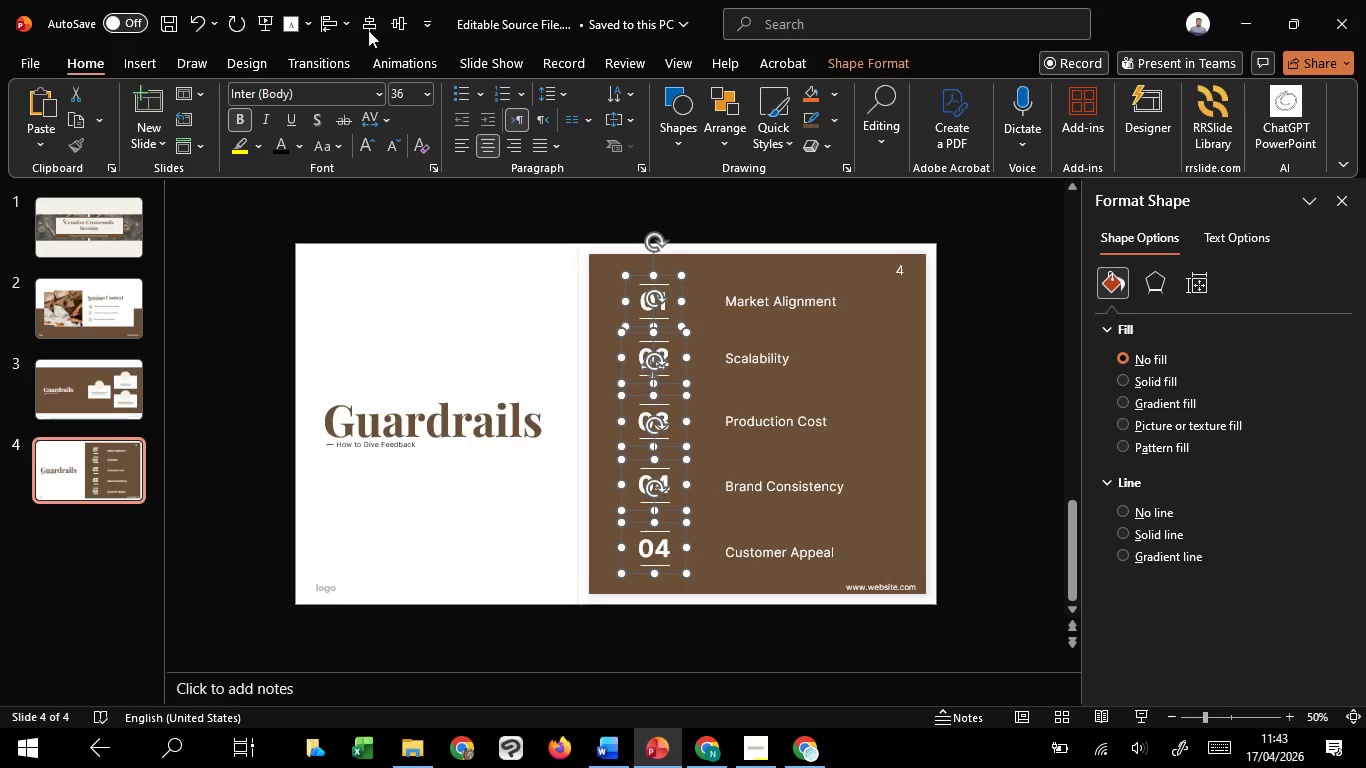 
key(Shift+ShiftLeft)
 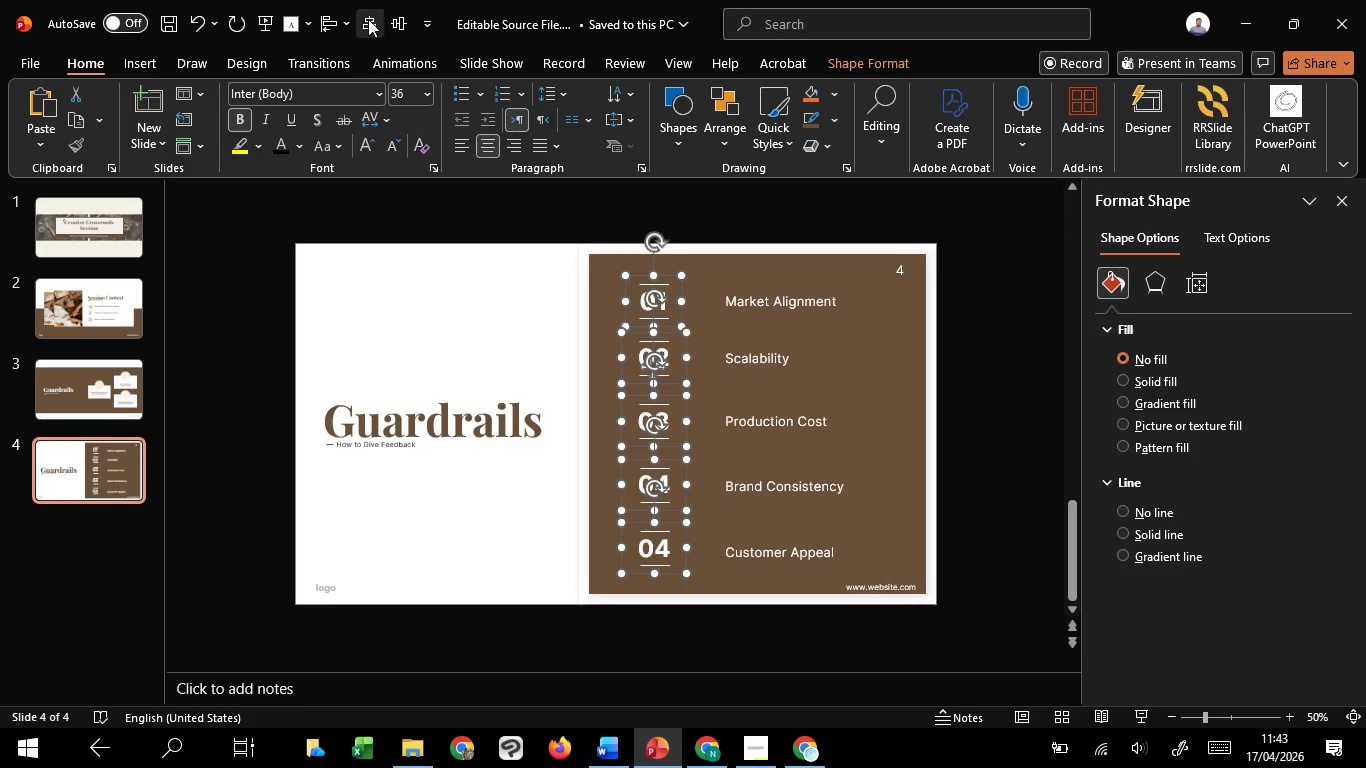 
key(Shift+ShiftLeft)
 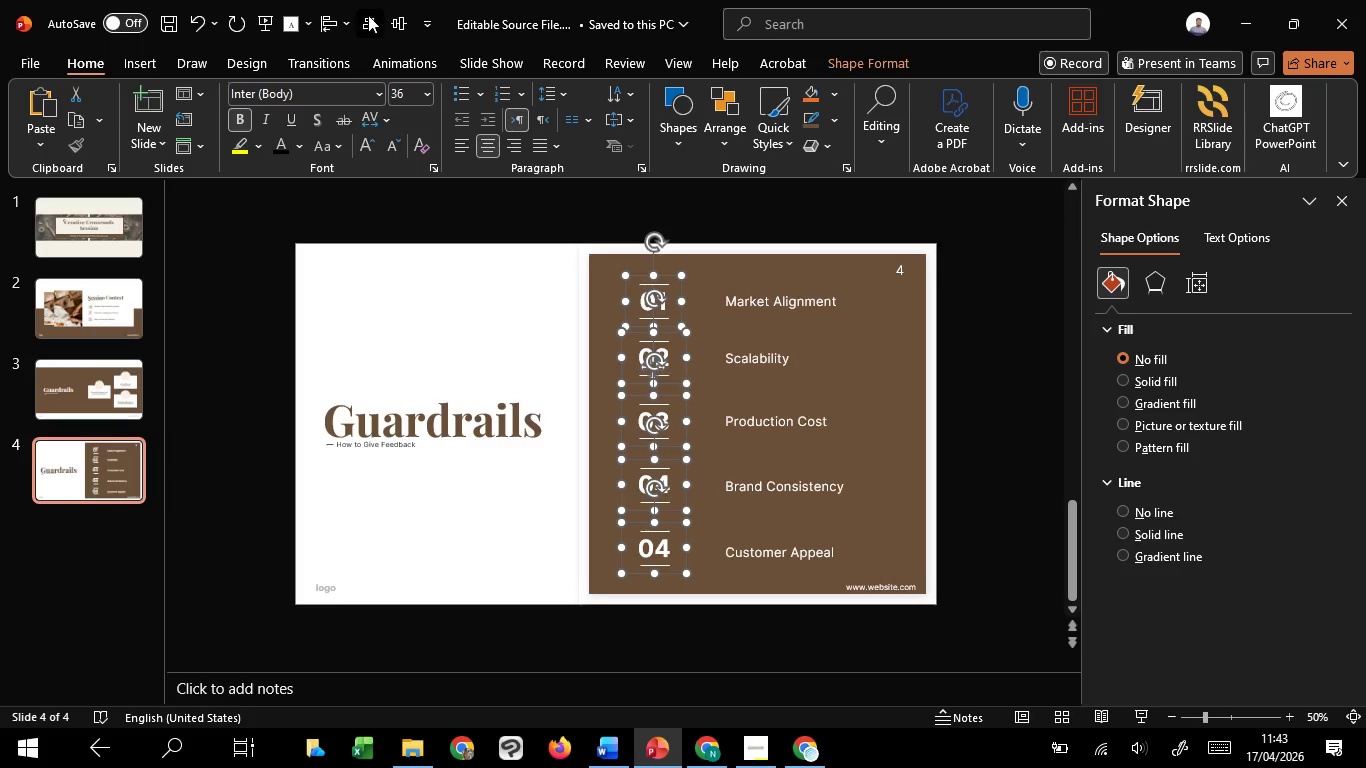 
left_click([368, 15])
 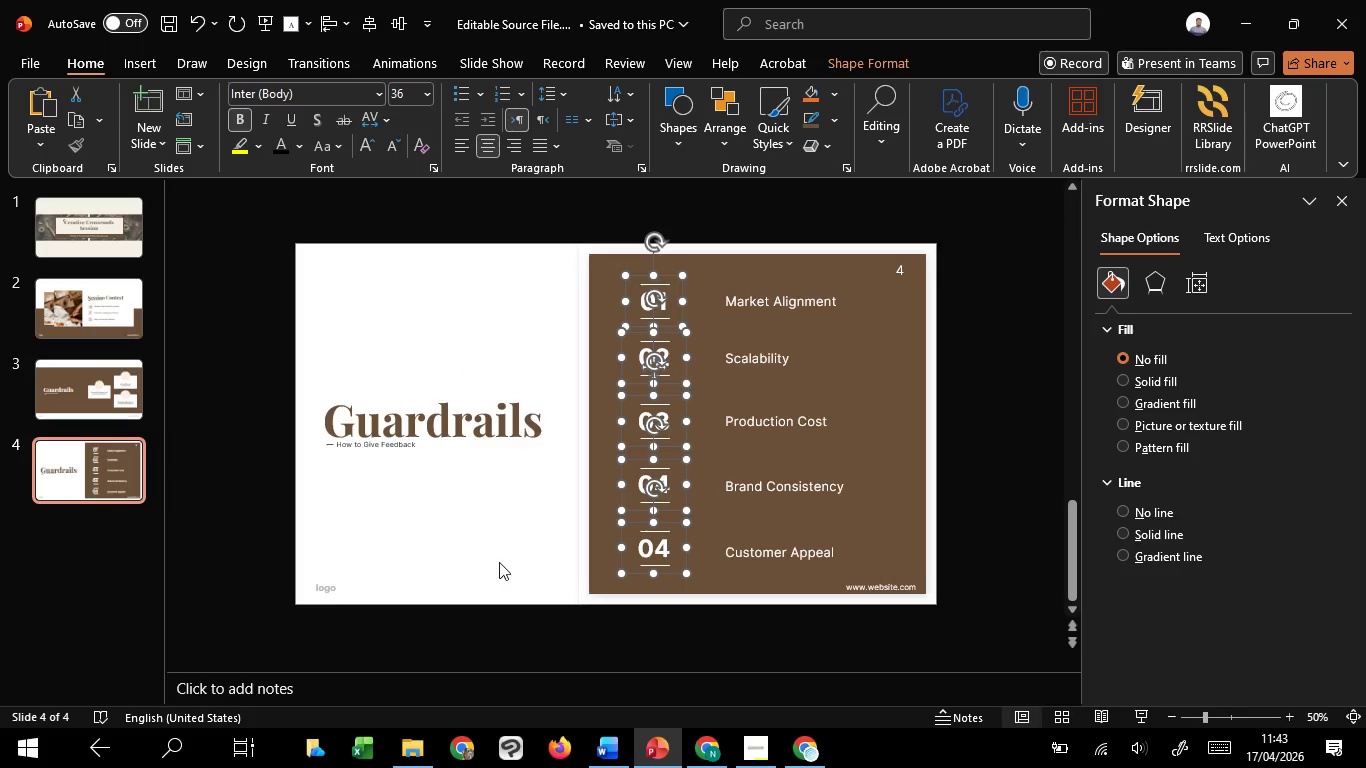 
left_click([499, 562])
 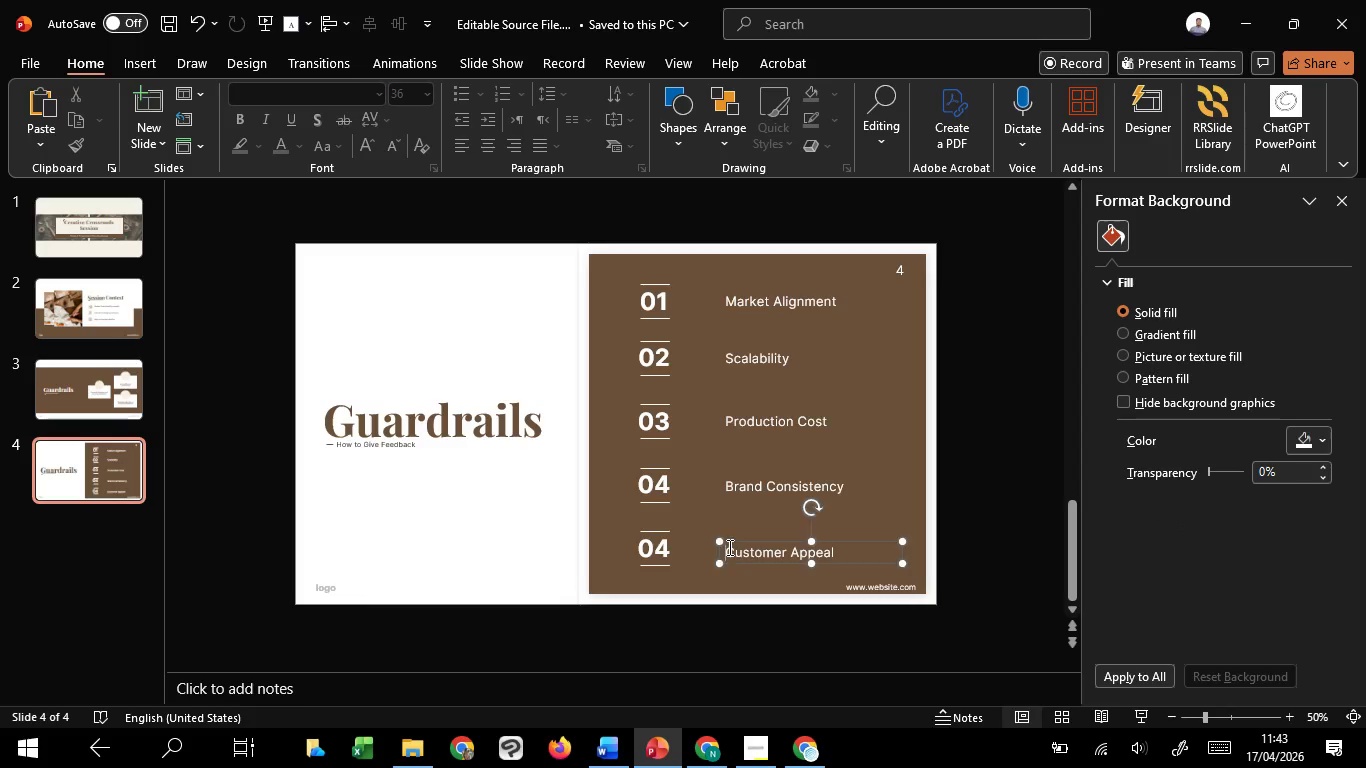 
left_click([728, 547])
 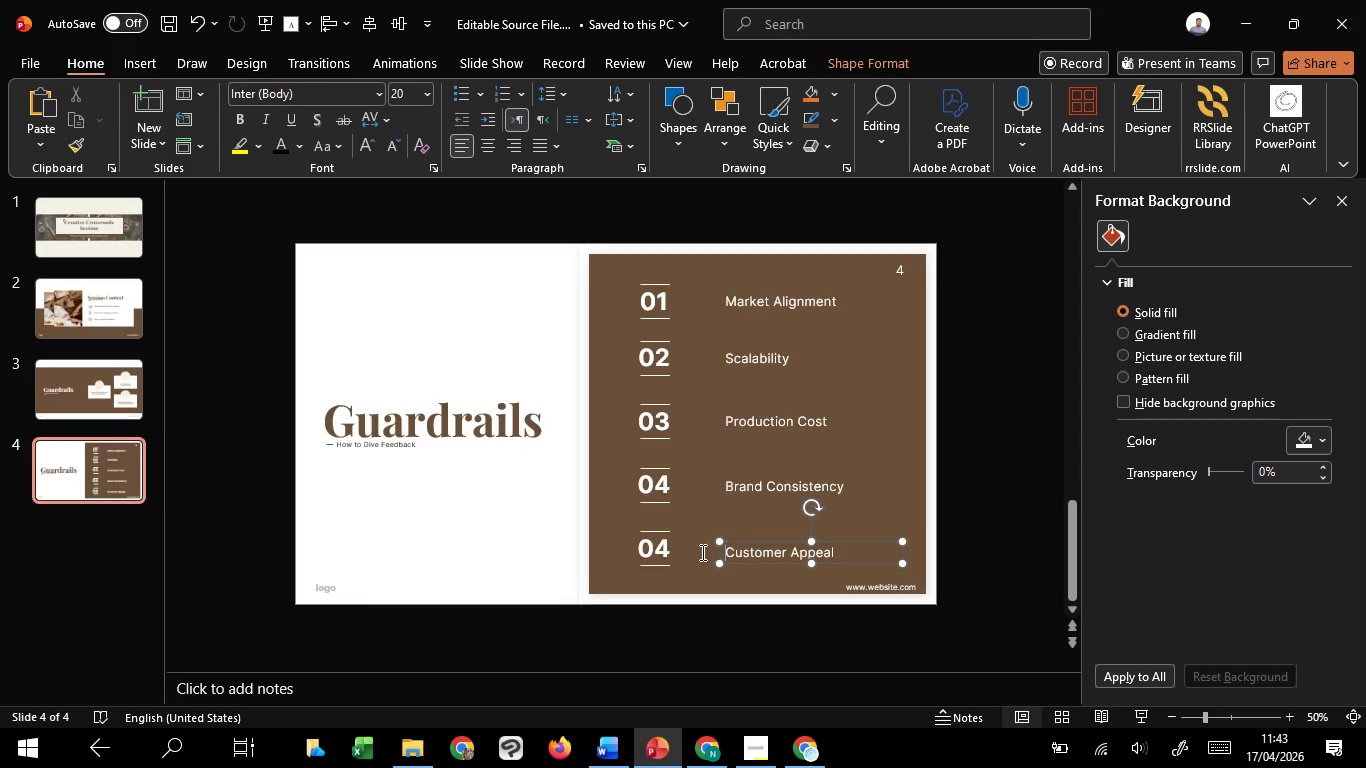 
hold_key(key=ShiftLeft, duration=0.88)
left_click([663, 548])
 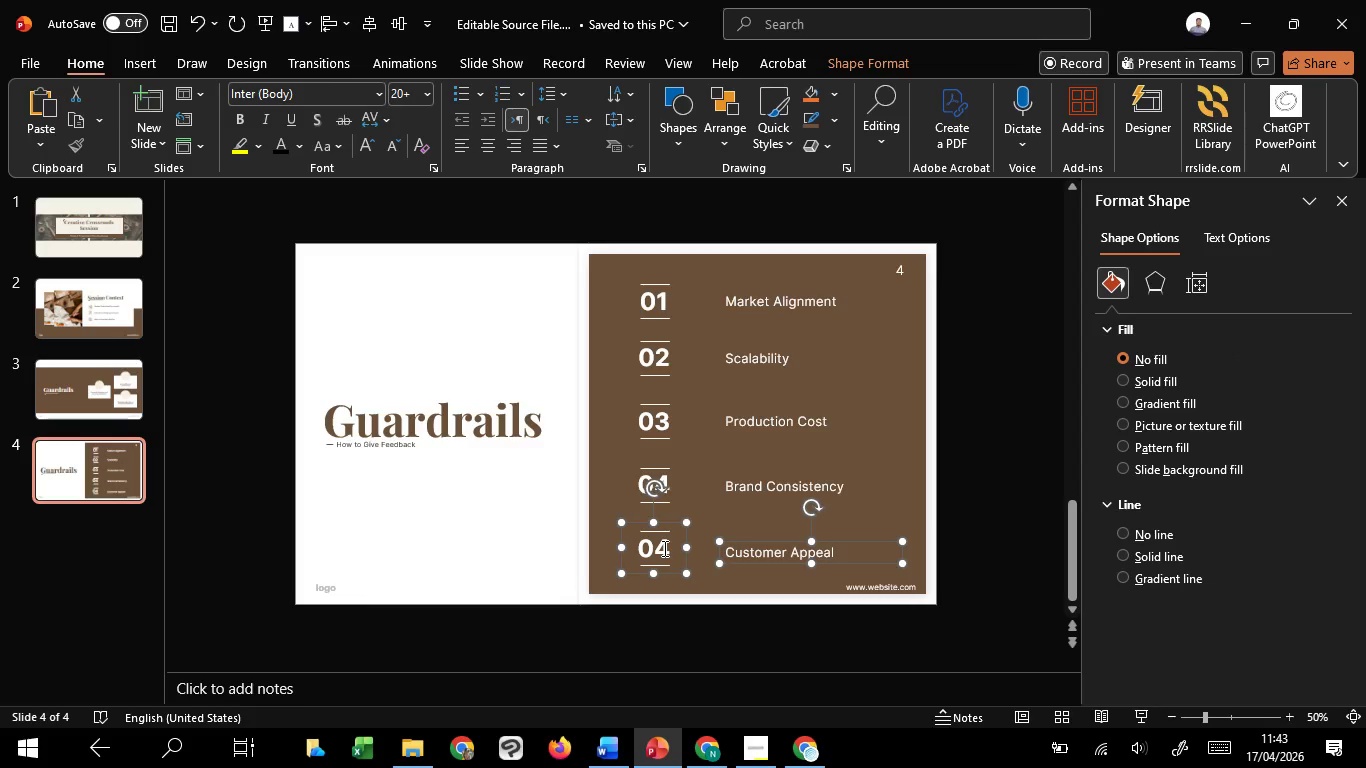 
hold_key(key=ControlLeft, duration=0.34)
scroll: coordinate [663, 548], scroll_direction: up, amount: 1.0
 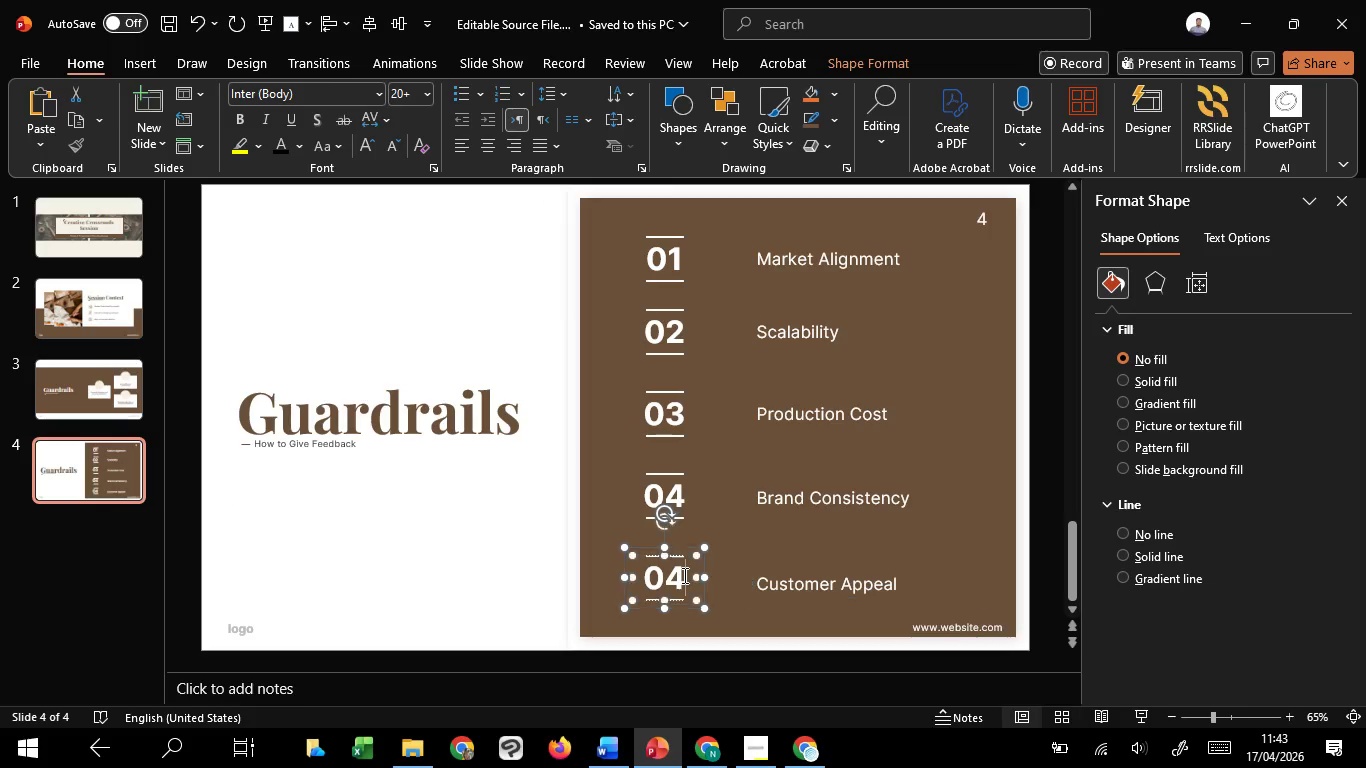 
left_click([683, 575])
 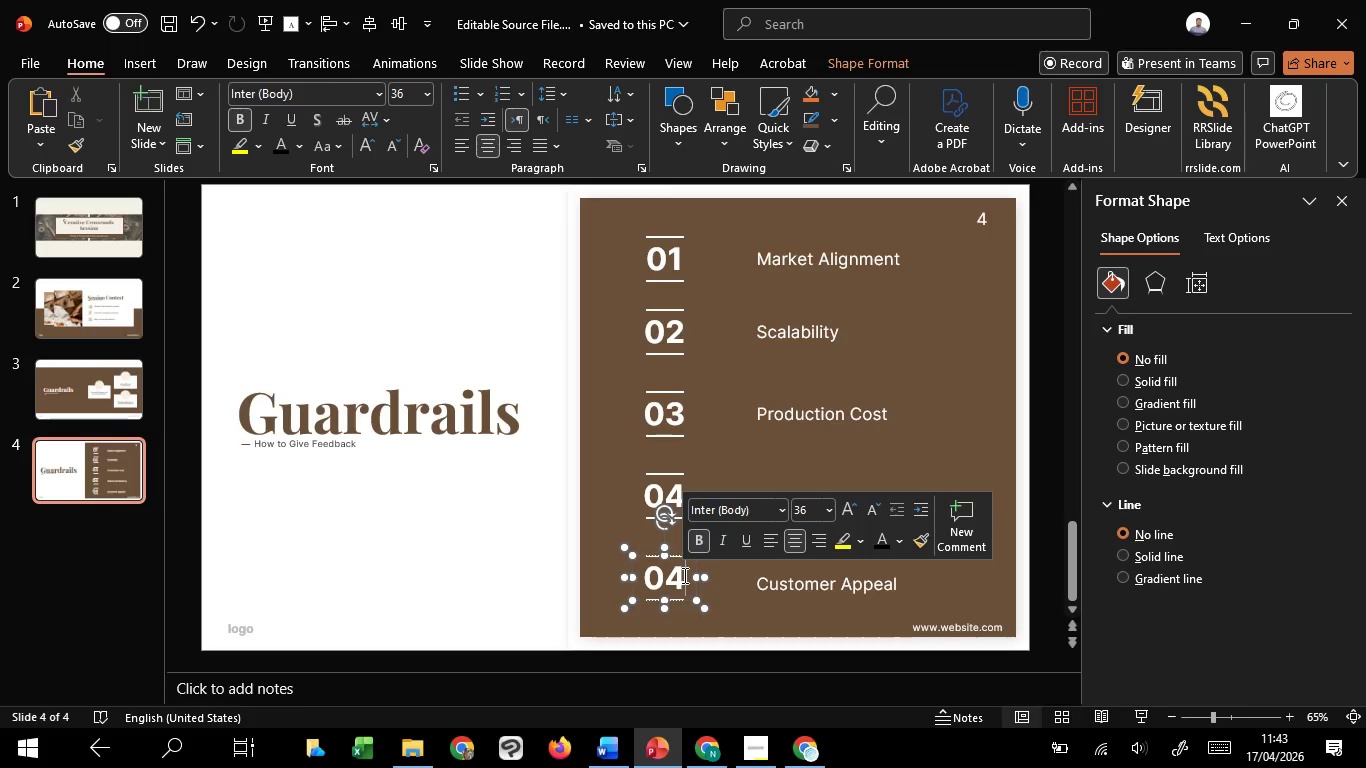 
left_click_drag(start_coordinate=[683, 575], to_coordinate=[672, 578])
 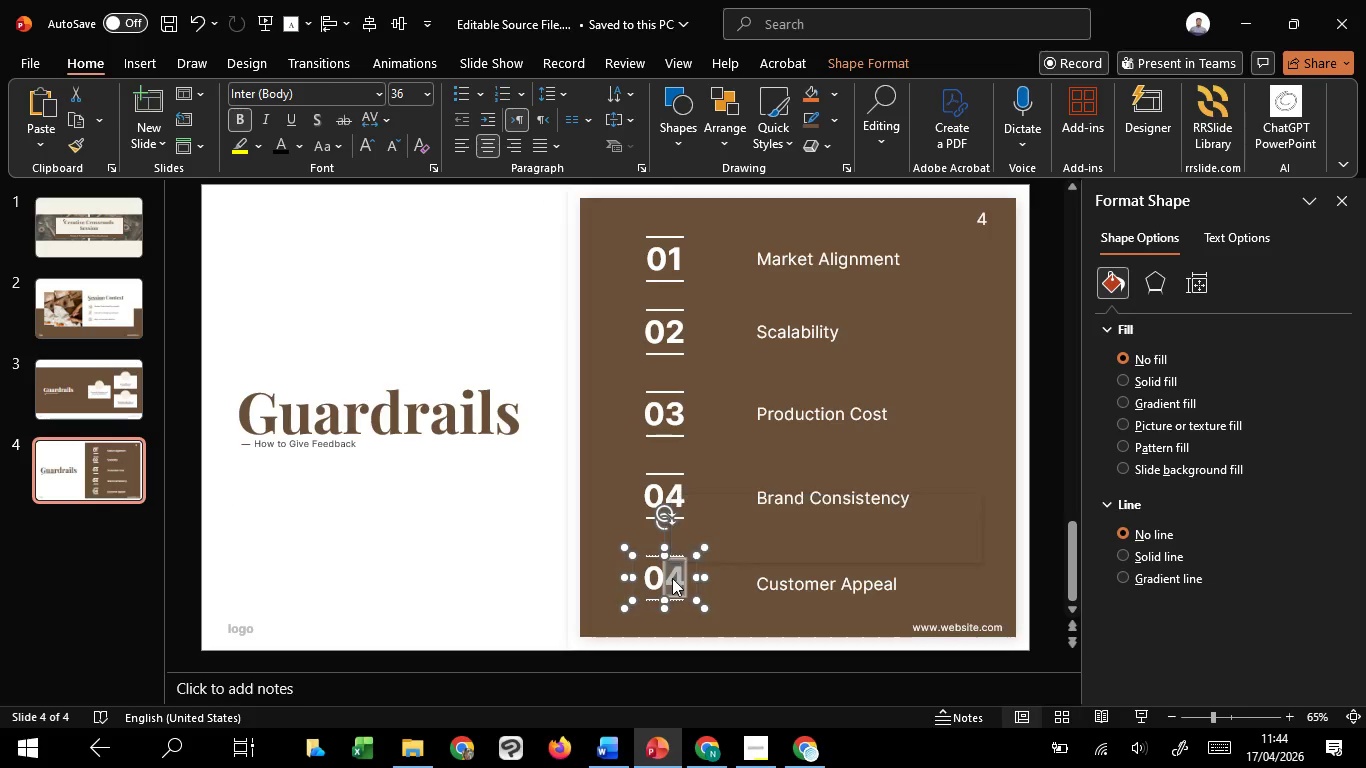 
key(5)
 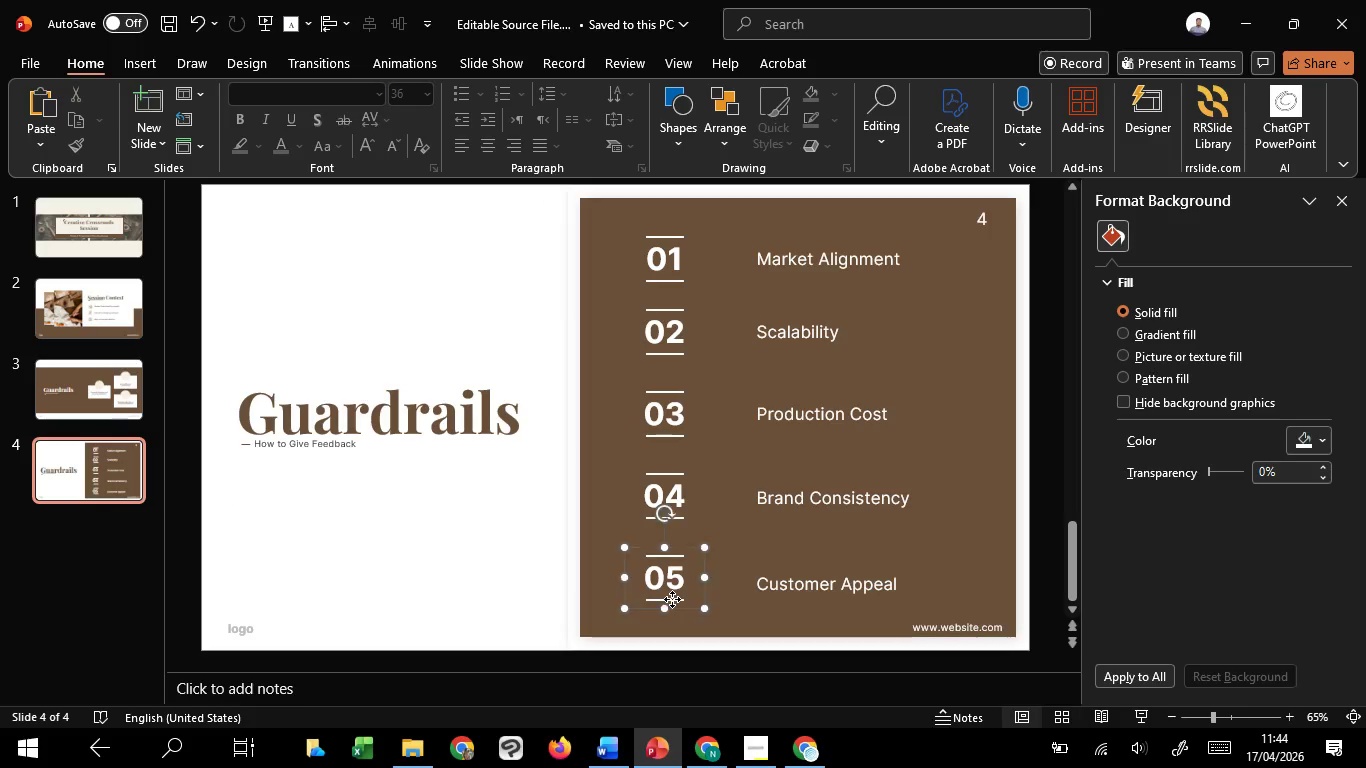 
double_click([672, 599])
 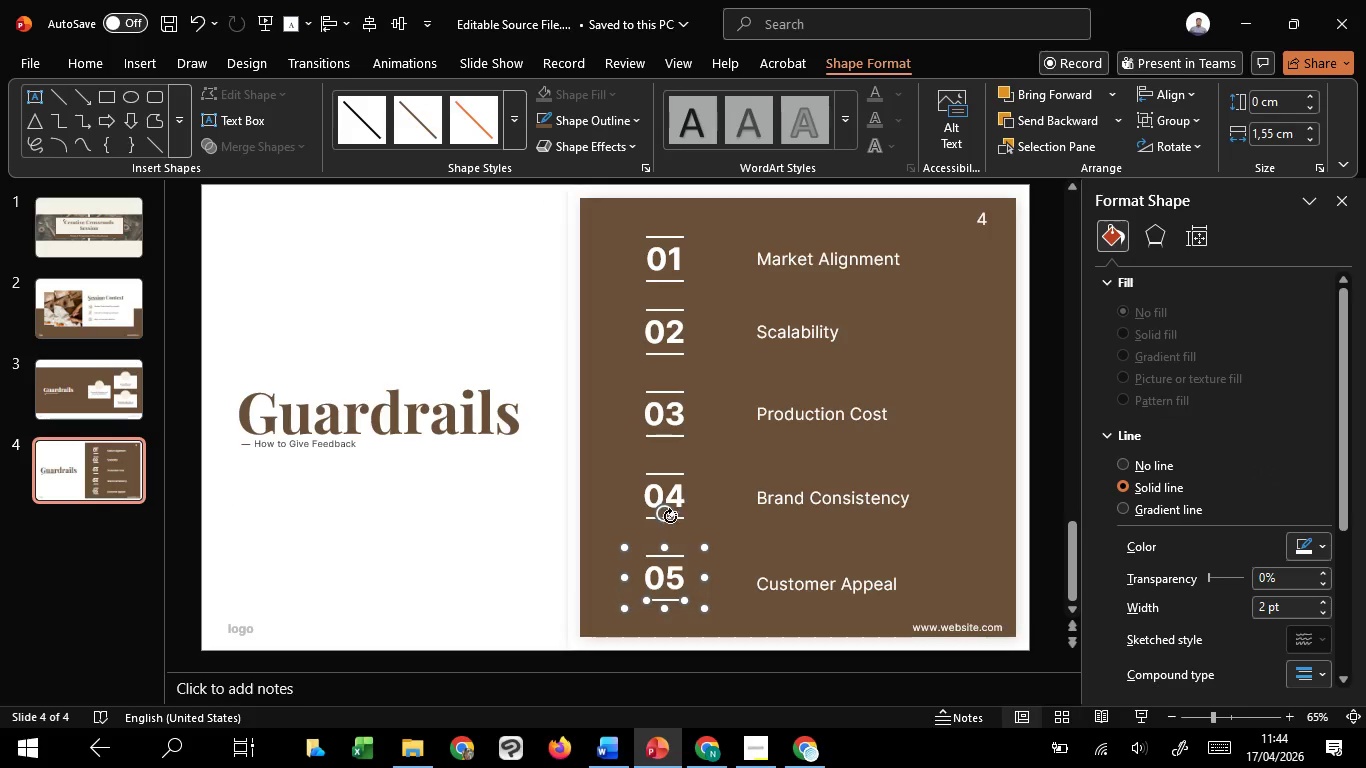 
hold_key(key=ShiftLeft, duration=1.51)
left_click([673, 494])
 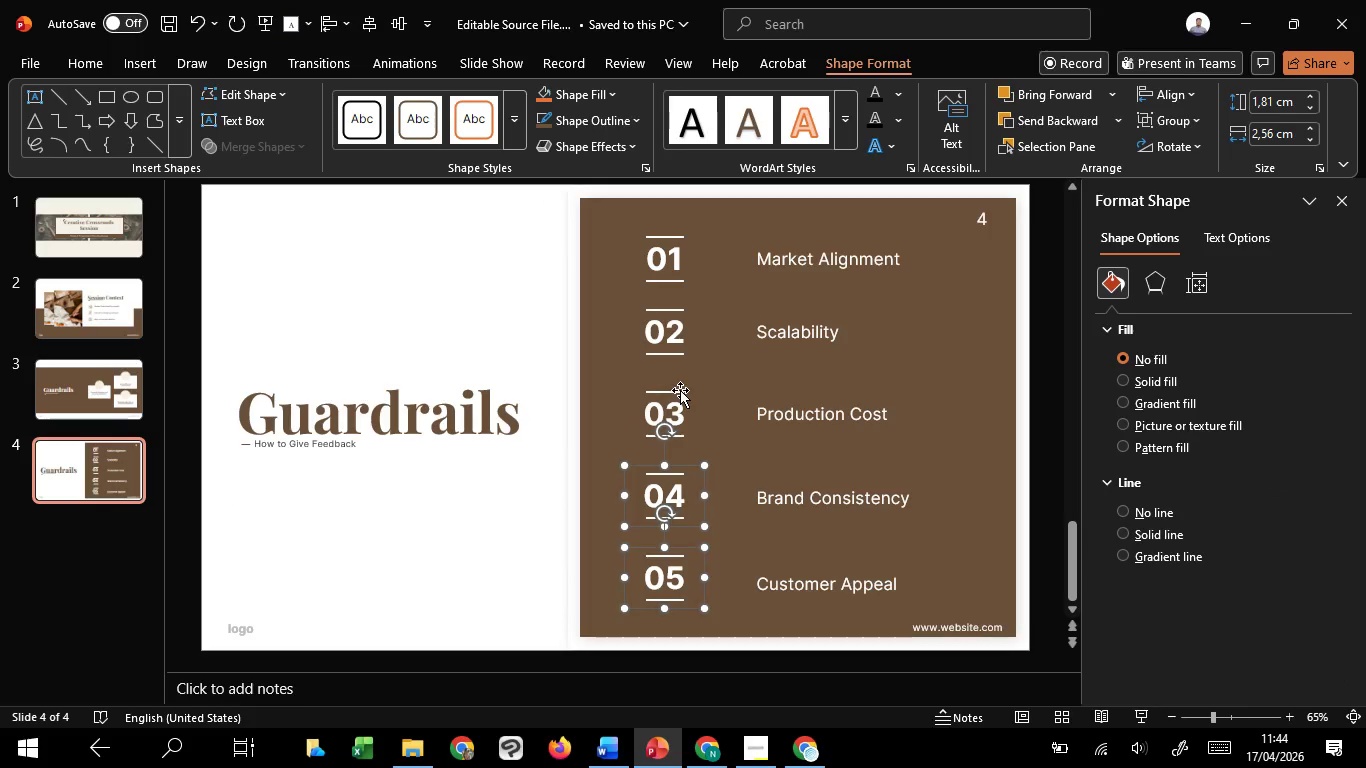 
left_click([680, 390])
 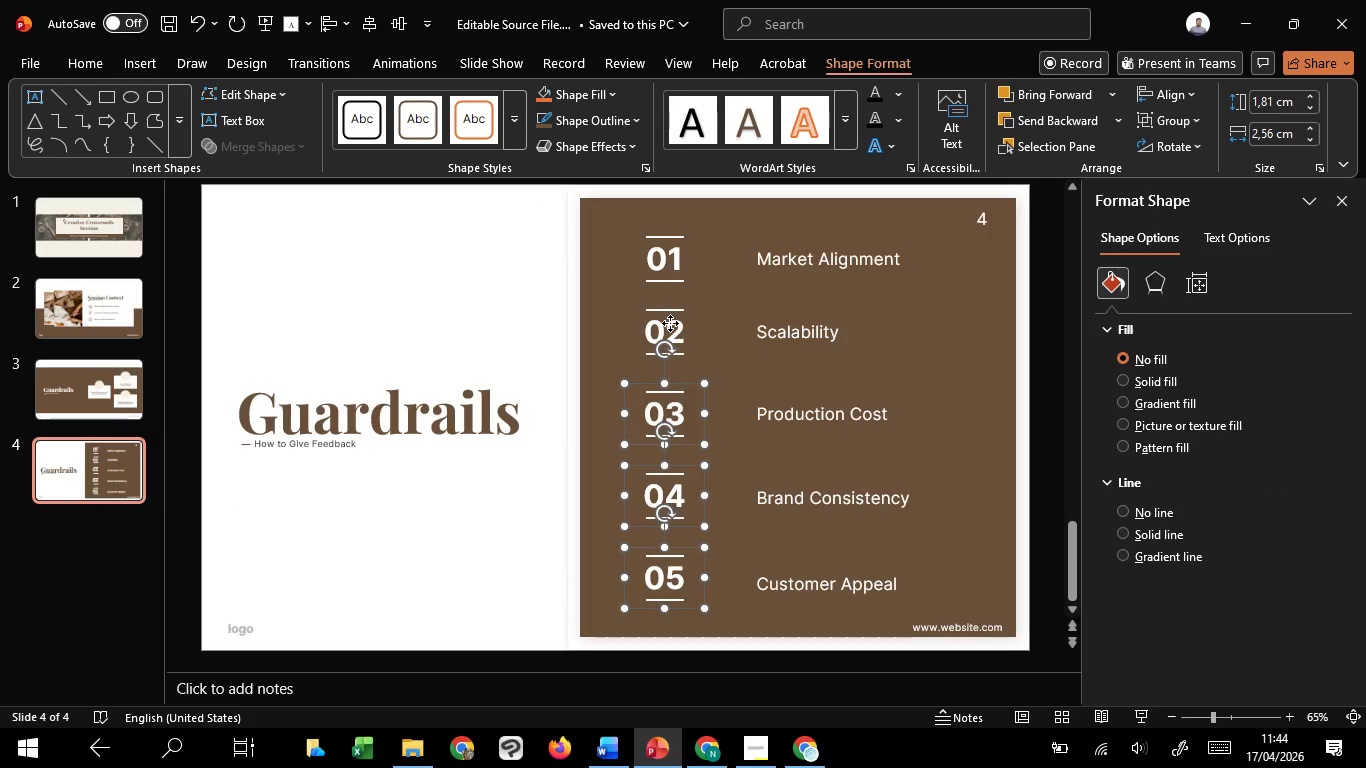 
left_click([670, 323])
 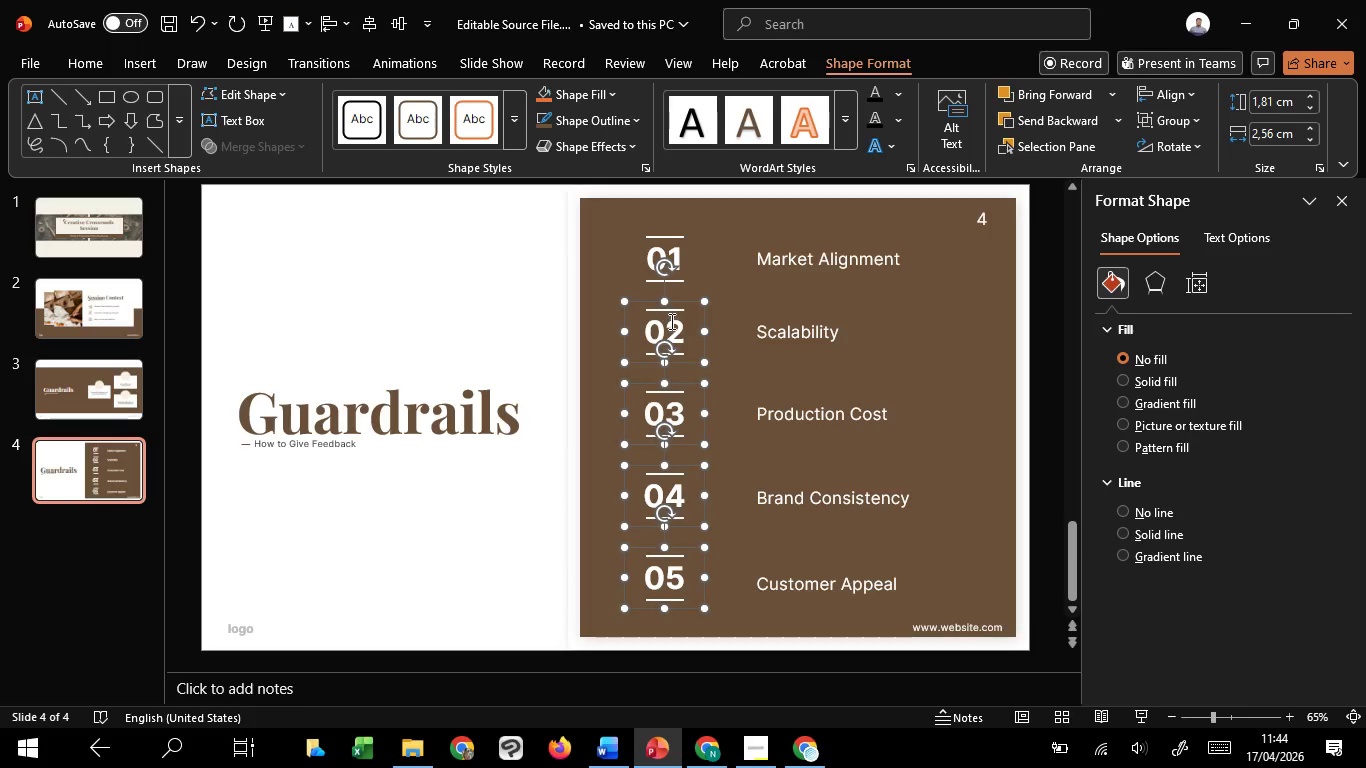 
hold_key(key=ShiftLeft, duration=1.24)
left_click([673, 265])
 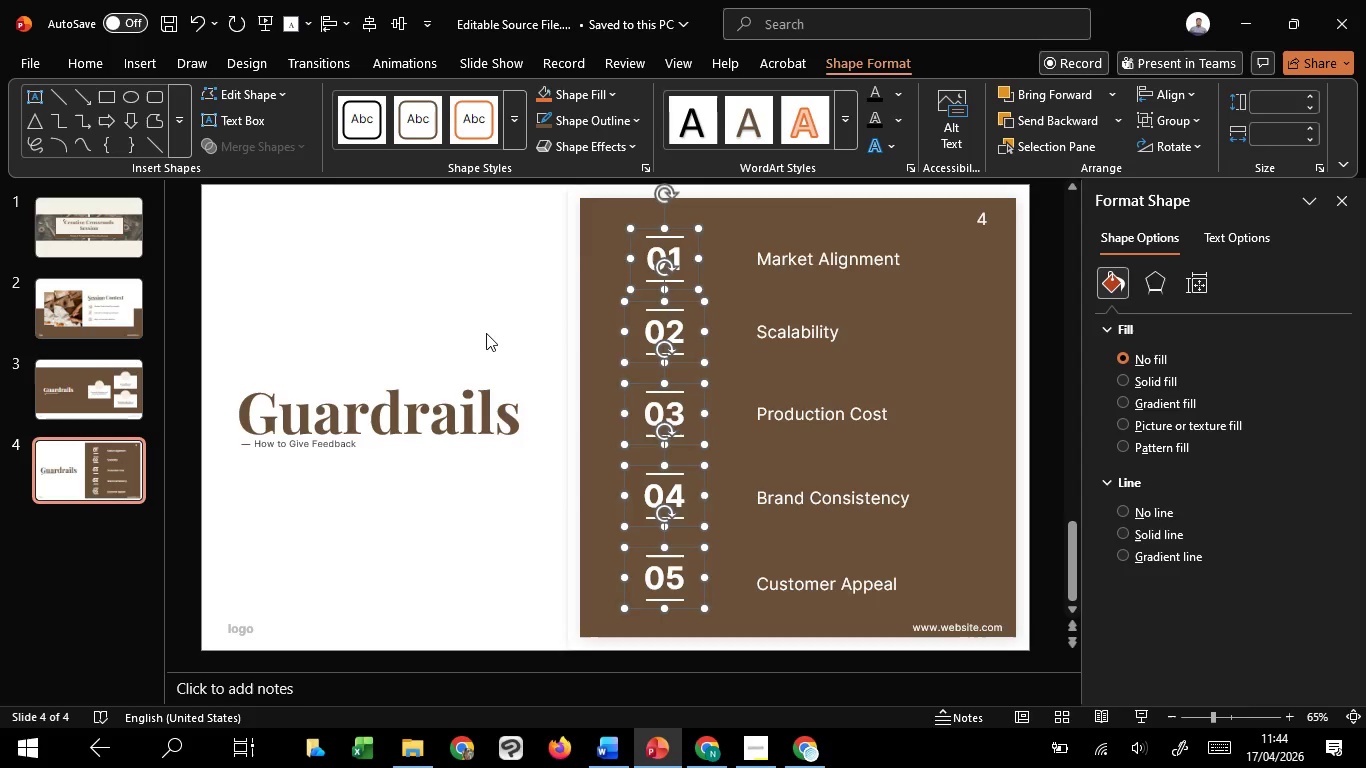 
left_click([486, 333])
 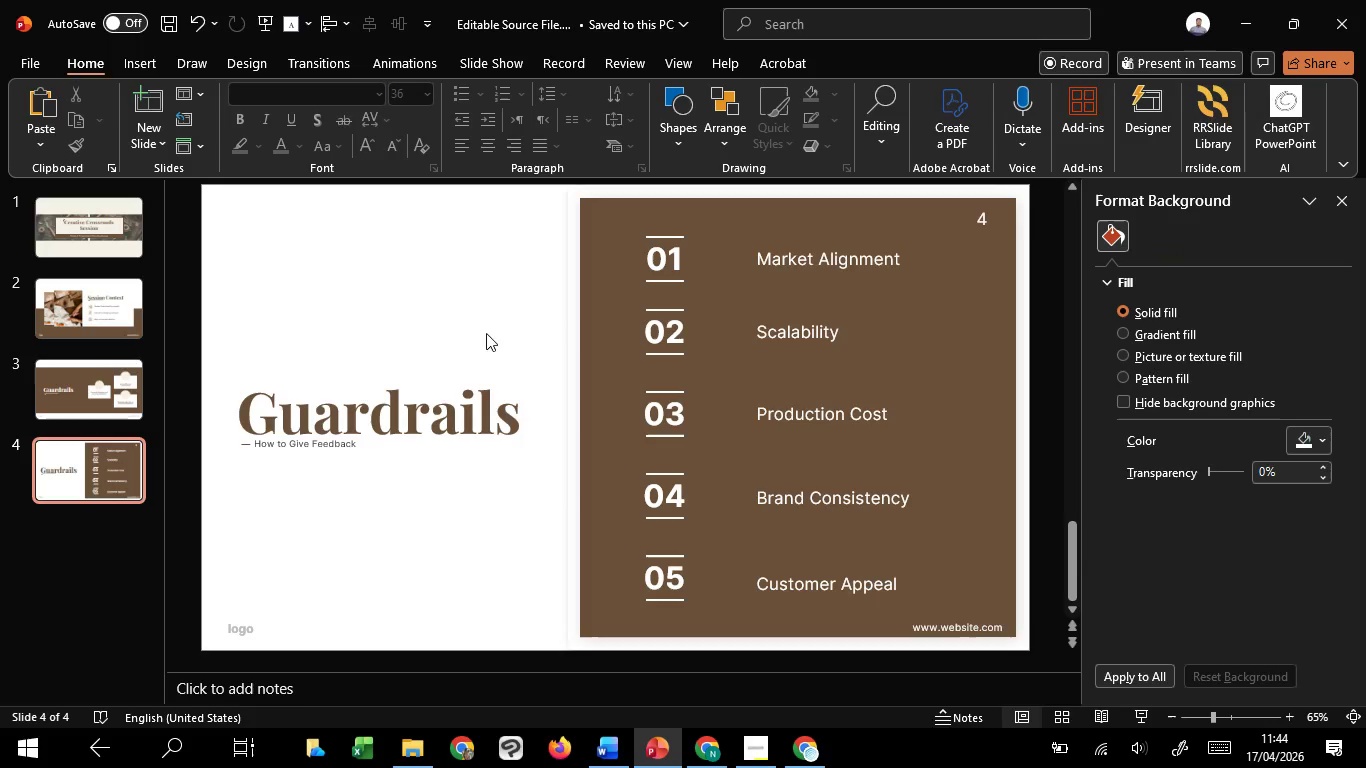 
hold_key(key=ControlLeft, duration=1.05)
scroll: coordinate [506, 334], scroll_direction: down, amount: 1.0
 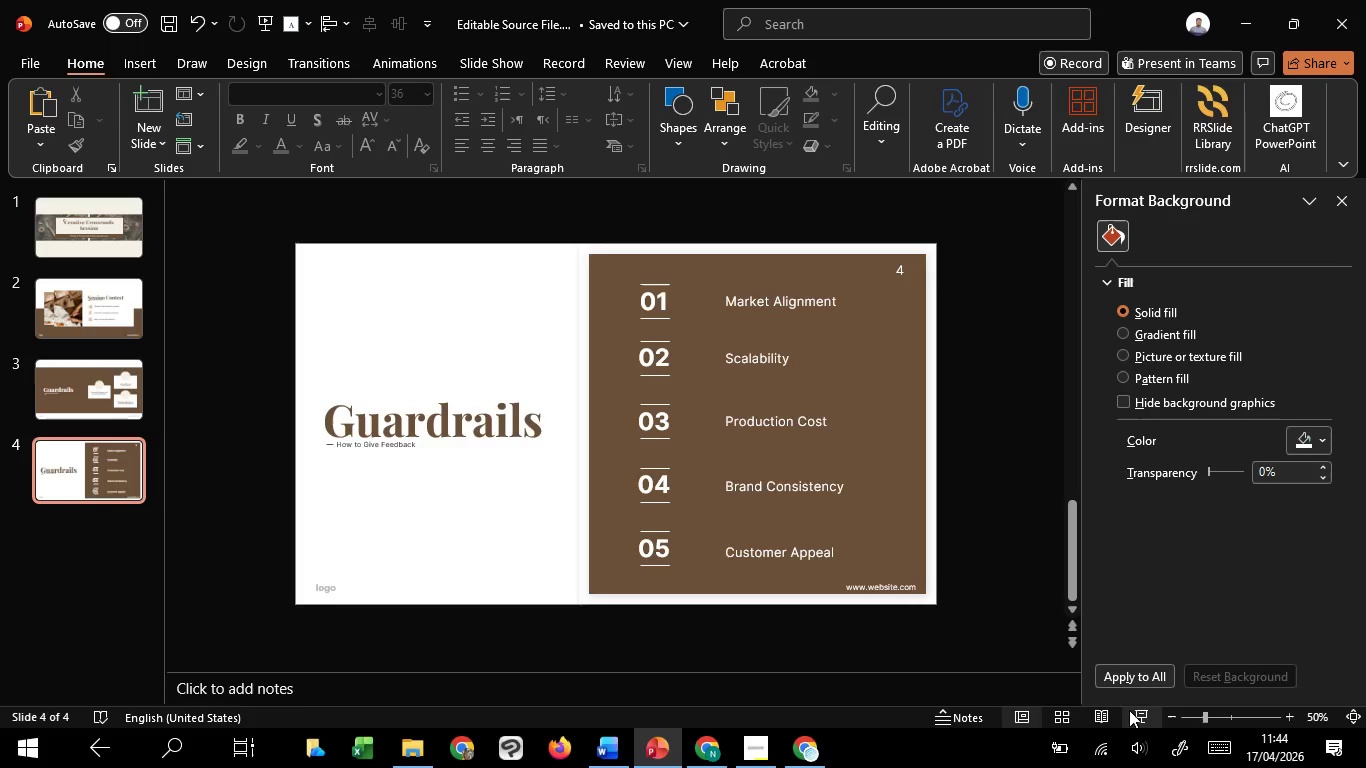 
left_click([1129, 710])
 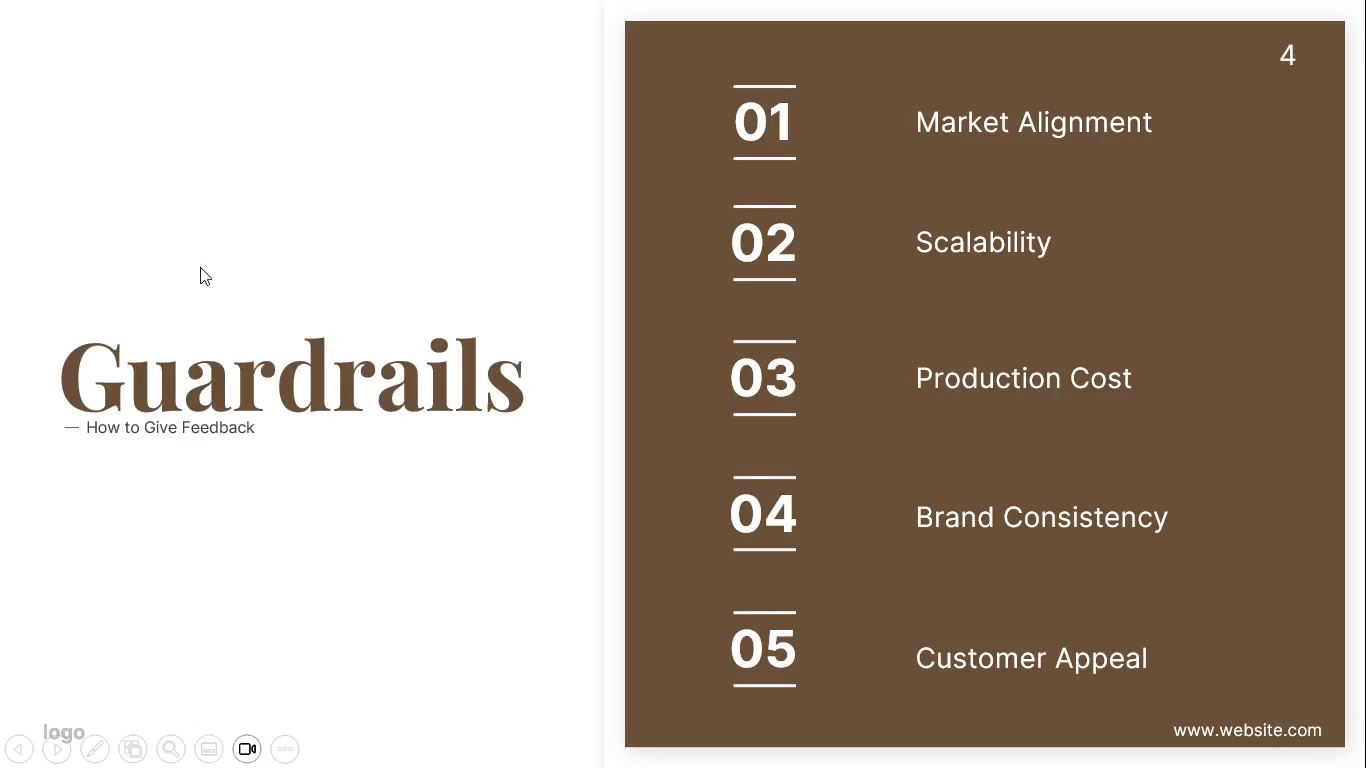 
key(Escape)
 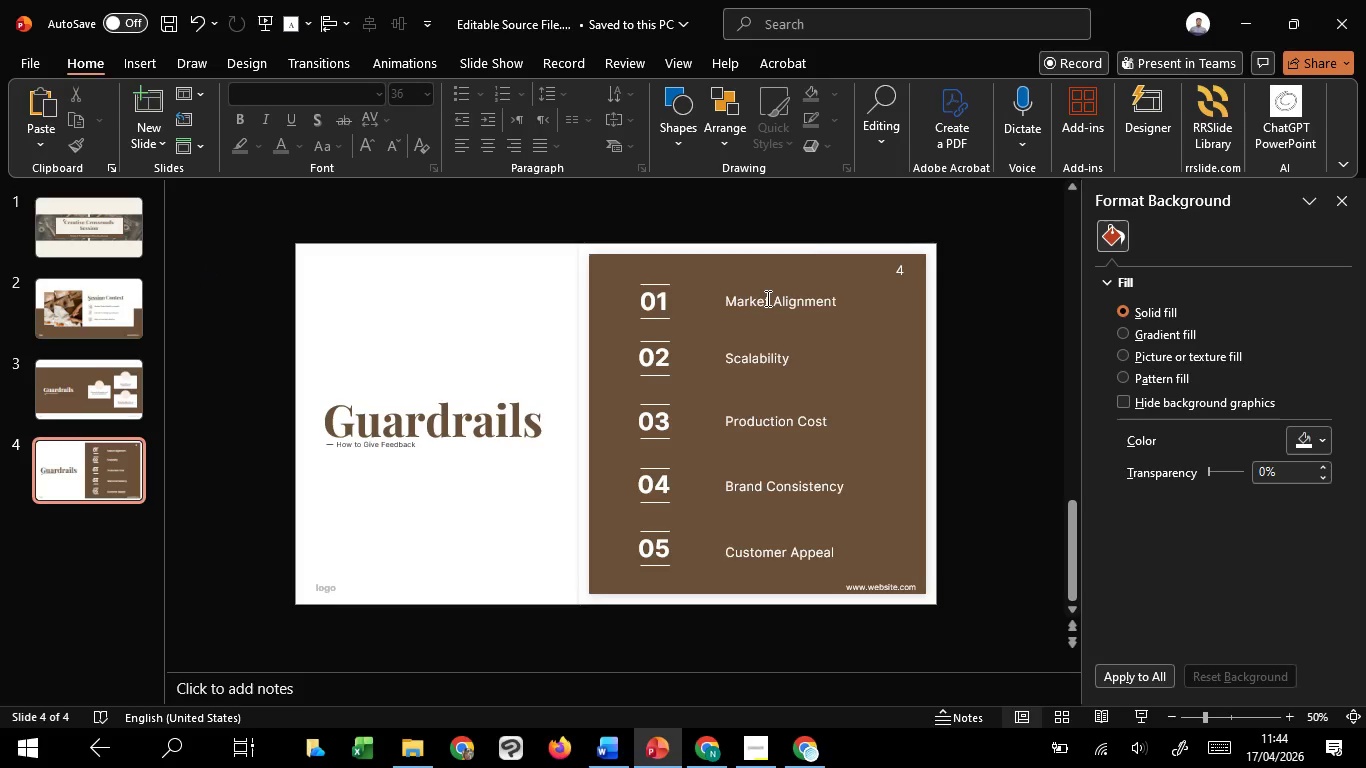 
left_click([766, 298])
 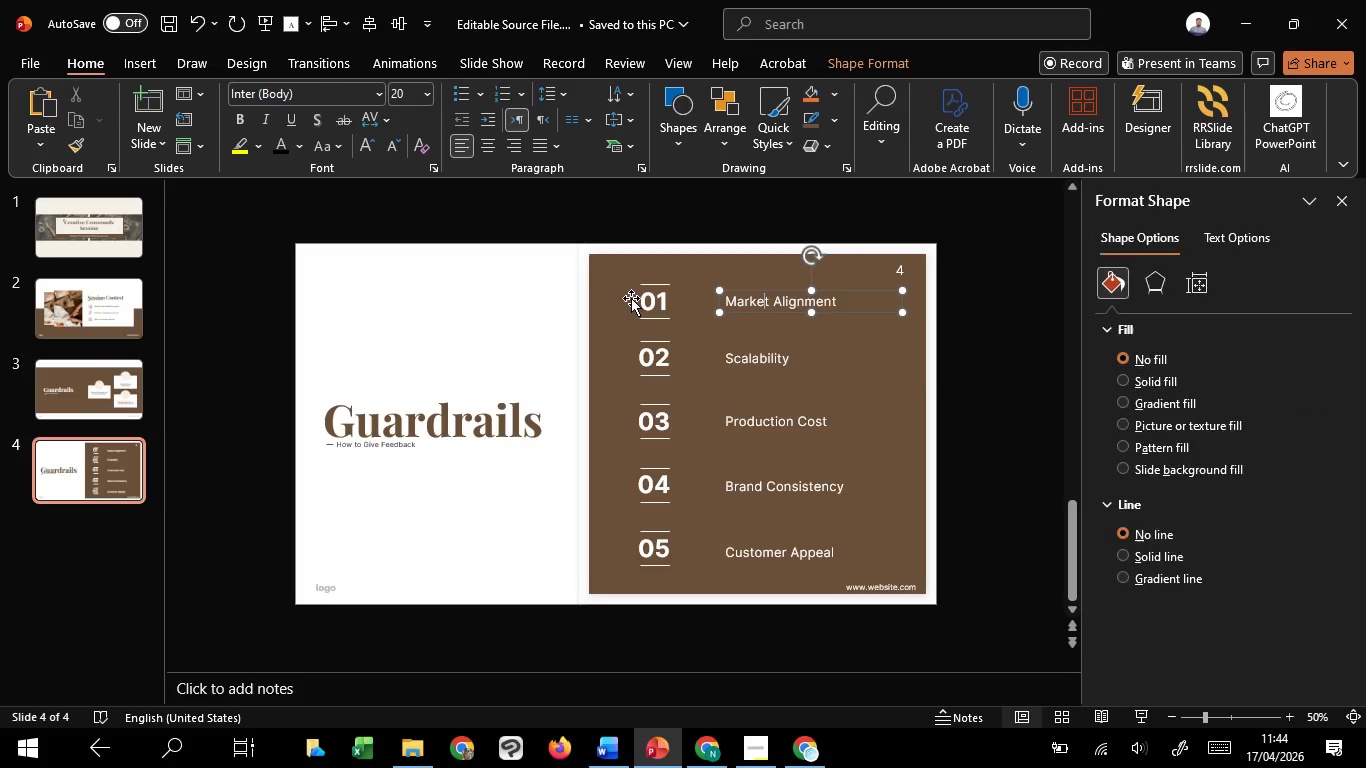 
hold_key(key=CapsLock, duration=0.45)
 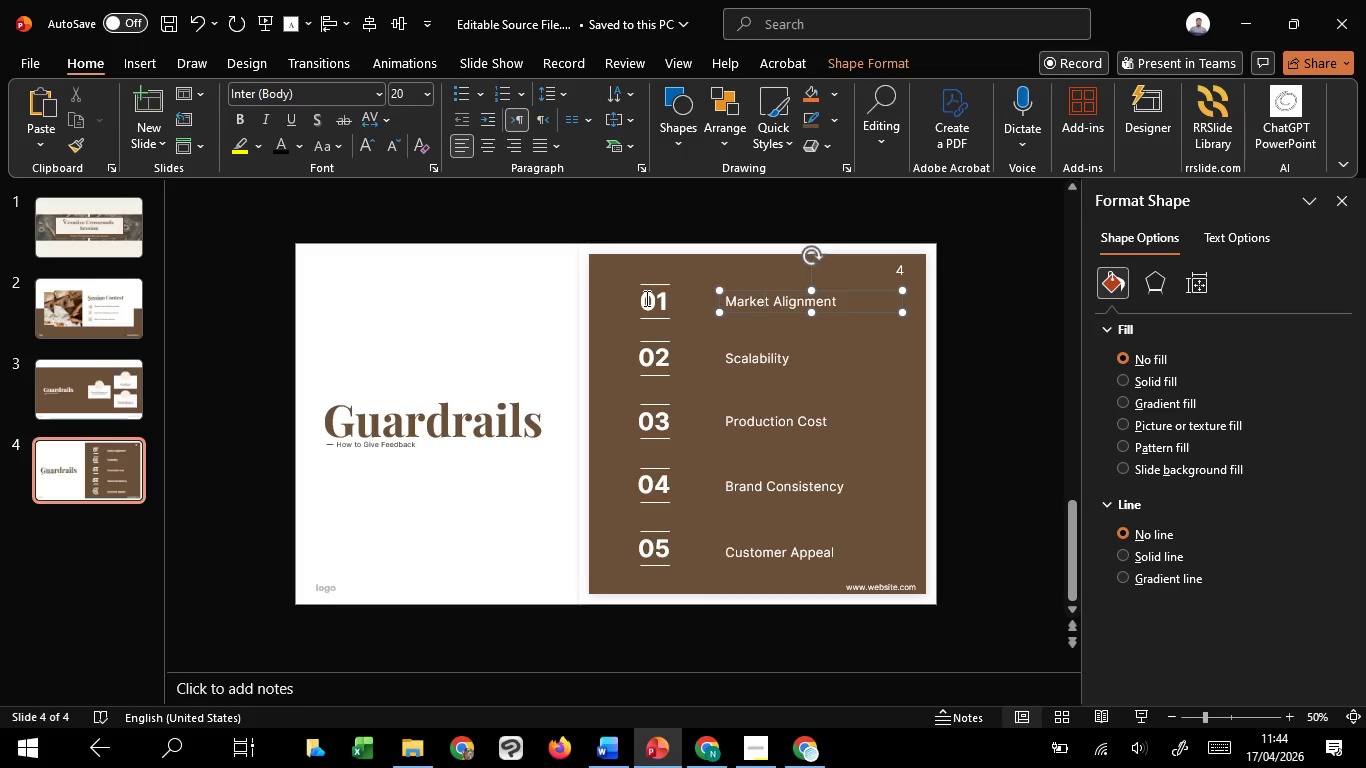 
hold_key(key=ShiftLeft, duration=1.51)
left_click([645, 298])
 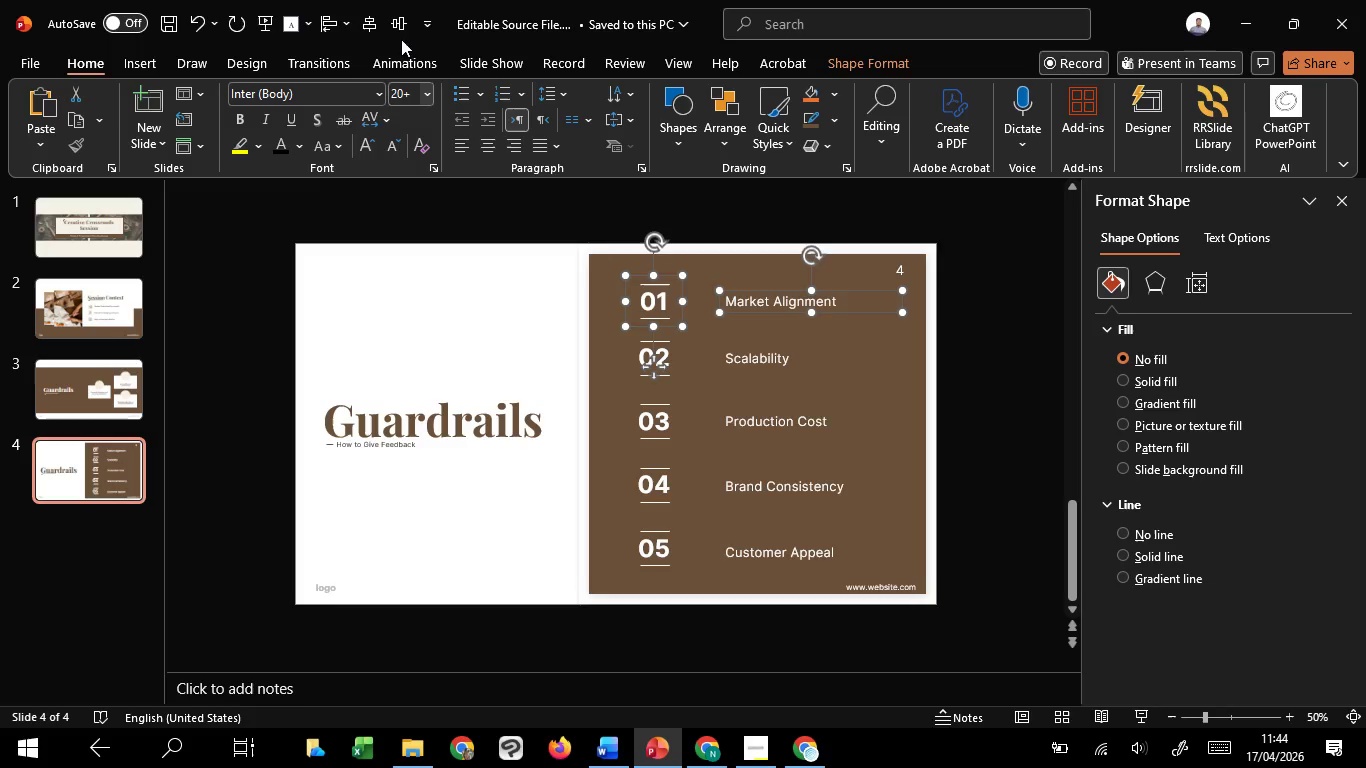 
key(Shift+ShiftLeft)
 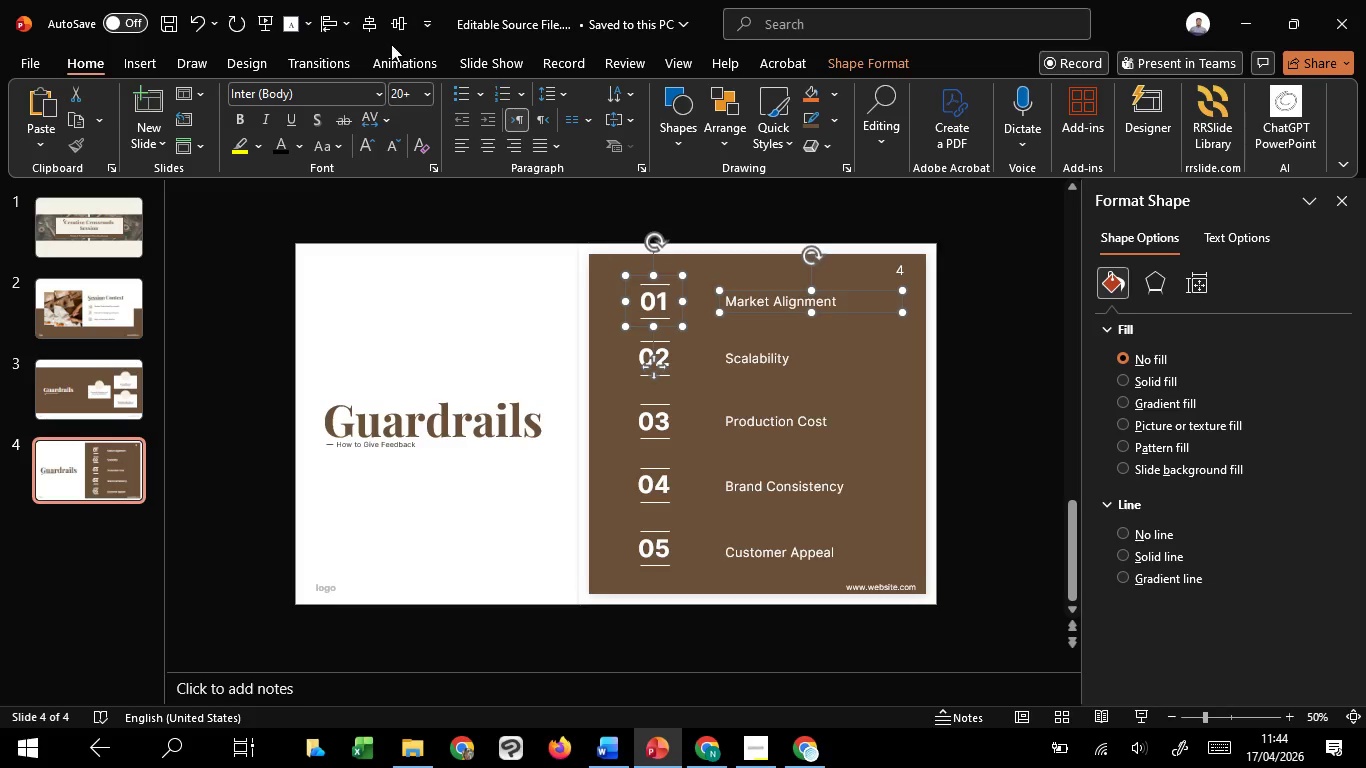 
key(Shift+ShiftLeft)
 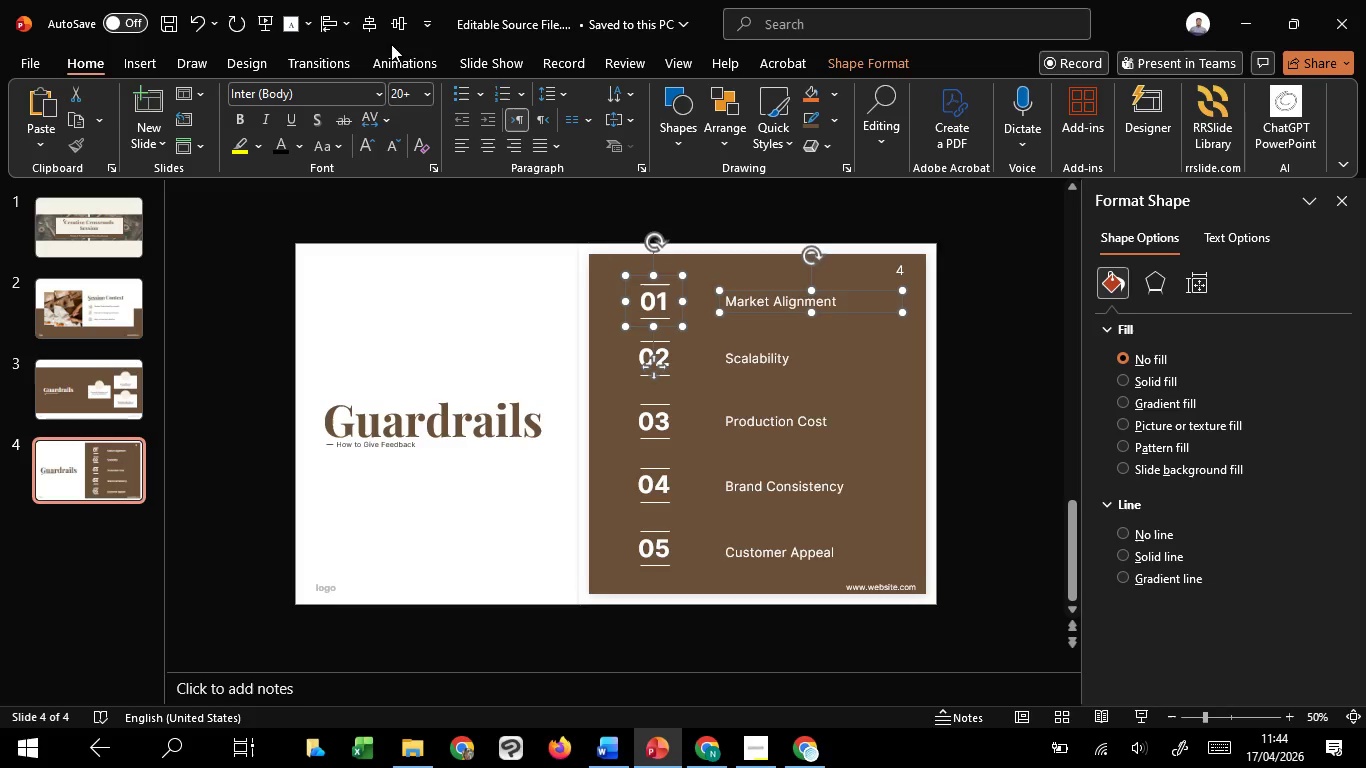 
key(Shift+ShiftLeft)
 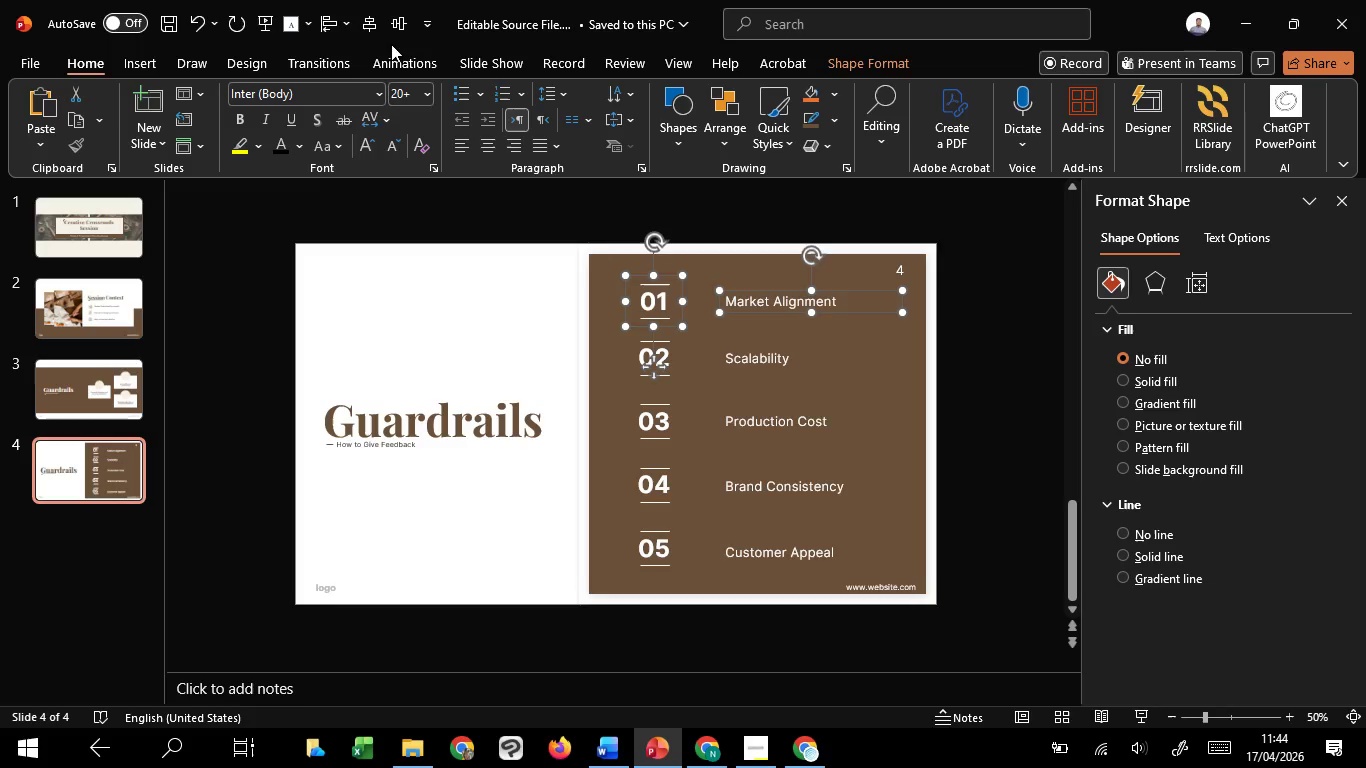 
key(Shift+ShiftLeft)
 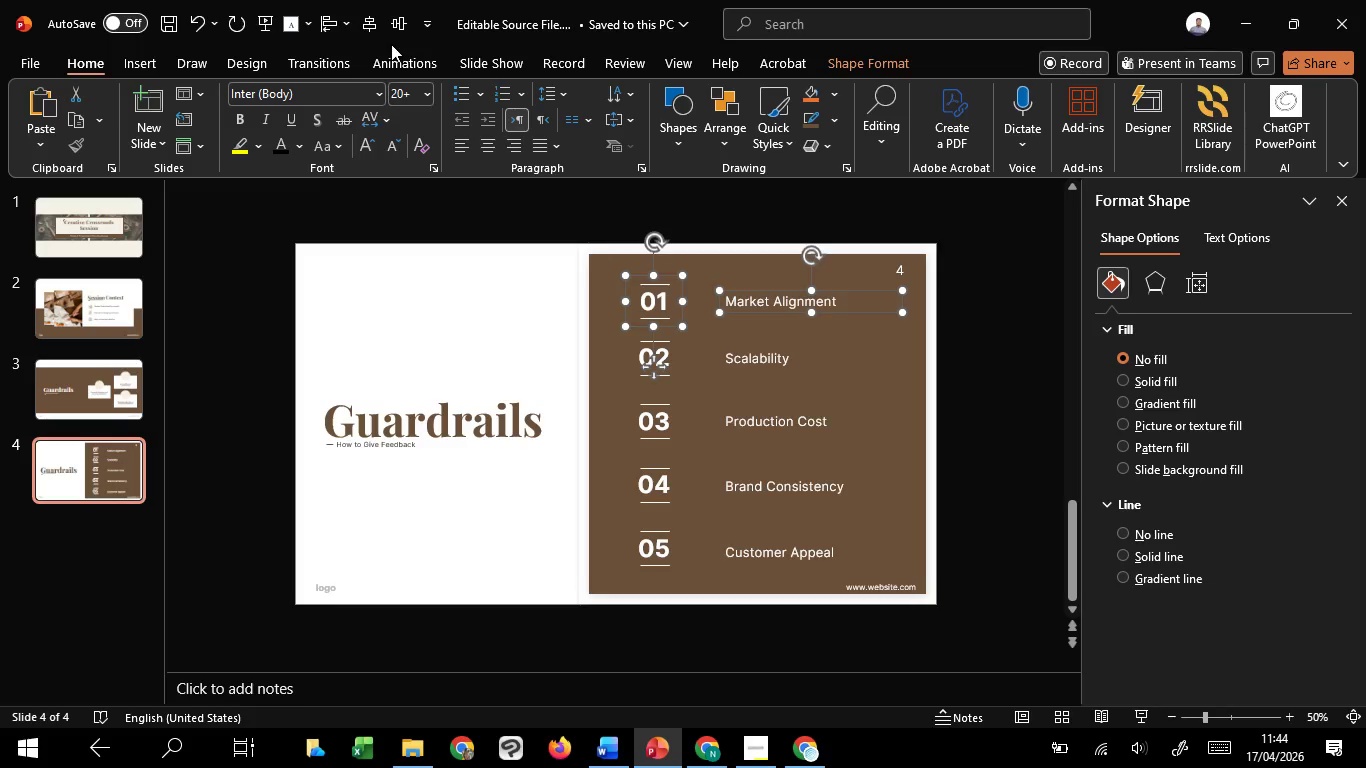 
key(Shift+ShiftLeft)
 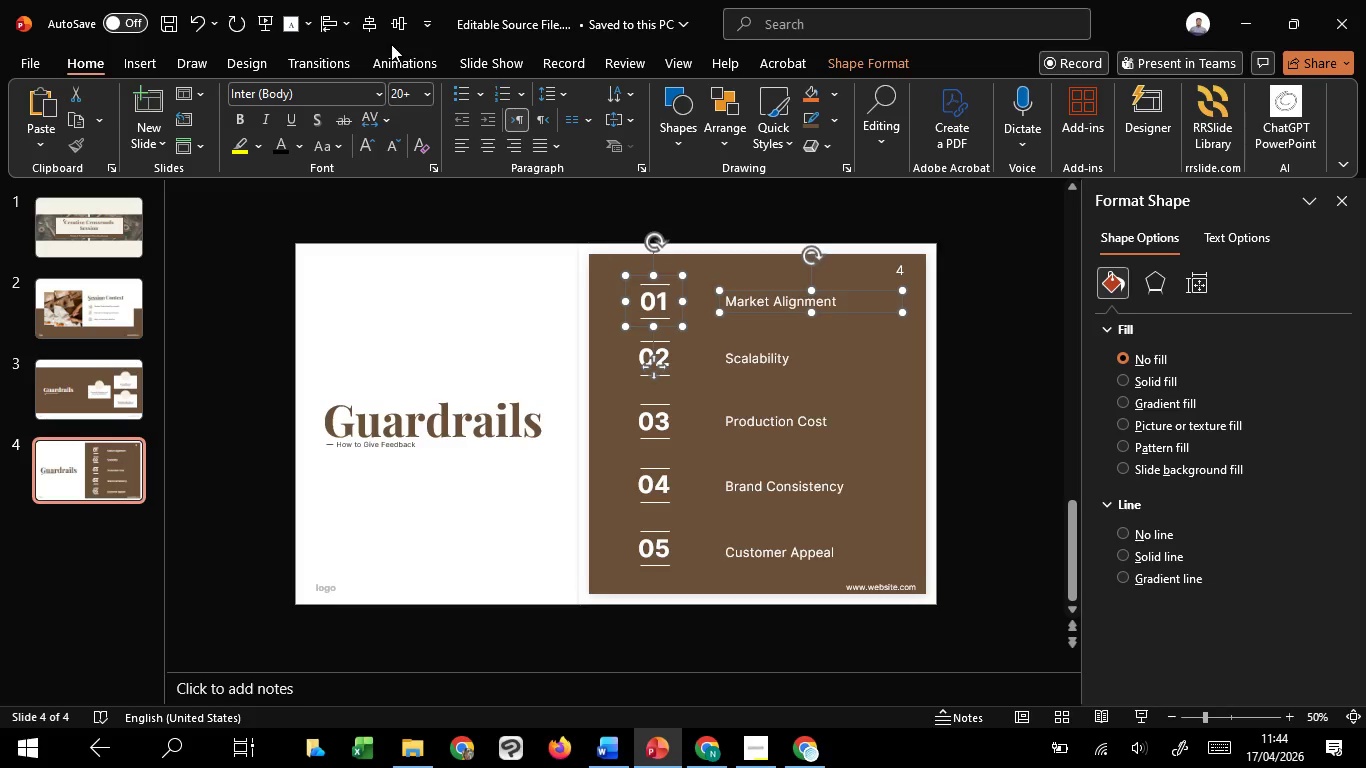 
hold_key(key=ShiftLeft, duration=1.86)
left_click([397, 17])
 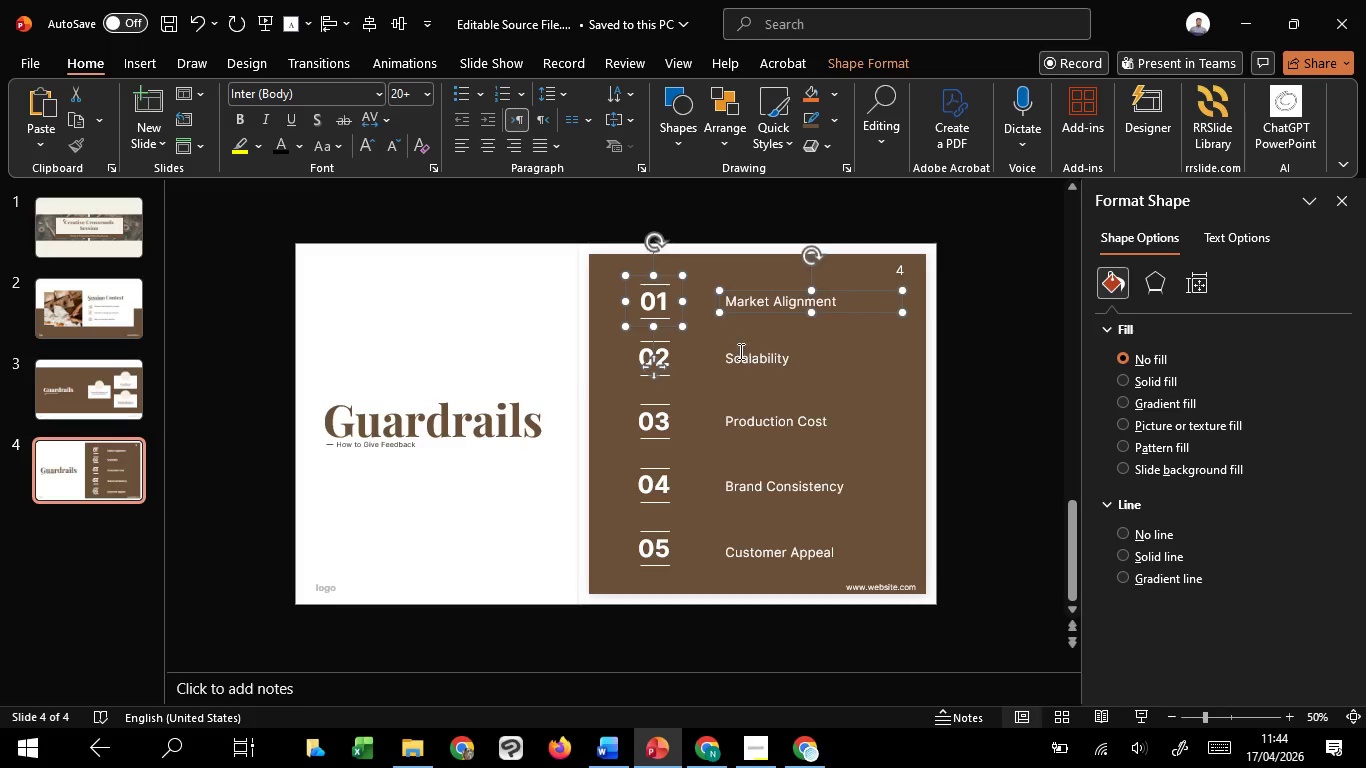 
left_click([739, 350])
 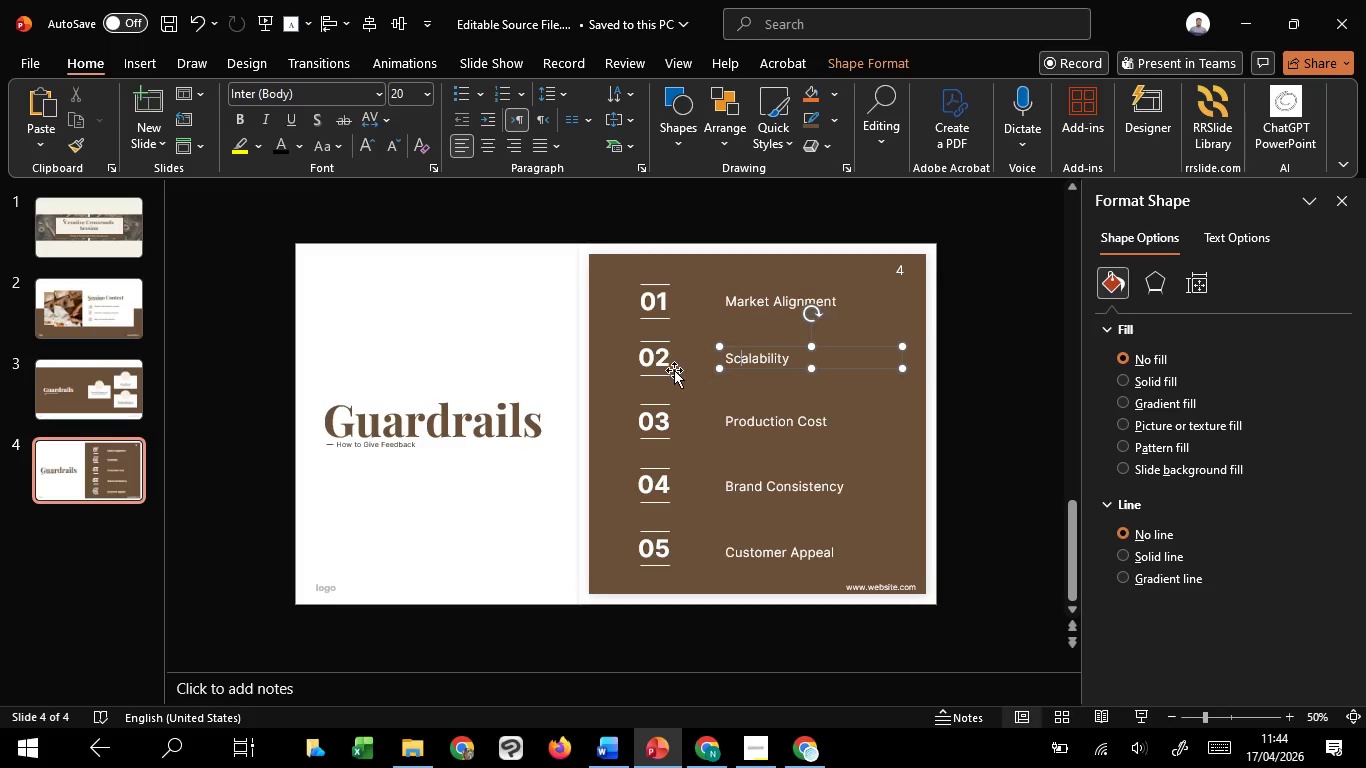 
hold_key(key=ShiftLeft, duration=1.52)
left_click([634, 370])
 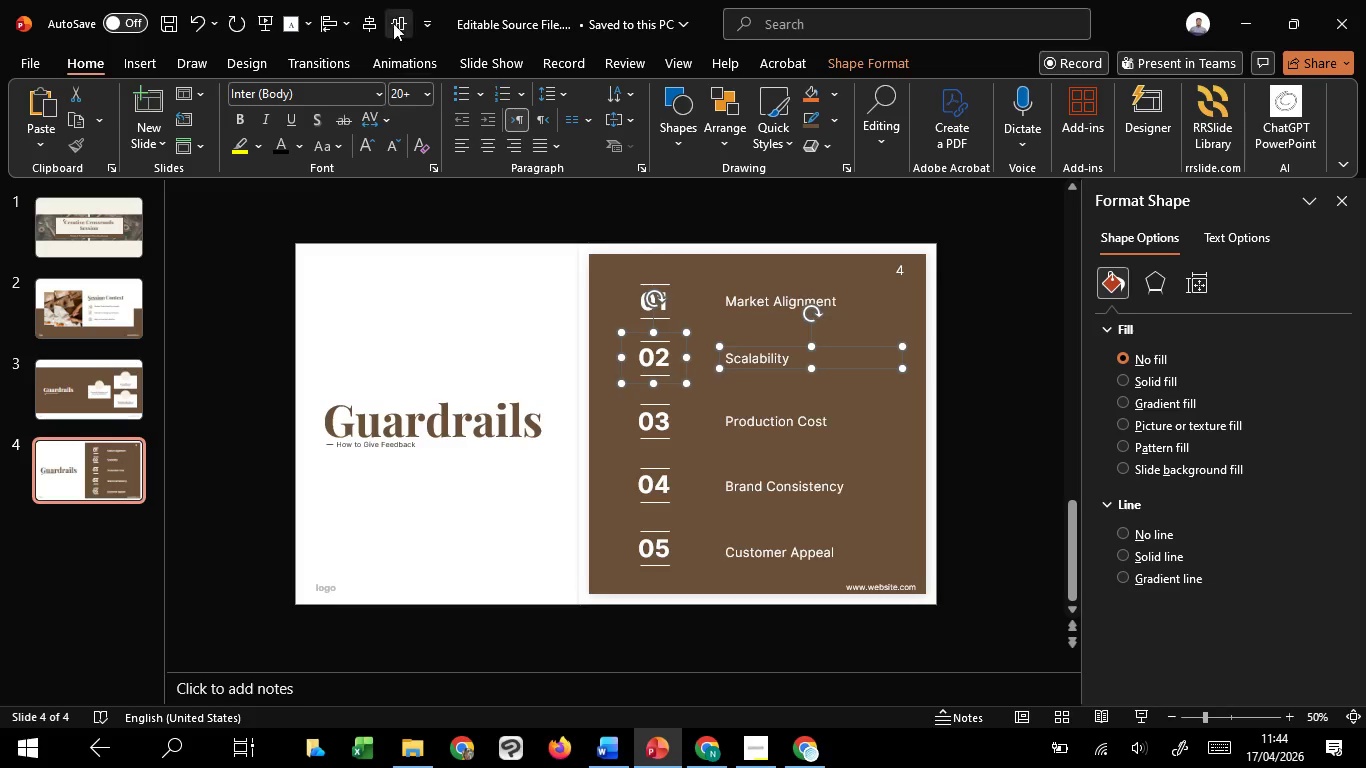 
left_click([395, 19])
 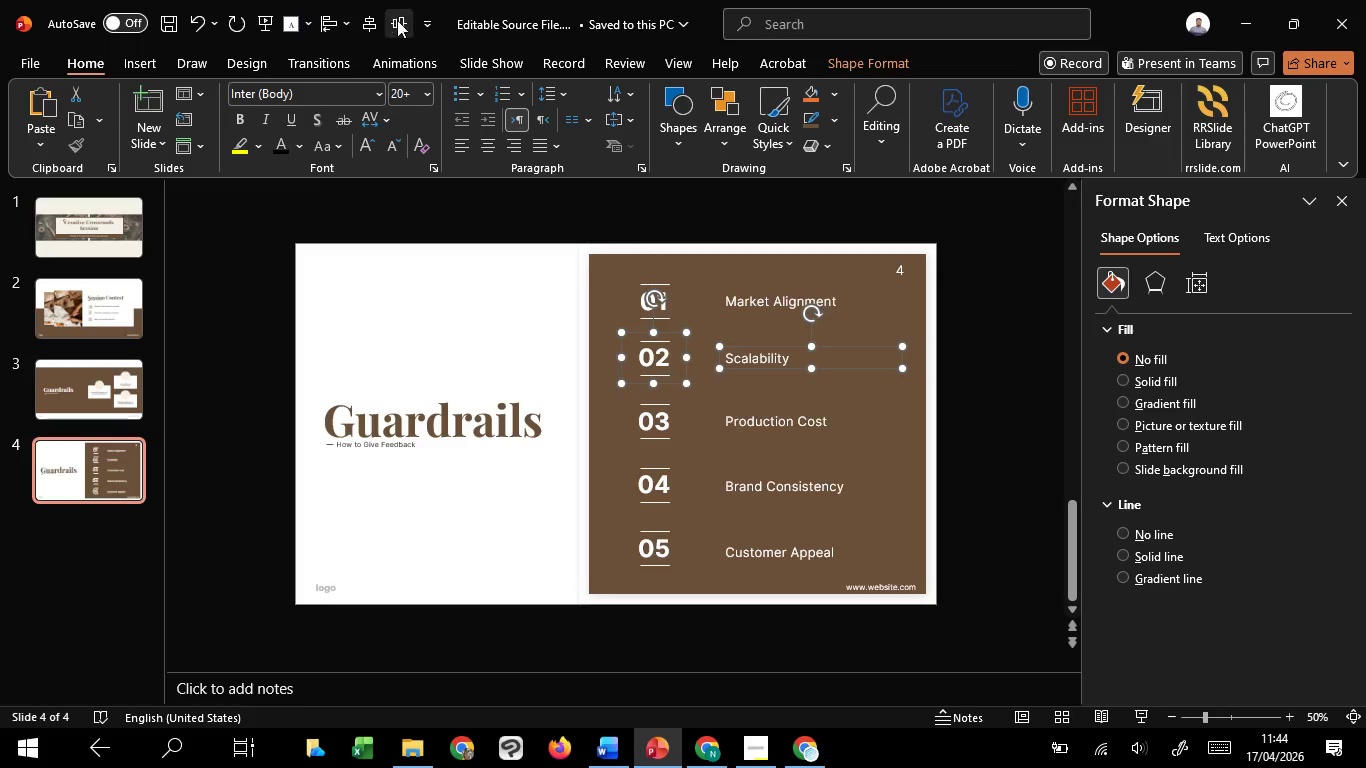 
hold_key(key=ShiftLeft, duration=0.39)
 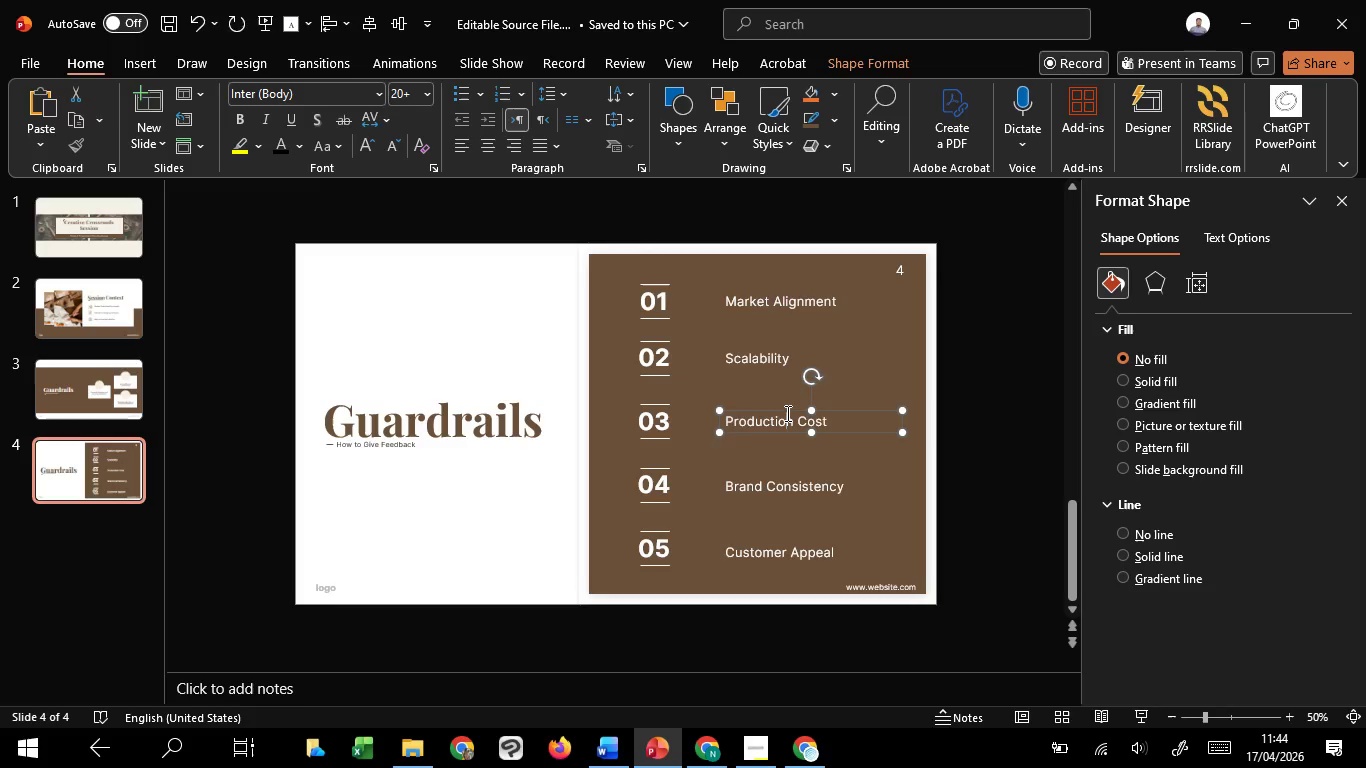 
left_click([786, 413])
 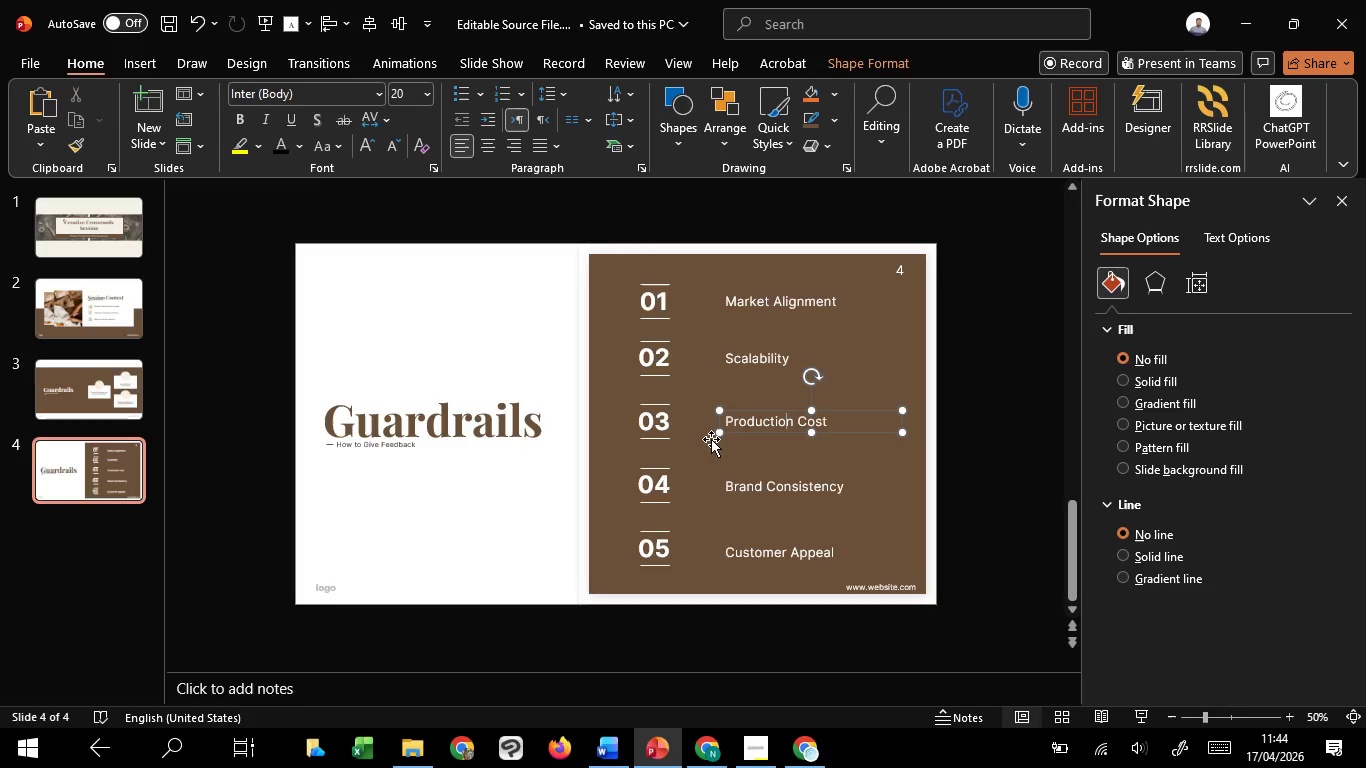 
hold_key(key=ShiftLeft, duration=1.52)
left_click([644, 429])
 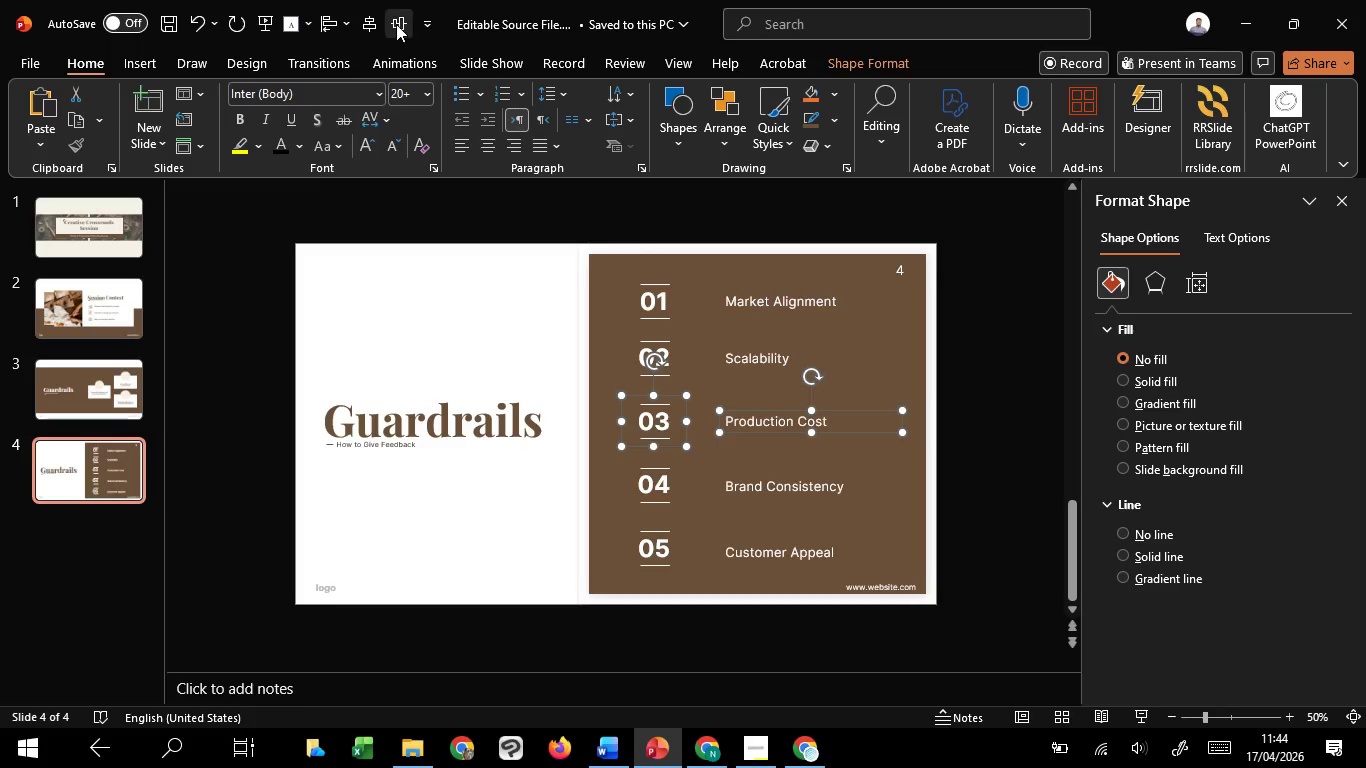 
left_click([396, 23])
 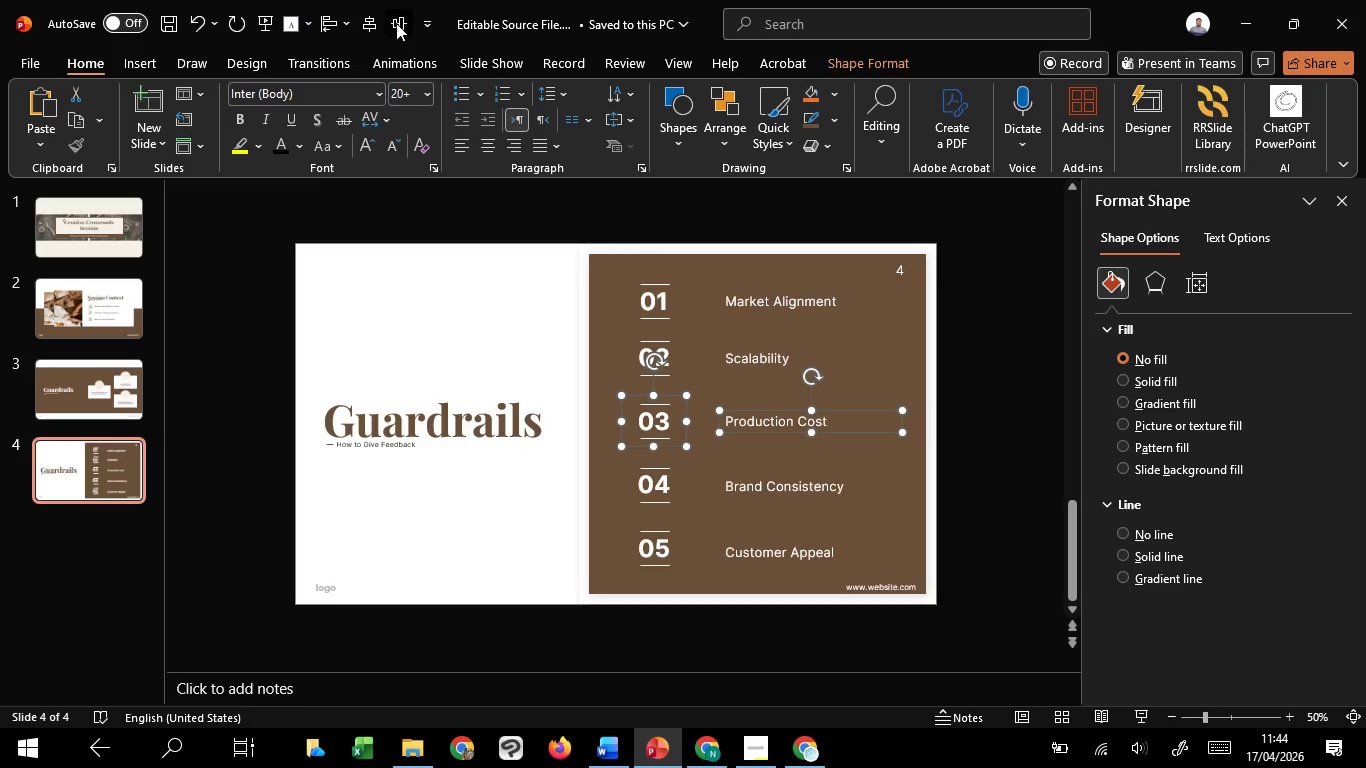 
hold_key(key=ShiftLeft, duration=0.52)
 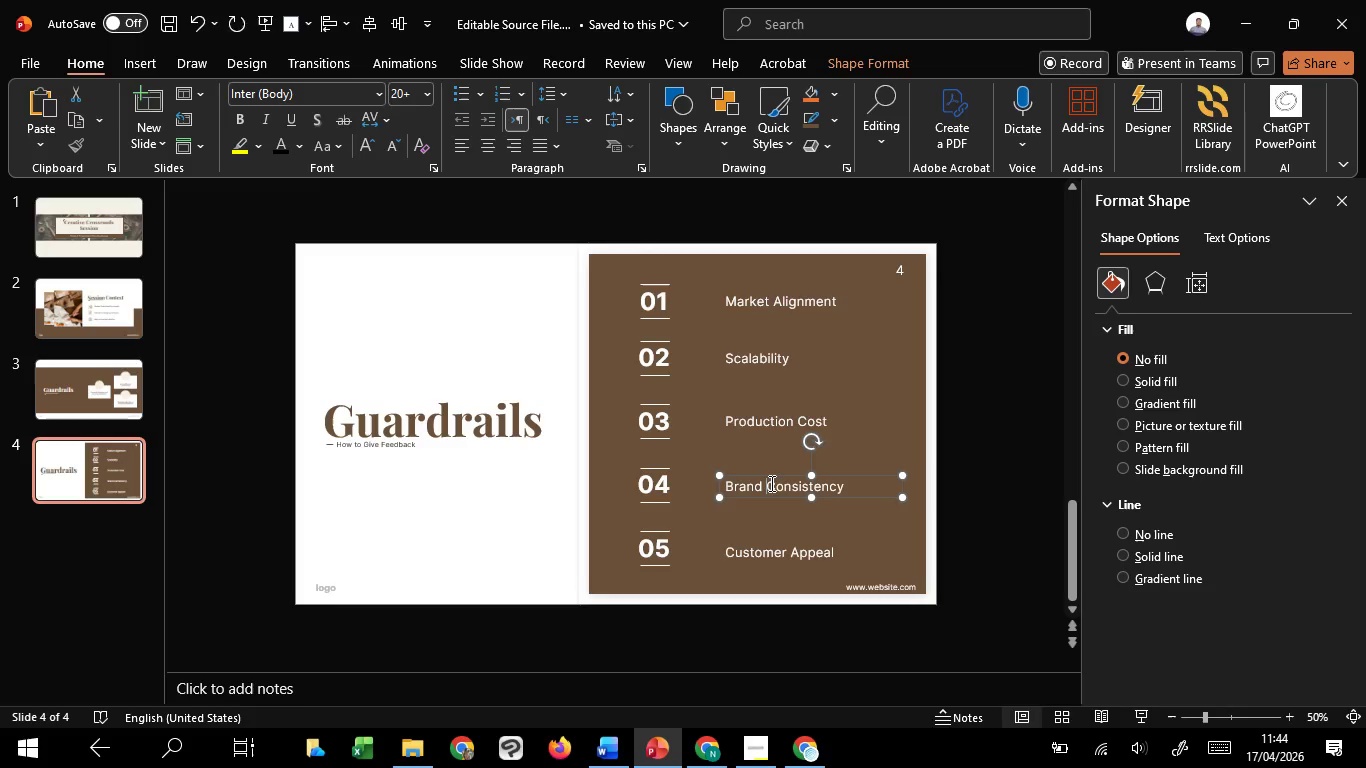 
left_click([770, 483])
 